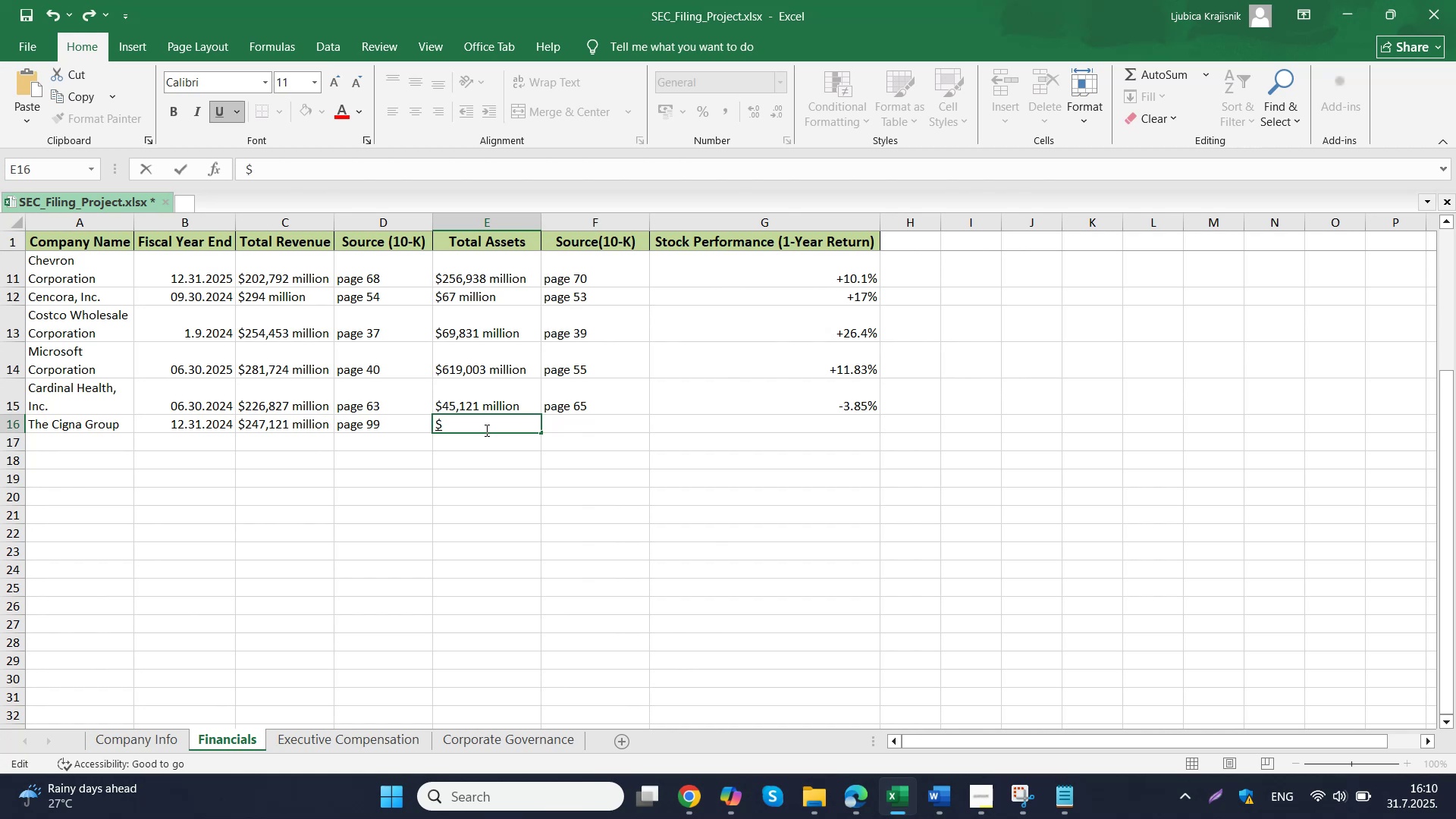 
left_click_drag(start_coordinate=[479, 431], to_coordinate=[435, 426])
 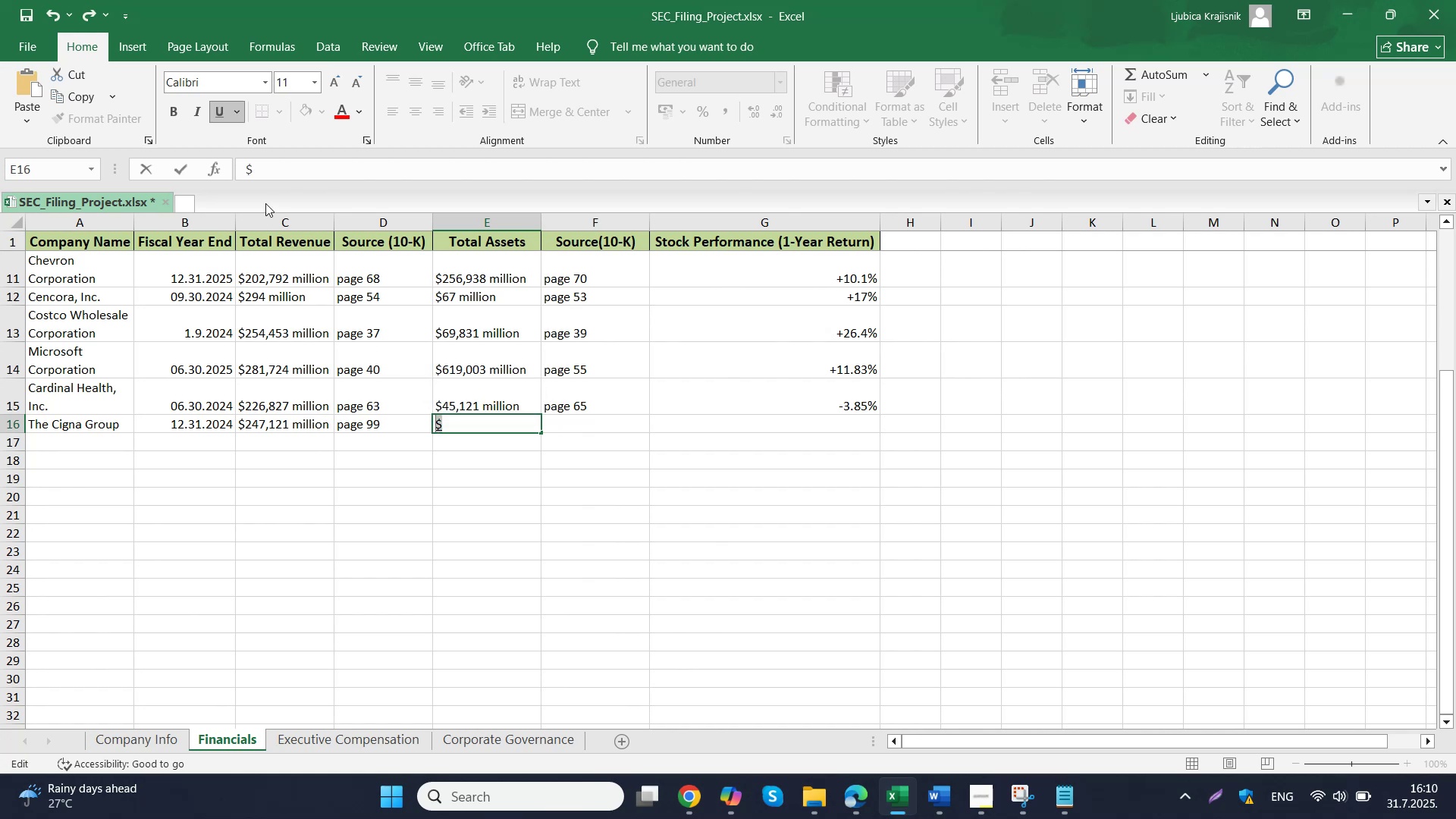 
left_click([219, 111])
 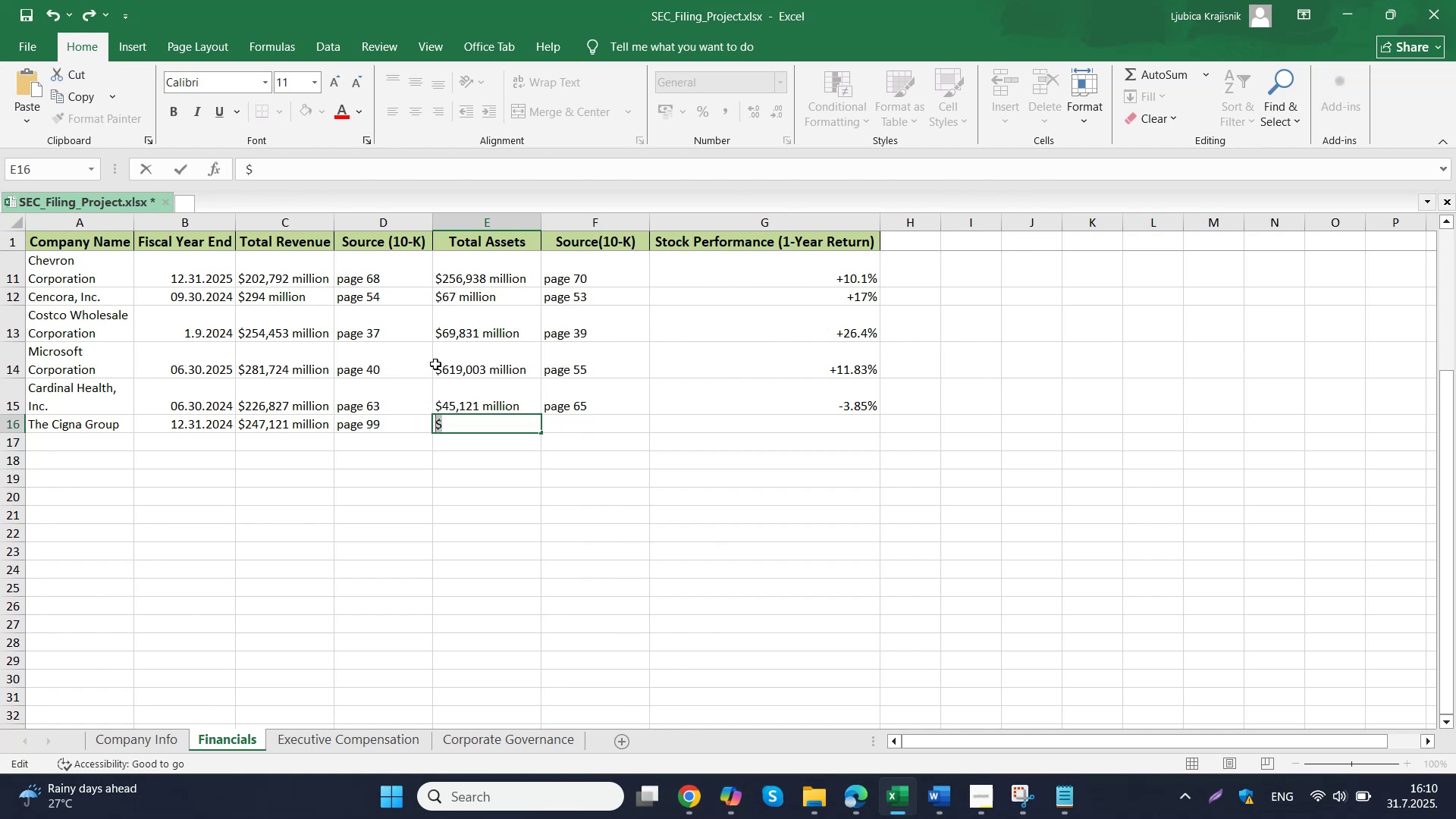 
left_click([460, 428])
 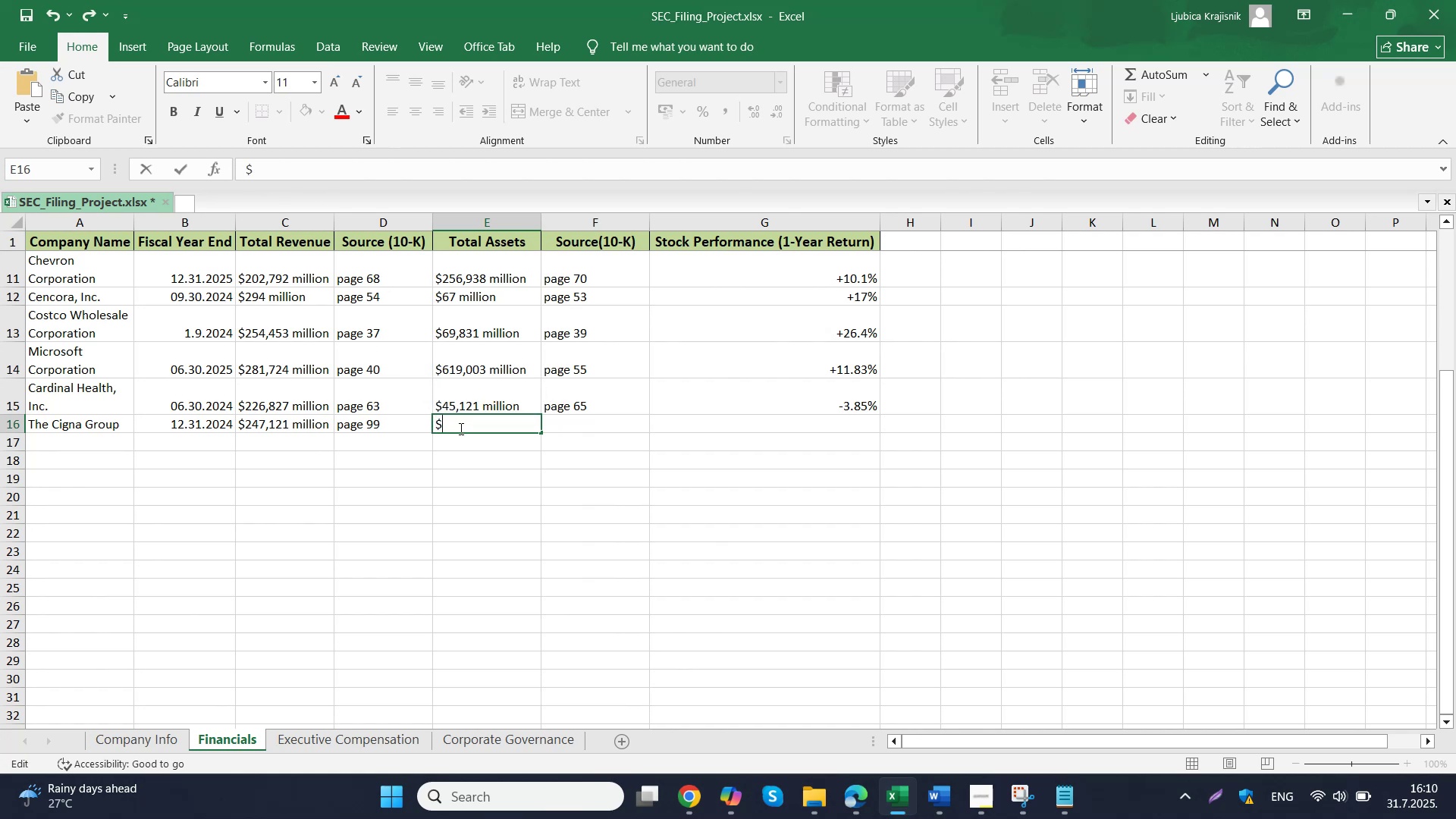 
key(Control+V)
 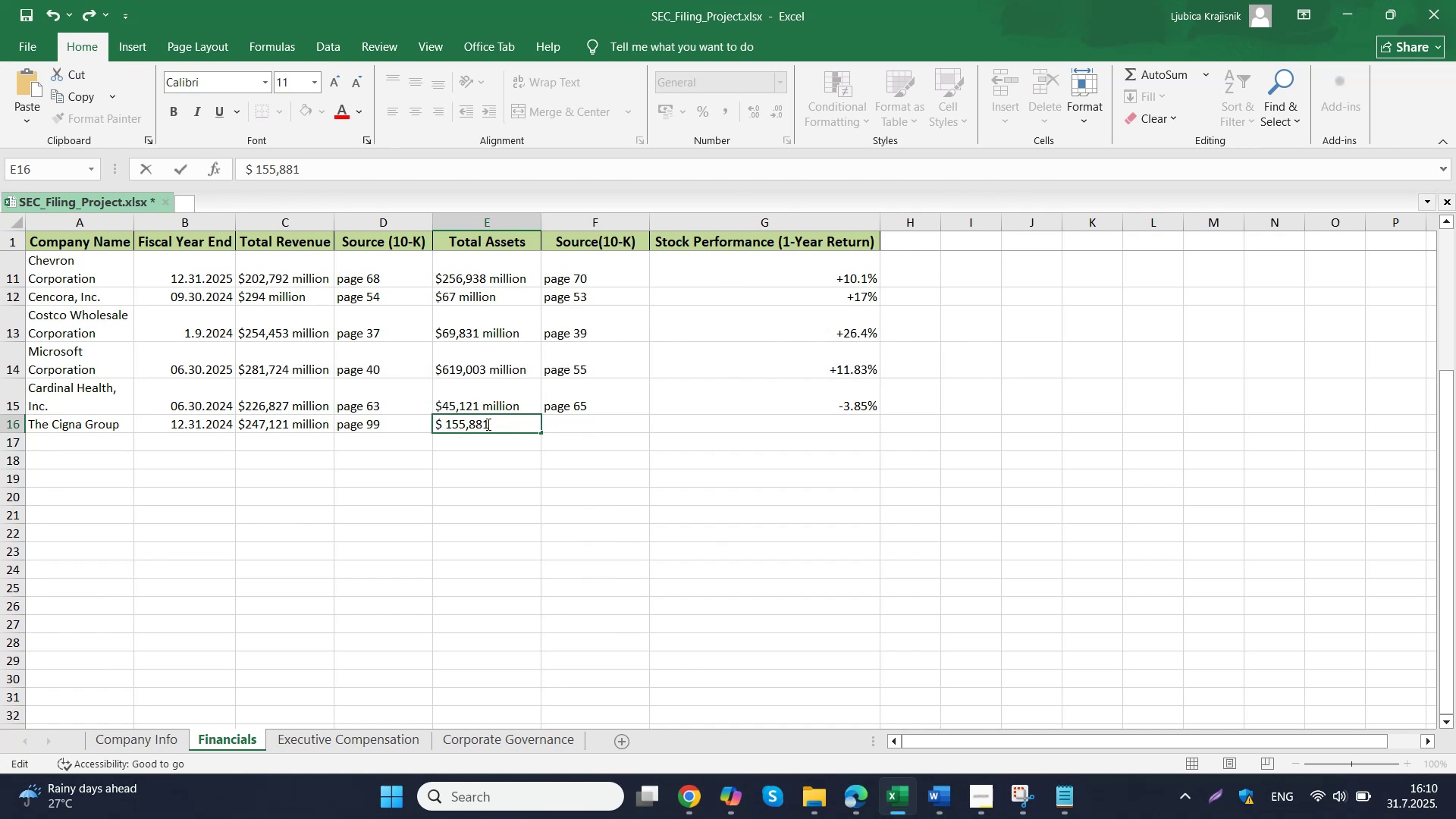 
left_click([447, 420])
 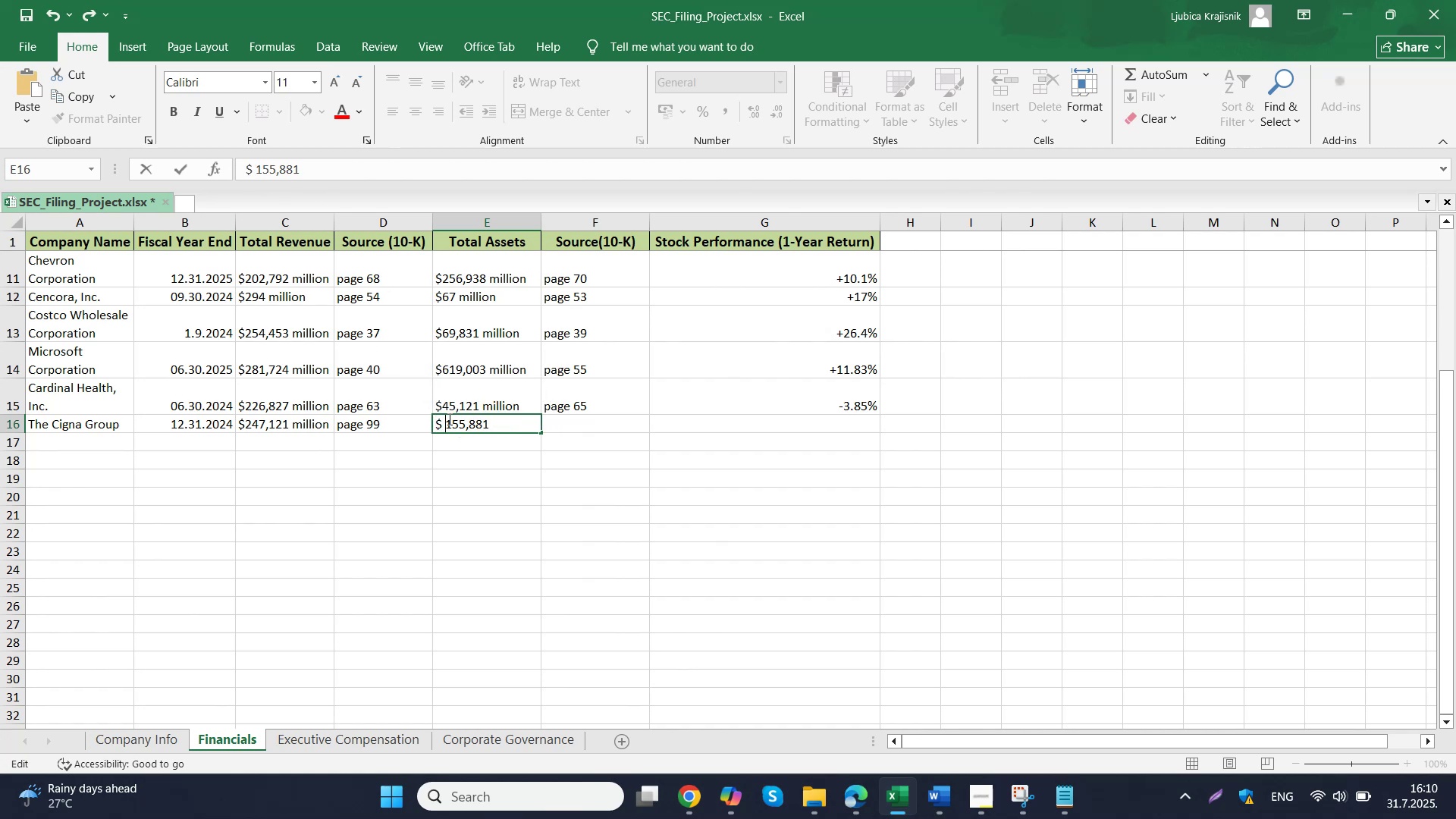 
key(Backspace)
 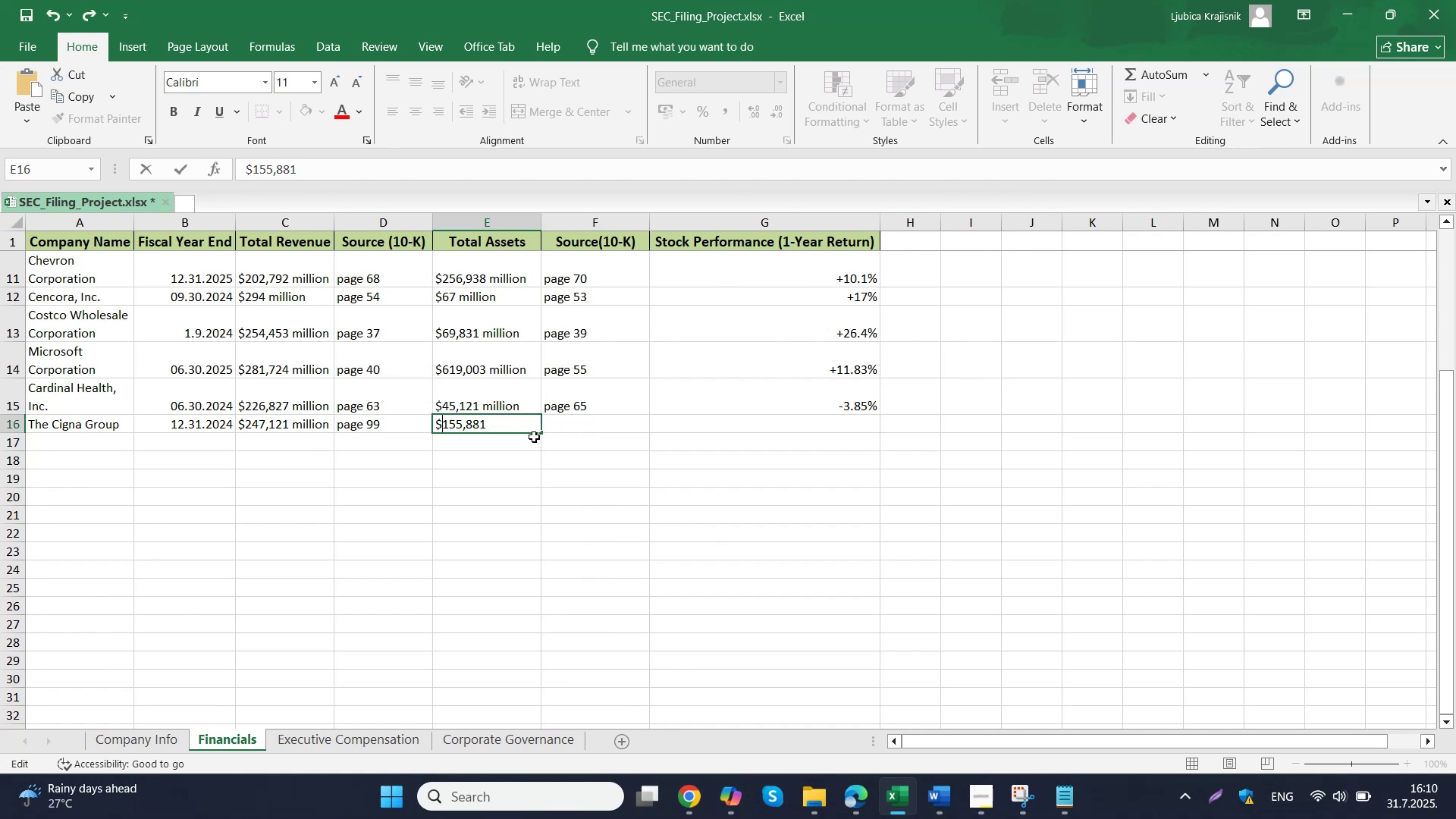 
left_click([526, 425])
 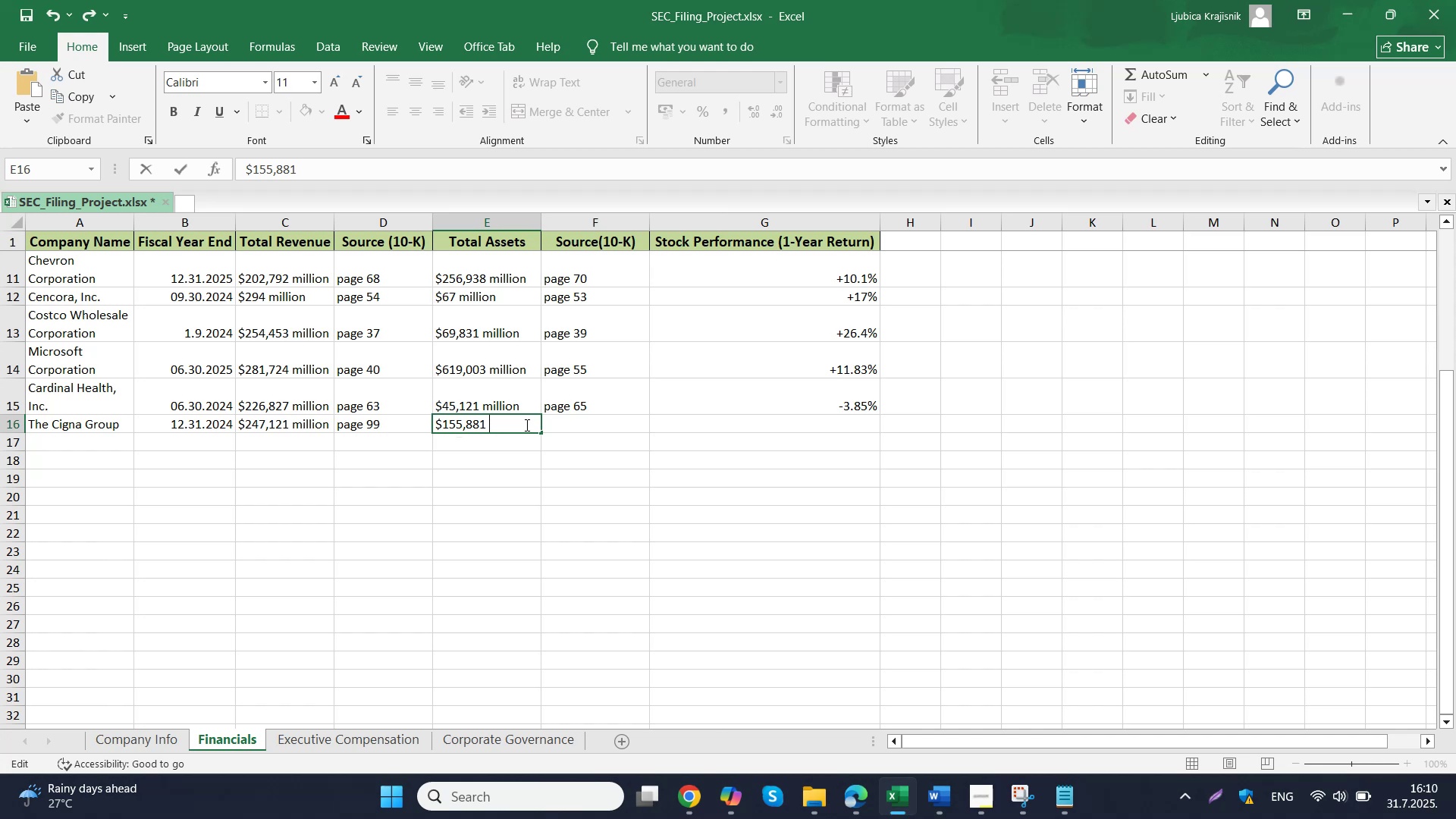 
type(million)
key(Tab)
 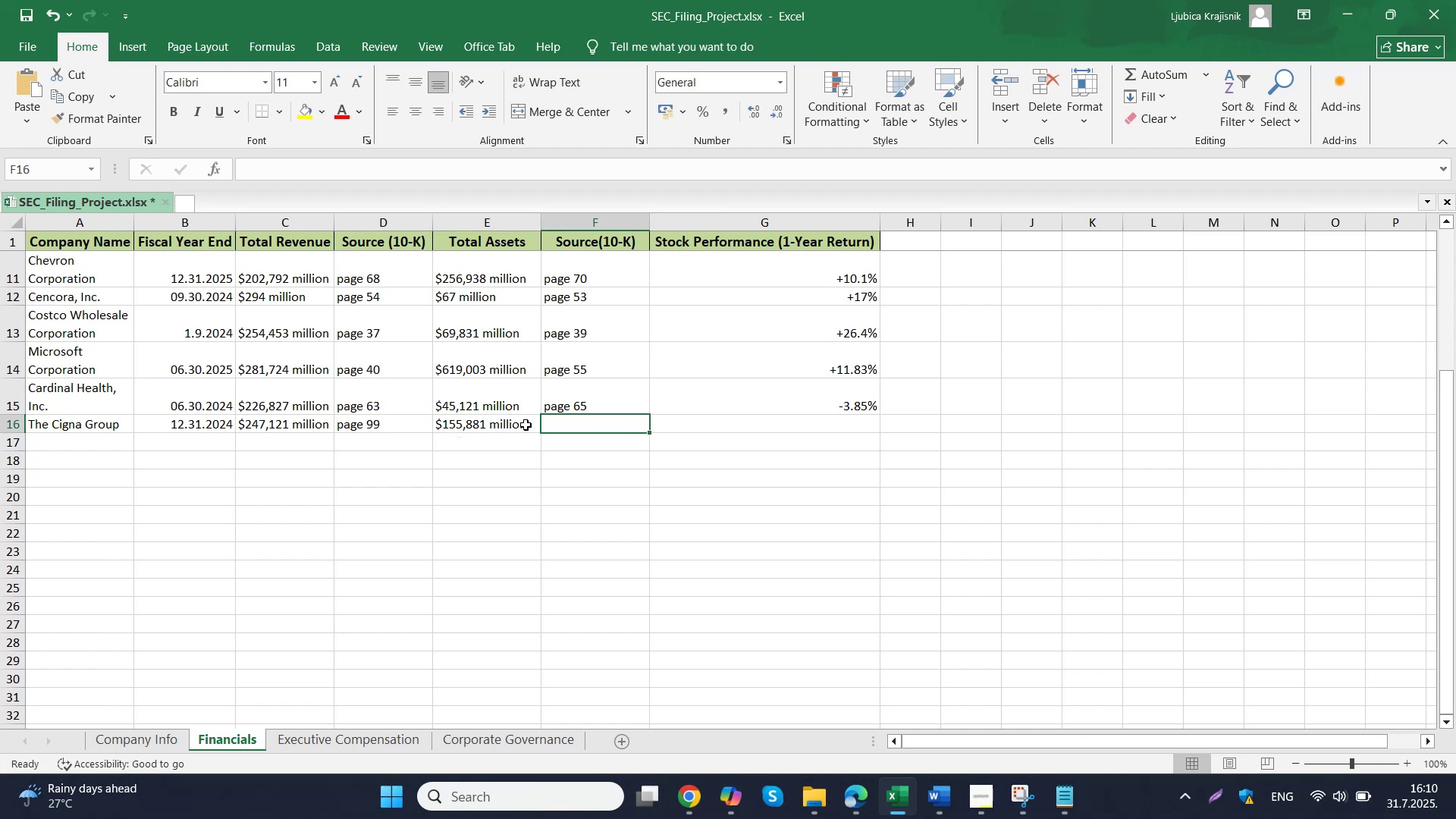 
wait(7.89)
 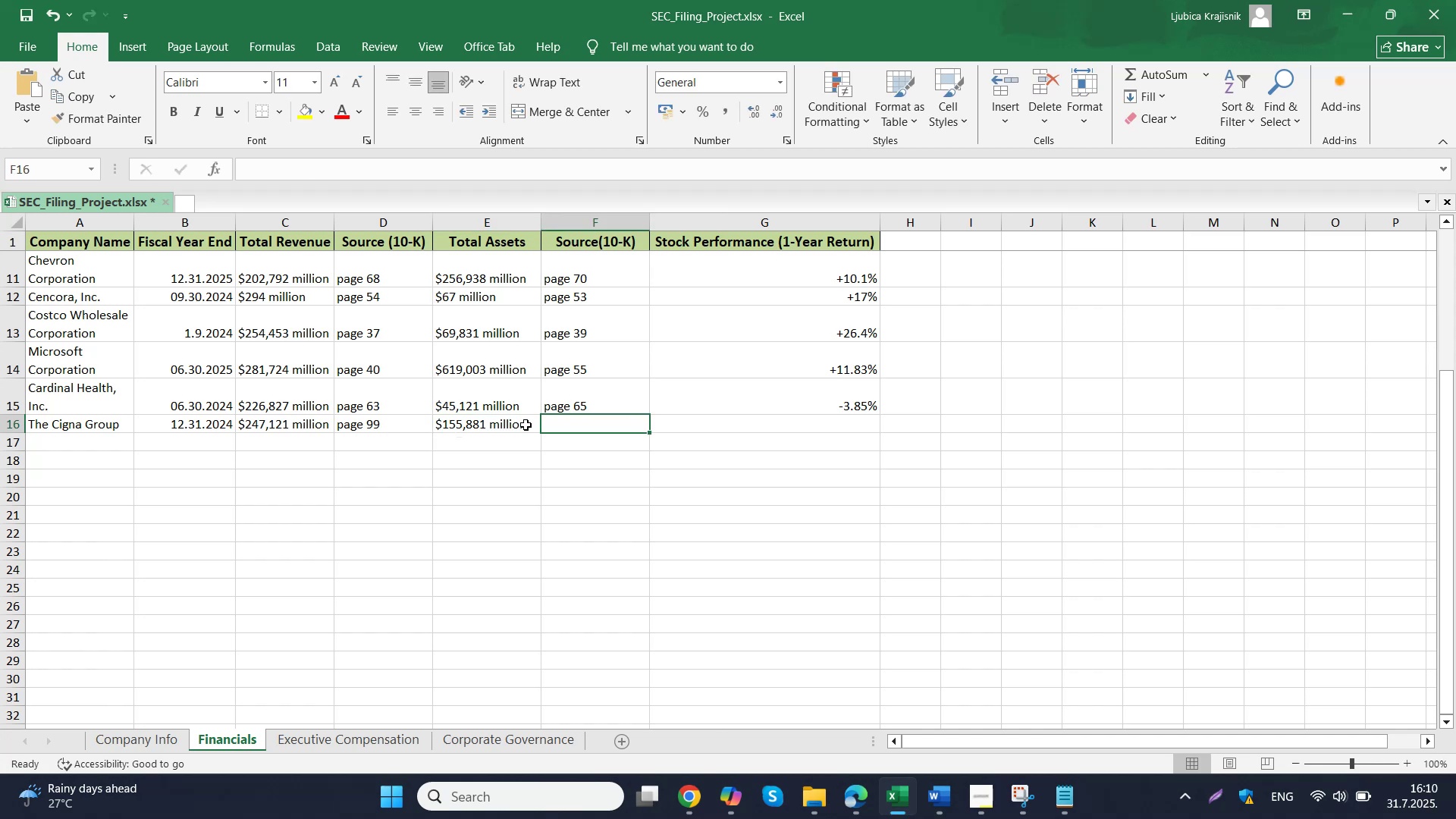 
left_click([866, 802])
 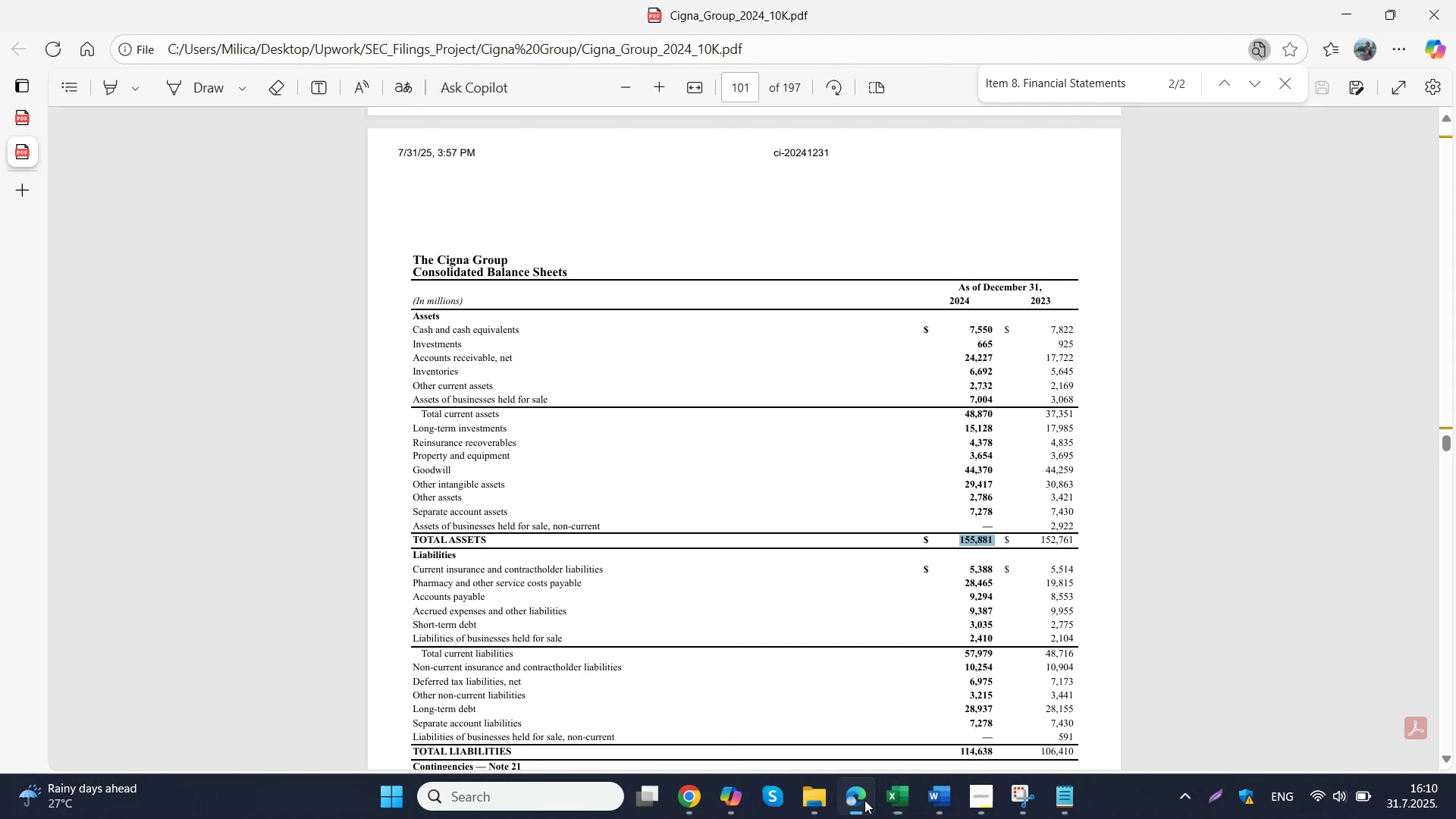 
scroll: coordinate [893, 631], scroll_direction: down, amount: 6.0
 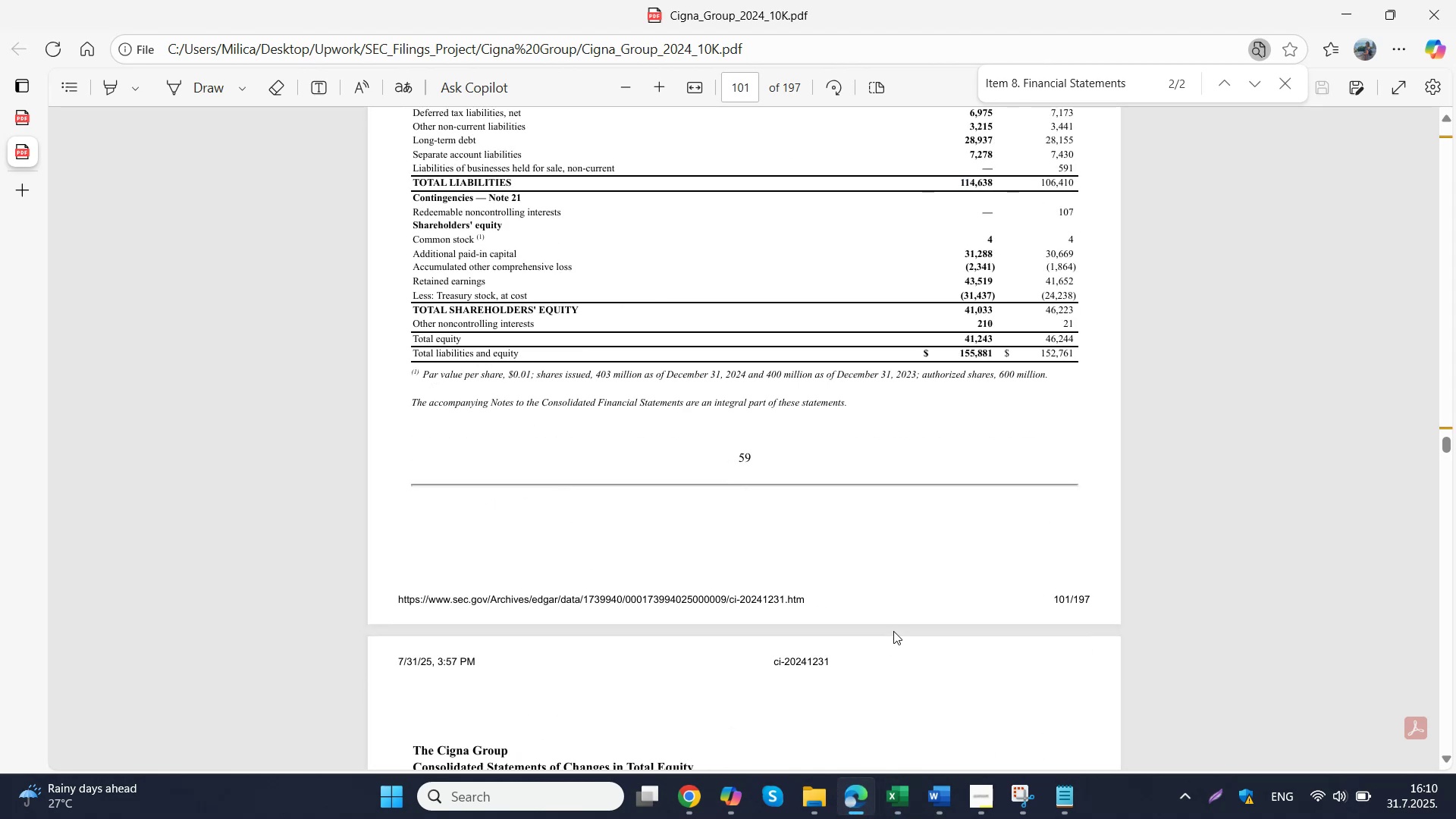 
scroll: coordinate [893, 631], scroll_direction: up, amount: 1.0
 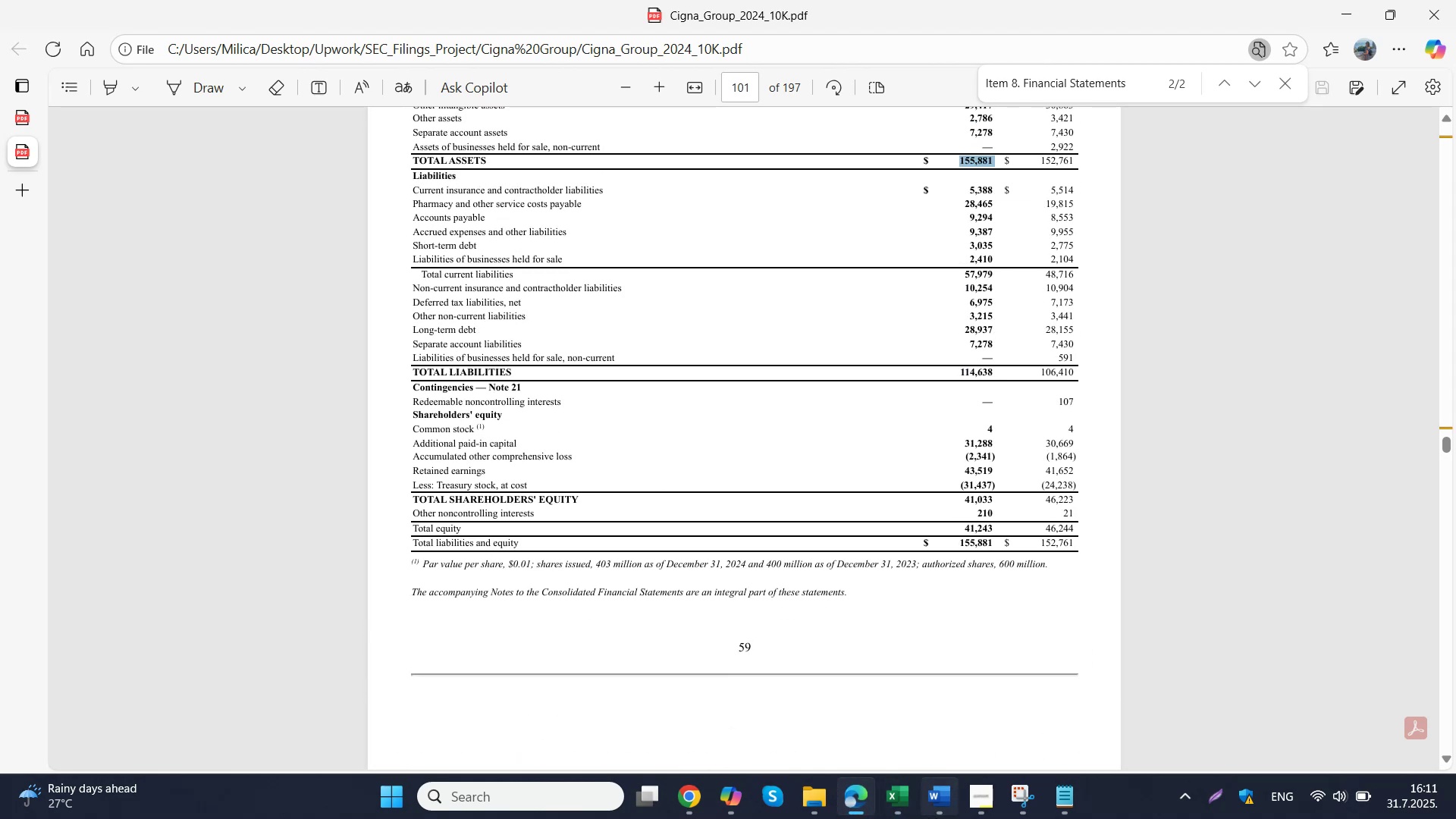 
left_click([901, 803])
 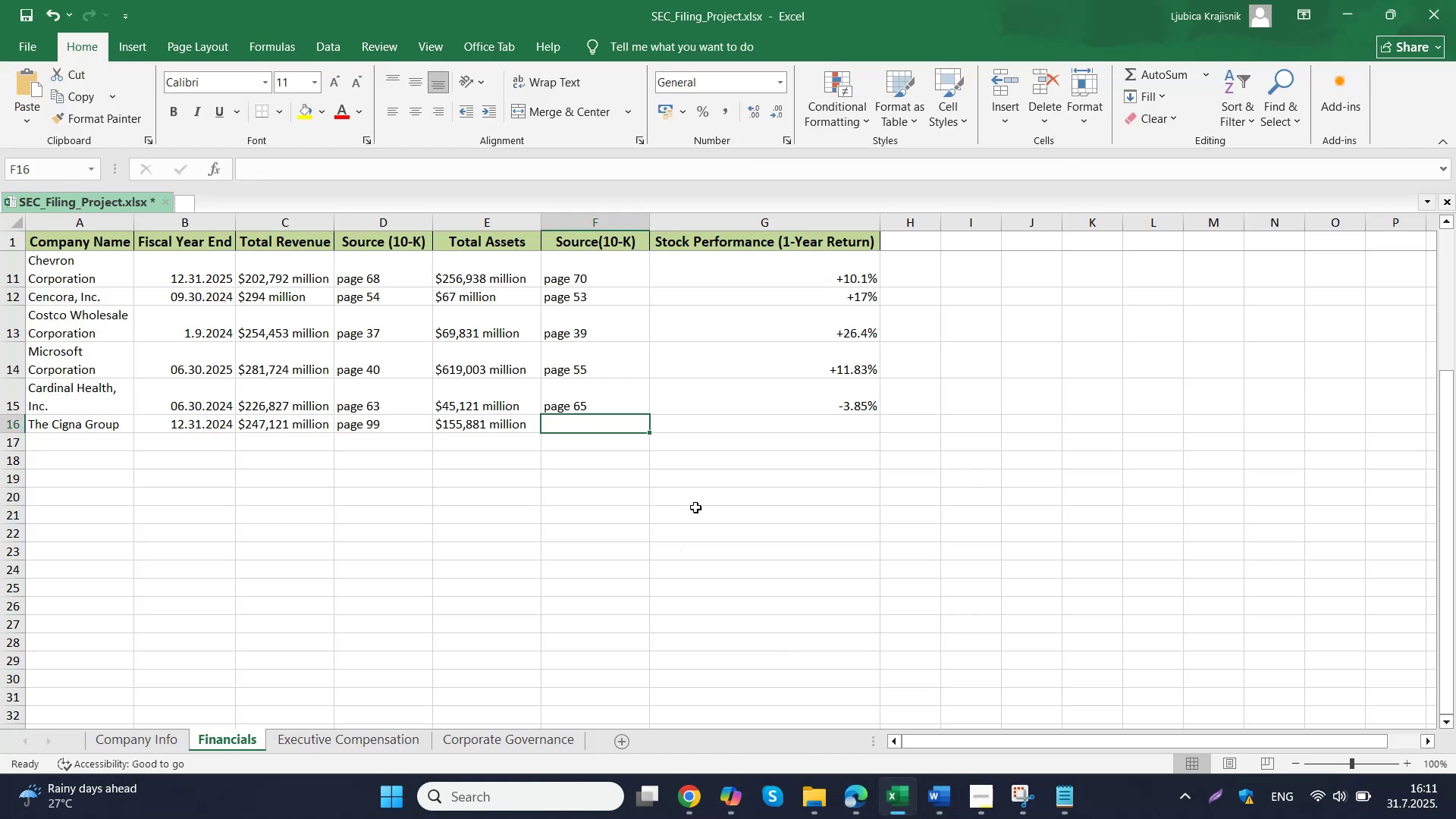 
type(page 101)
key(Tab)
 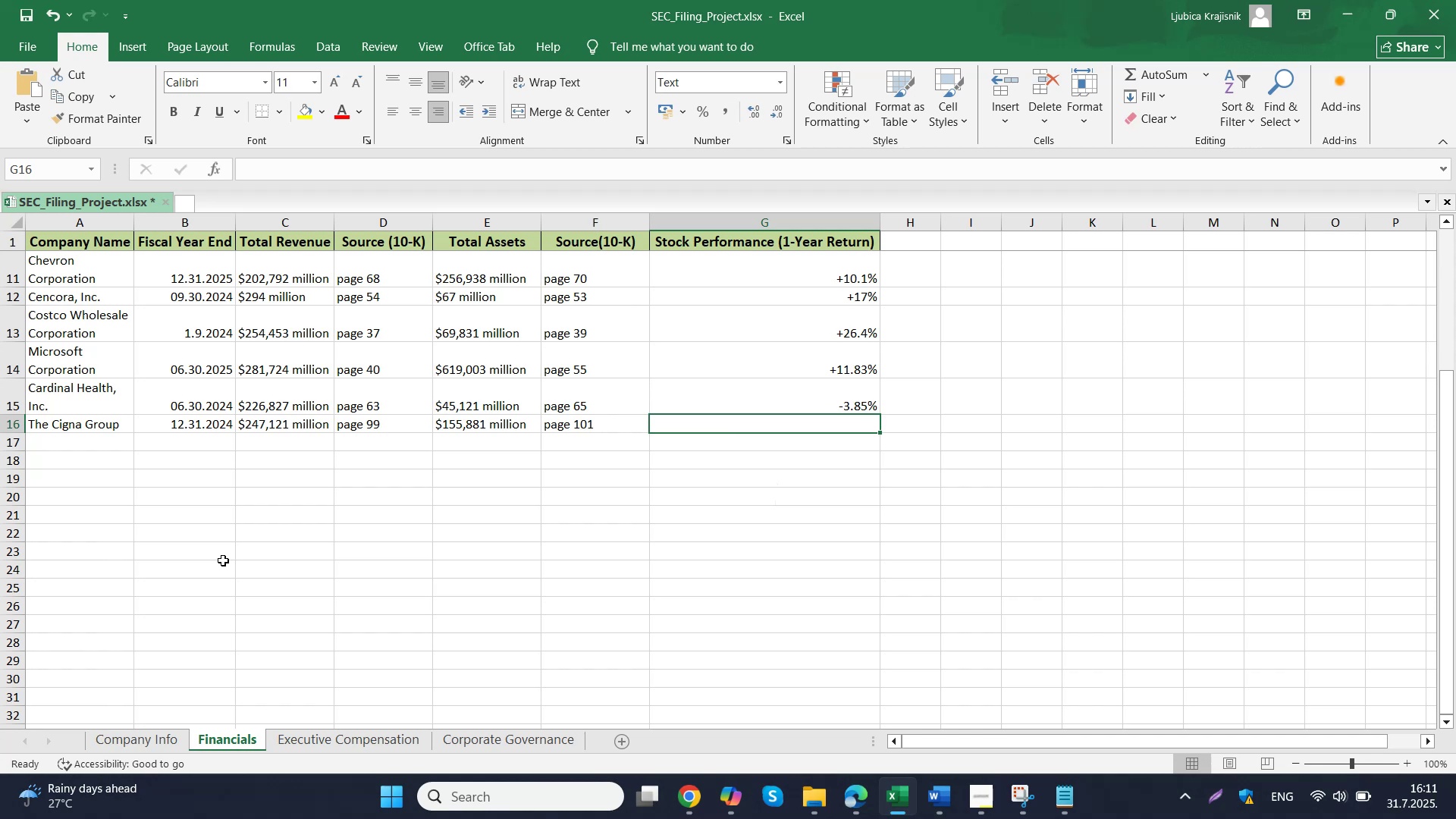 
wait(6.0)
 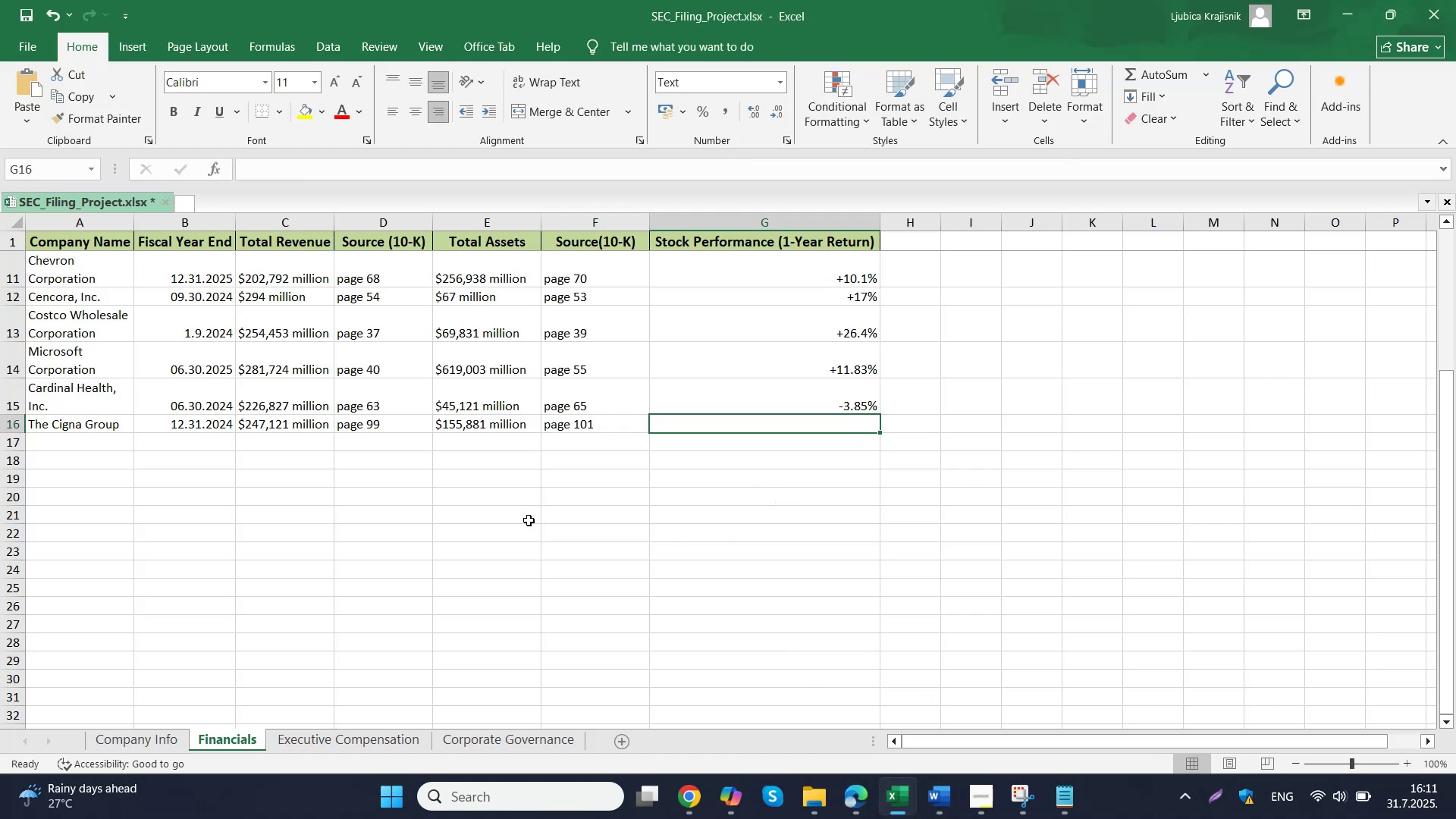 
left_click_drag(start_coordinate=[109, 428], to_coordinate=[149, 422])
 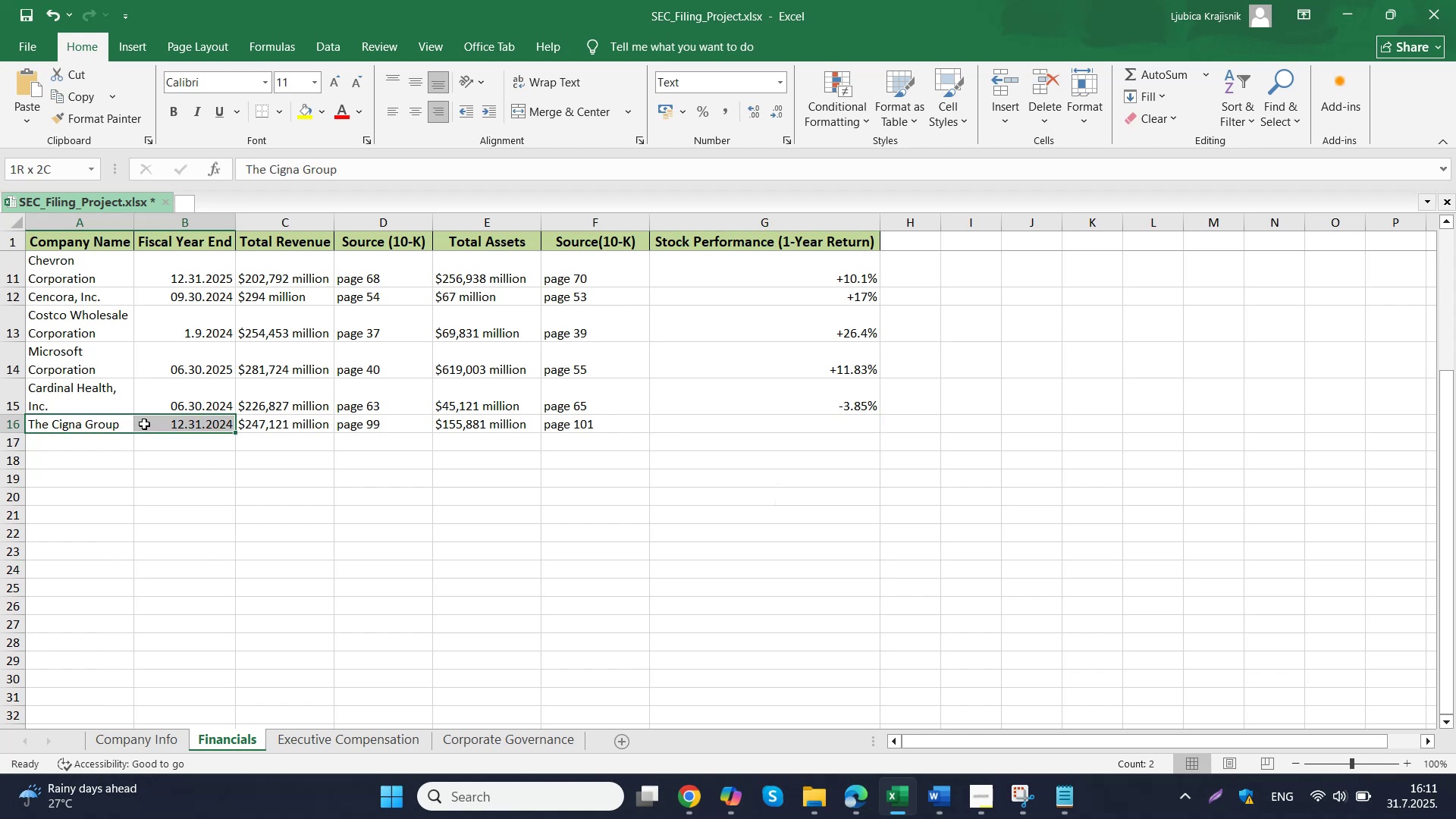 
key(Control+C)
 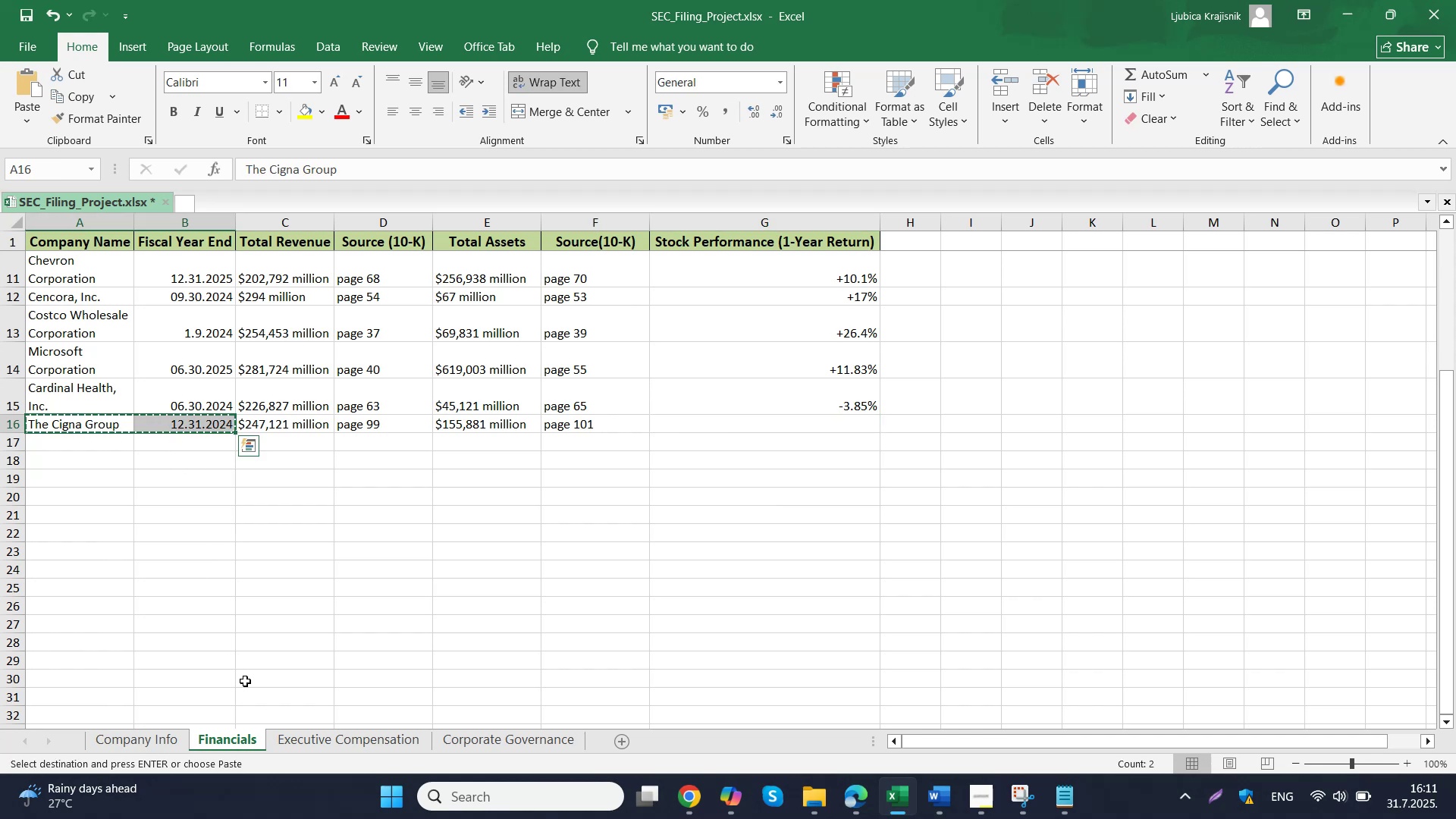 
left_click([287, 740])
 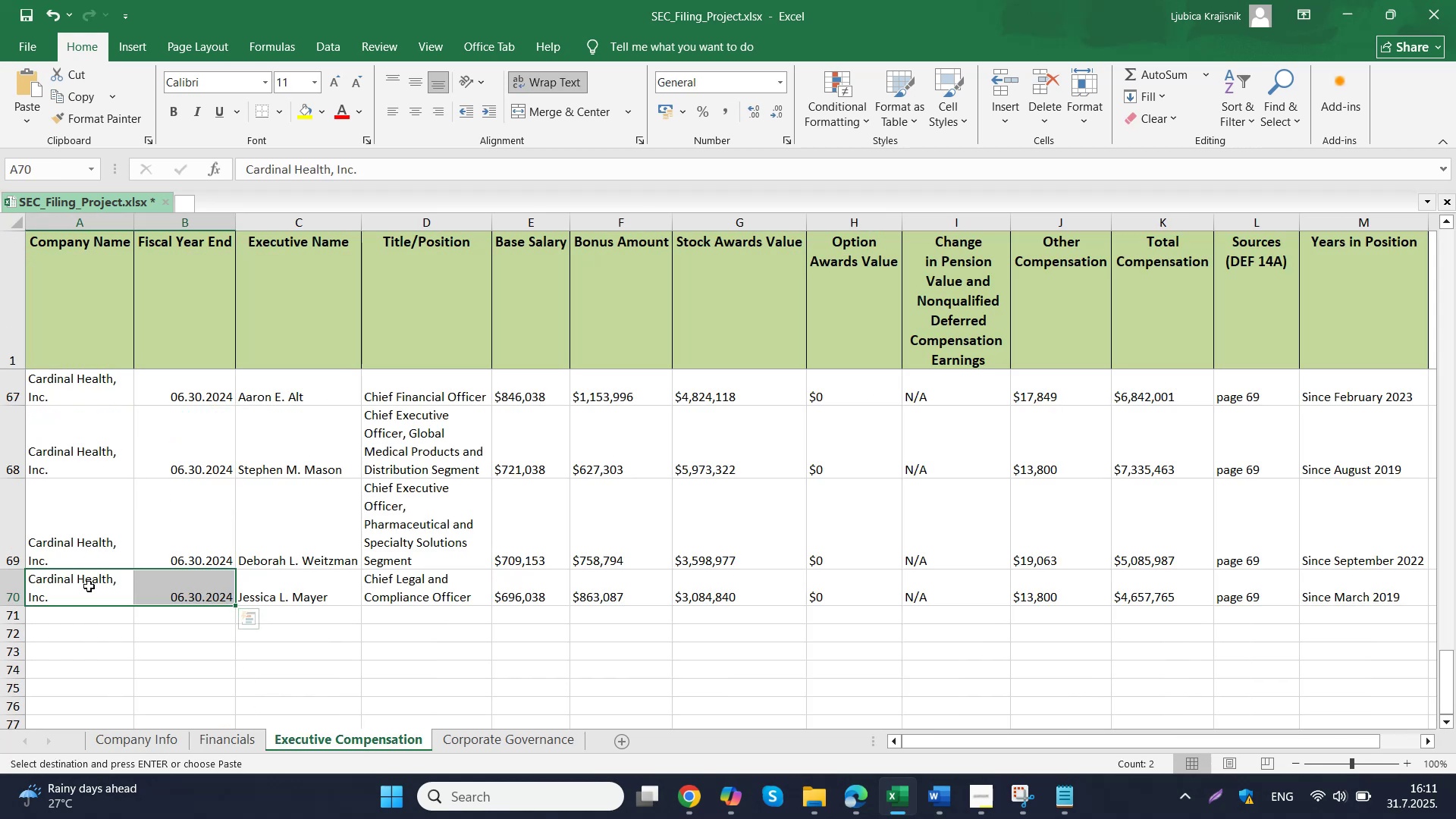 
left_click_drag(start_coordinate=[88, 616], to_coordinate=[148, 615])
 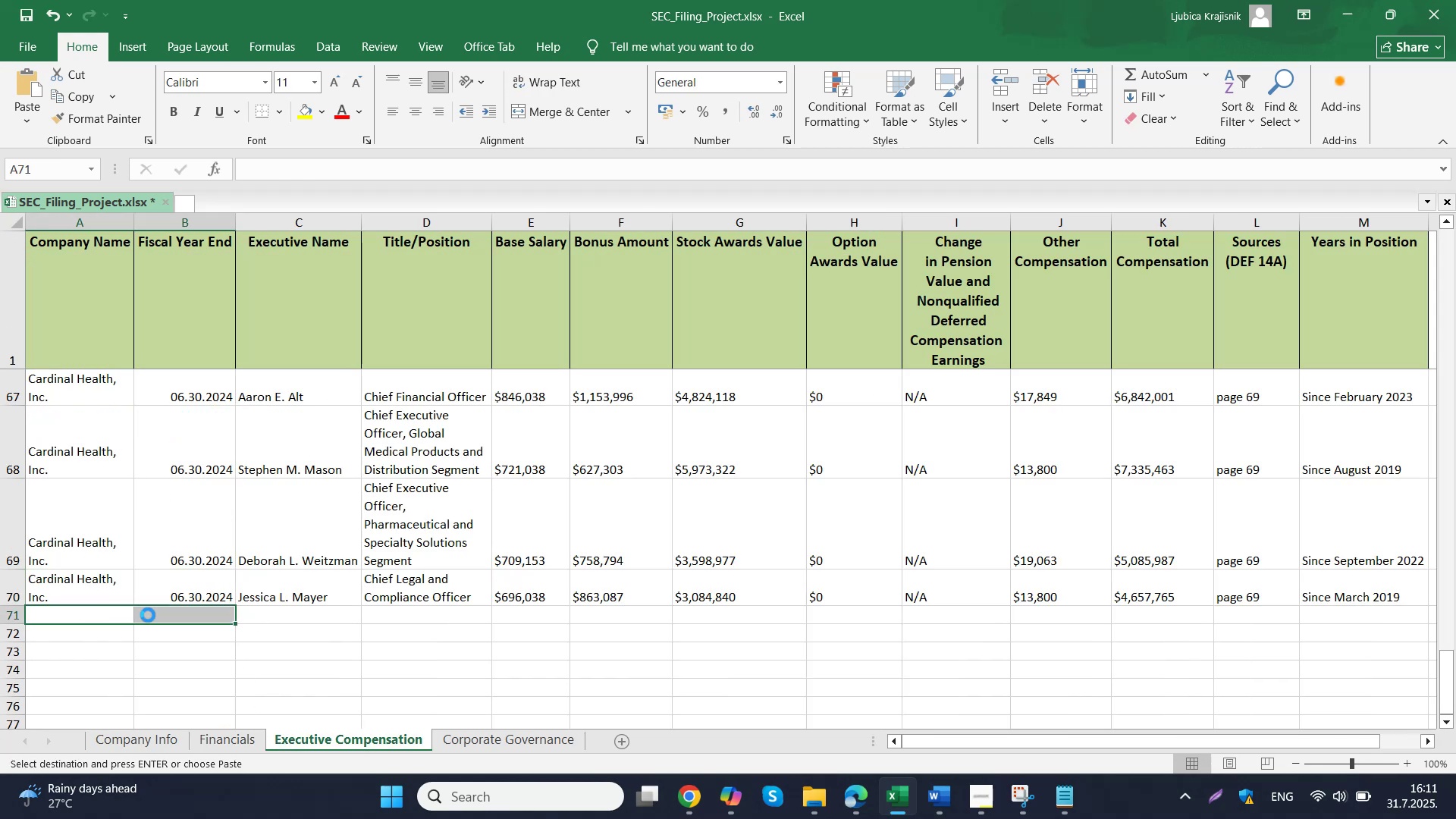 
key(Control+ControlLeft)
 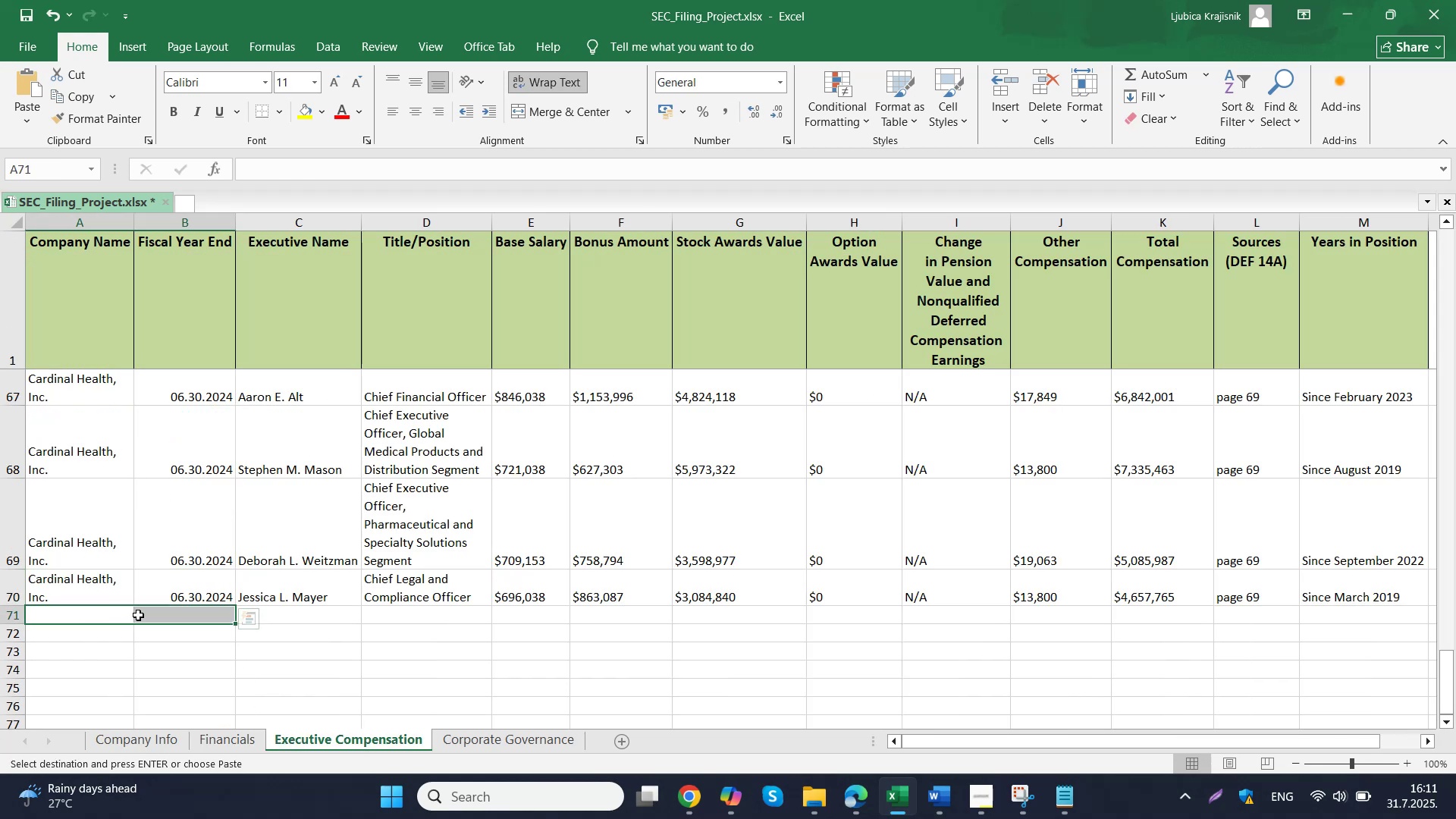 
key(Control+V)
 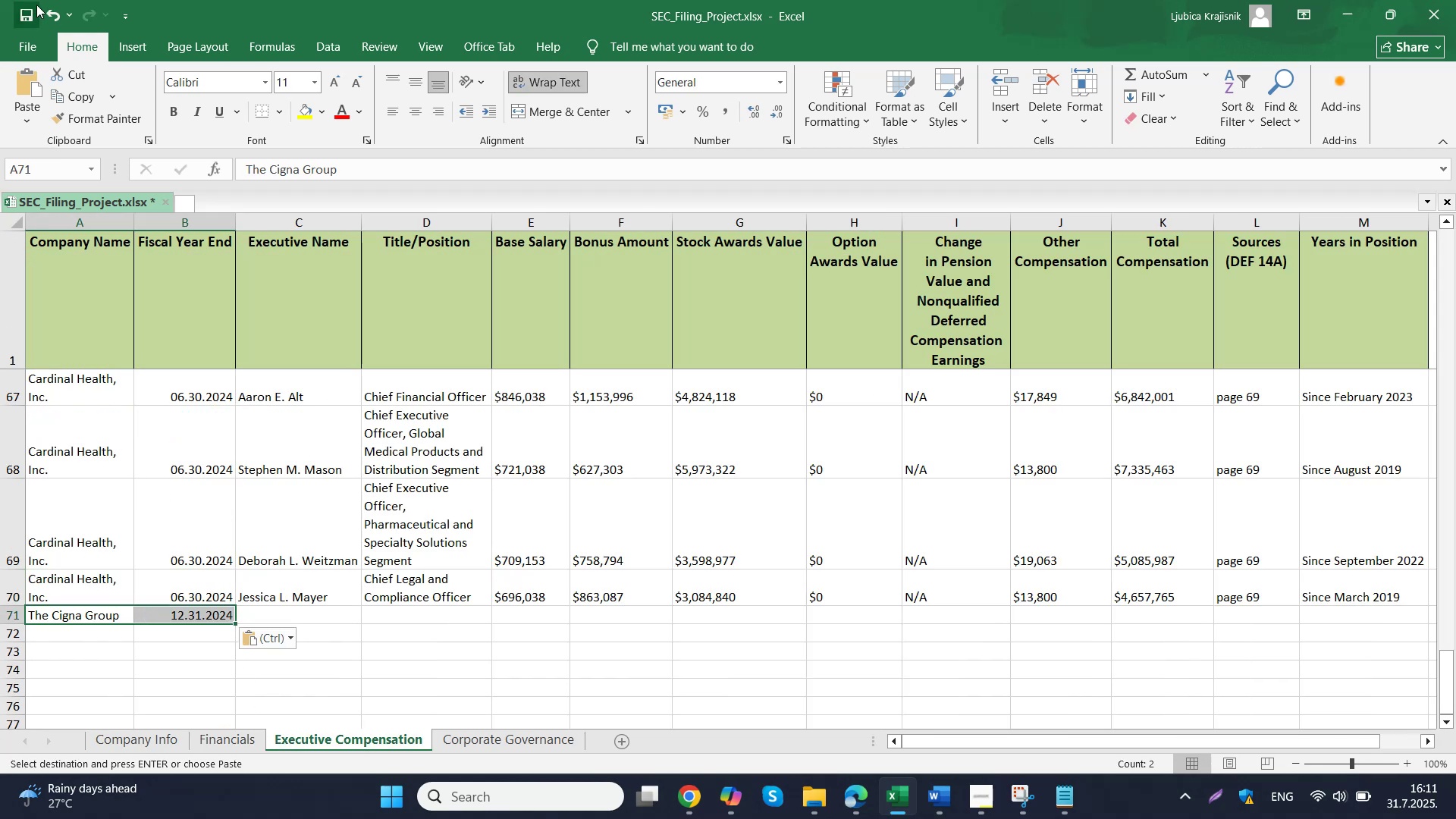 
left_click([28, 9])
 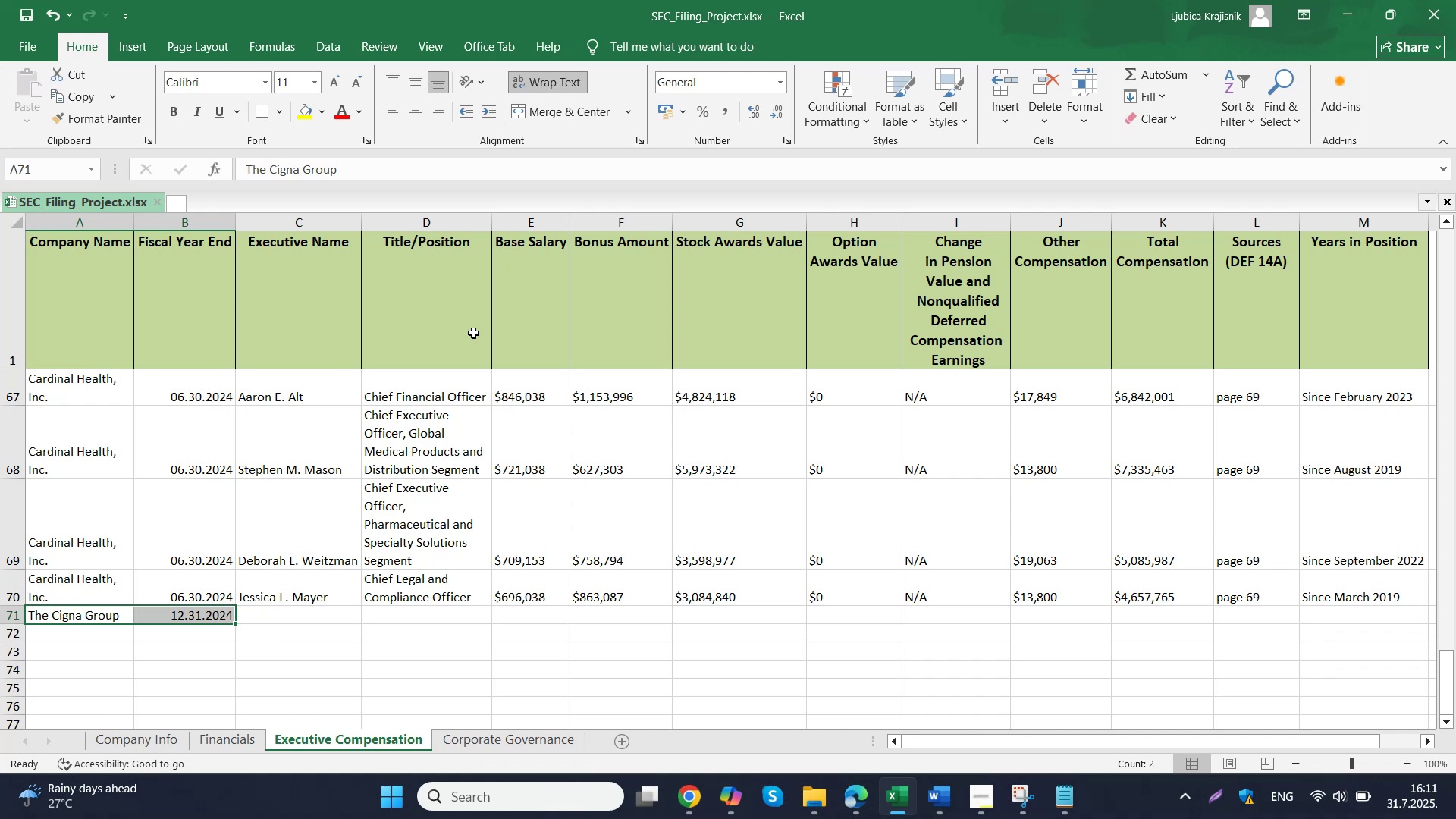 
scroll: coordinate [391, 435], scroll_direction: down, amount: 1.0
 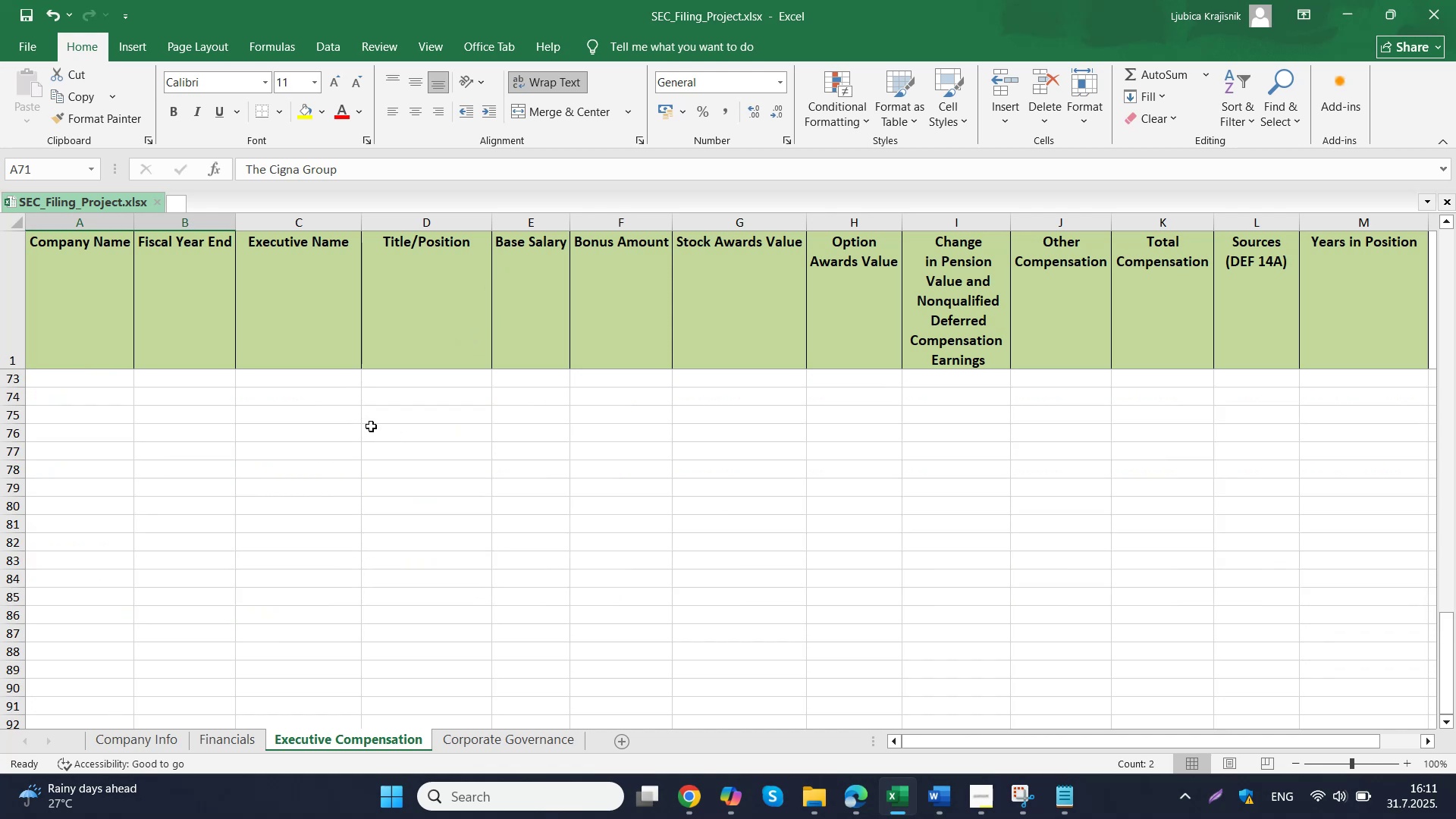 
scroll: coordinate [289, 406], scroll_direction: none, amount: 0.0
 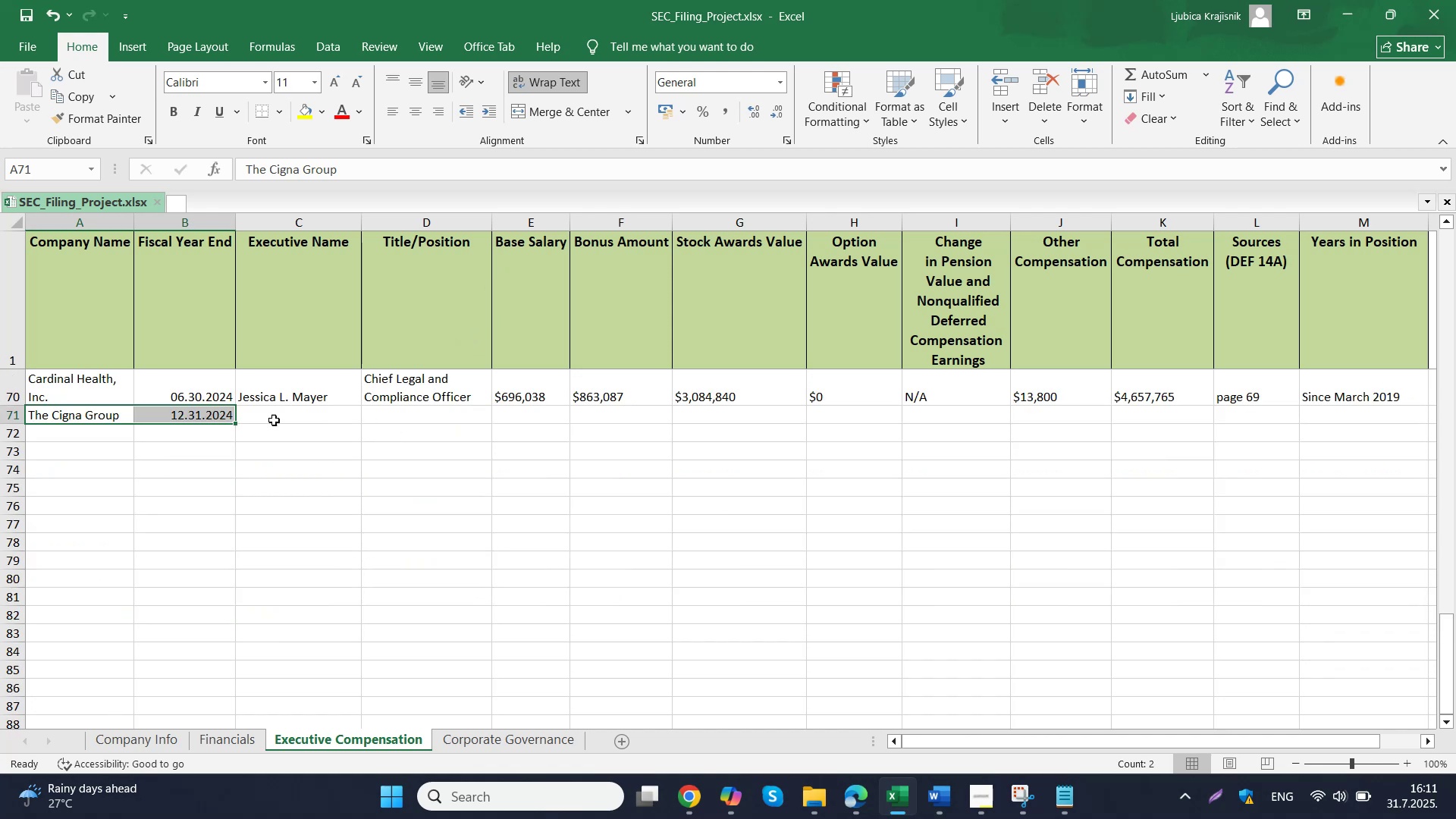 
left_click_drag(start_coordinate=[102, 438], to_coordinate=[174, 489])
 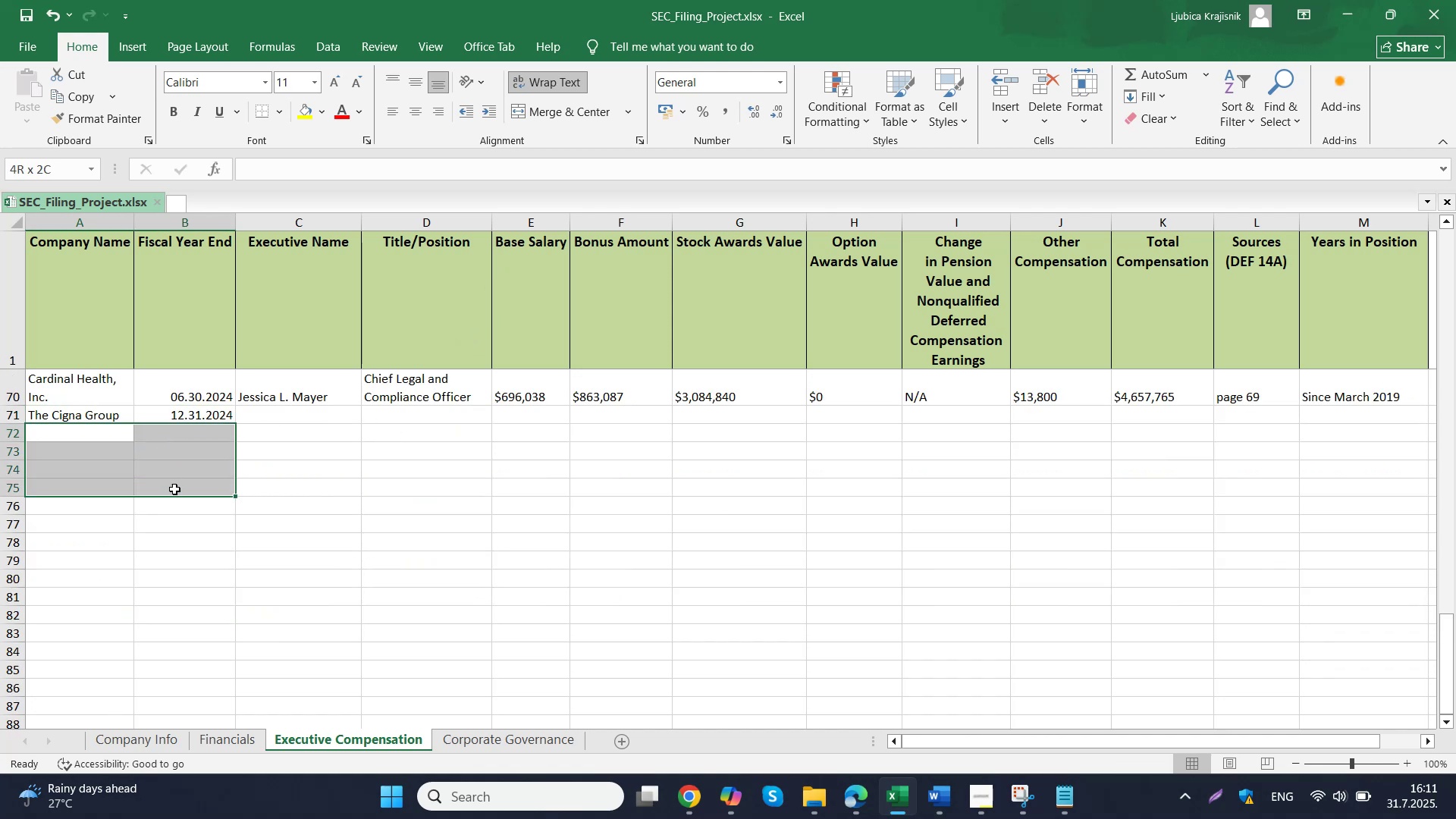 
key(Control+V)
 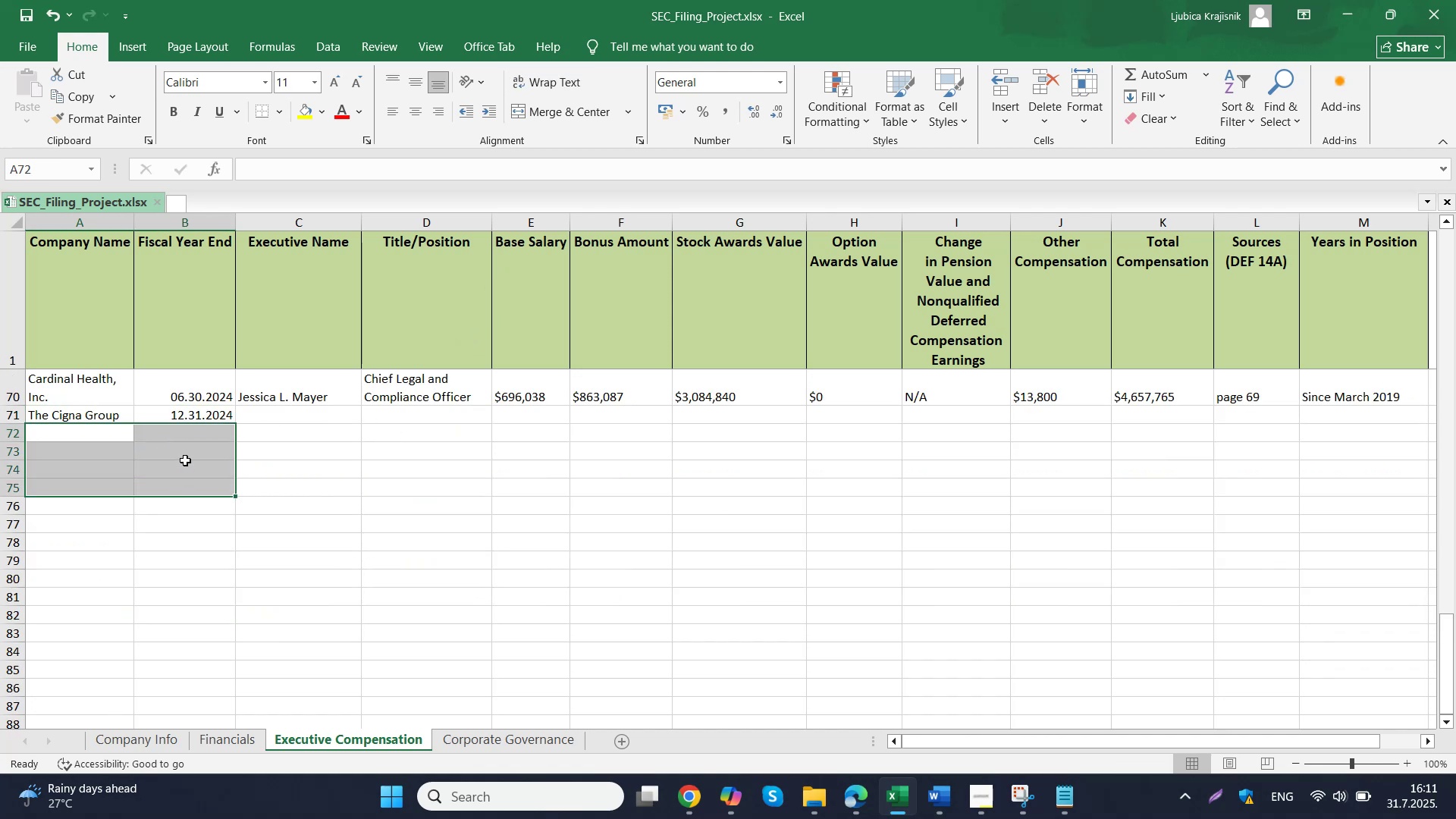 
left_click_drag(start_coordinate=[97, 417], to_coordinate=[176, 420])
 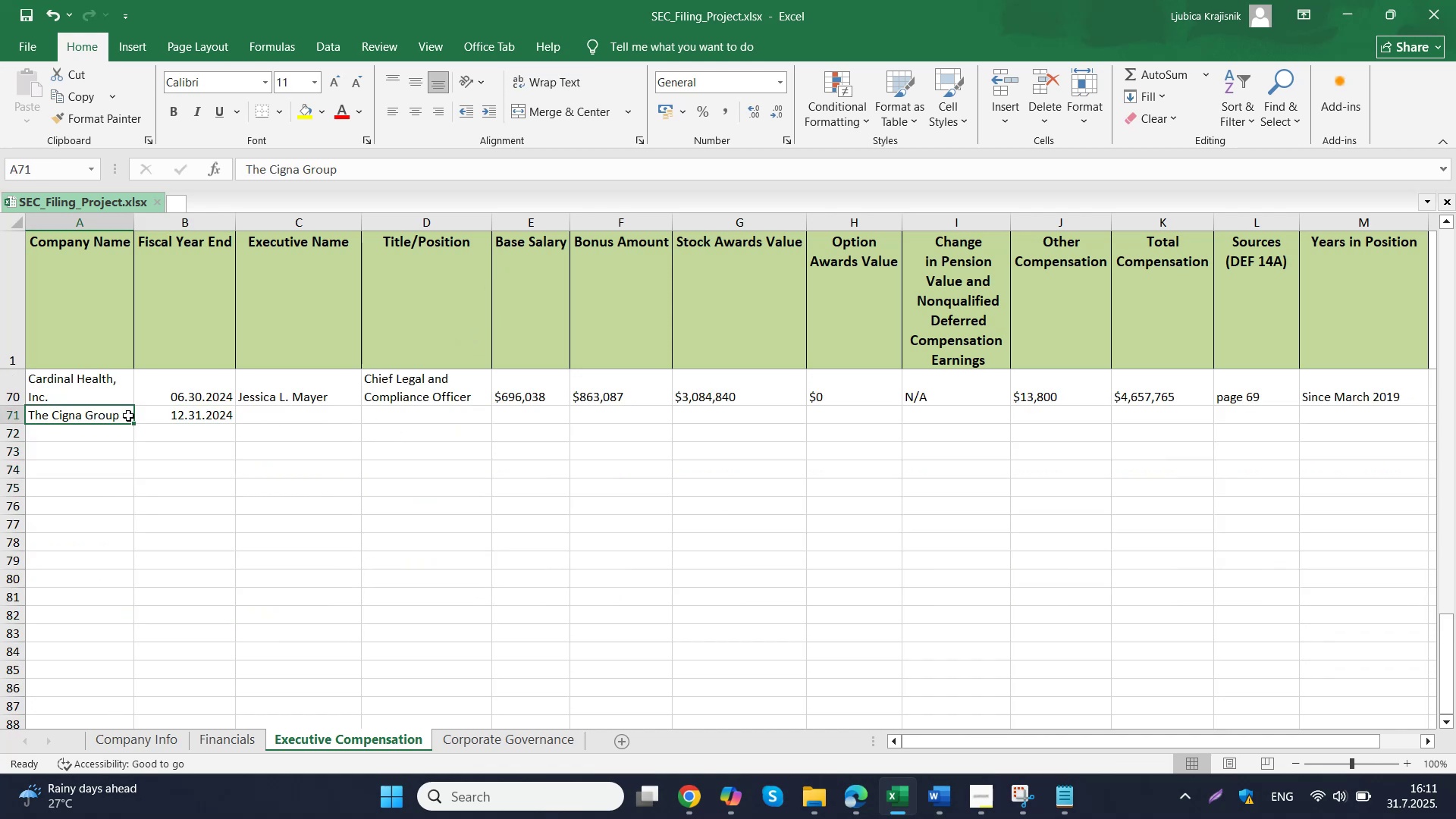 
key(Control+ControlLeft)
 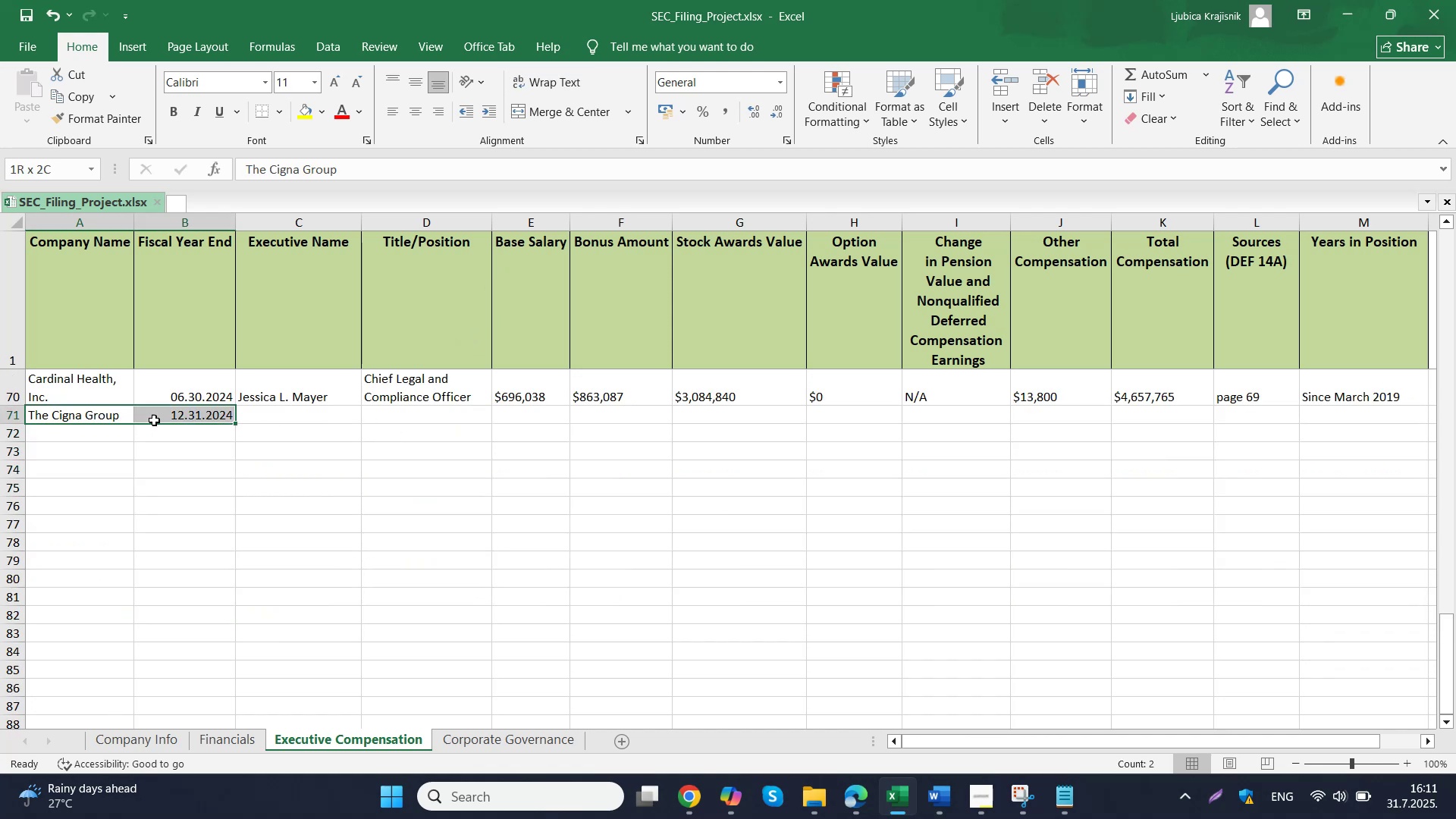 
key(Control+C)
 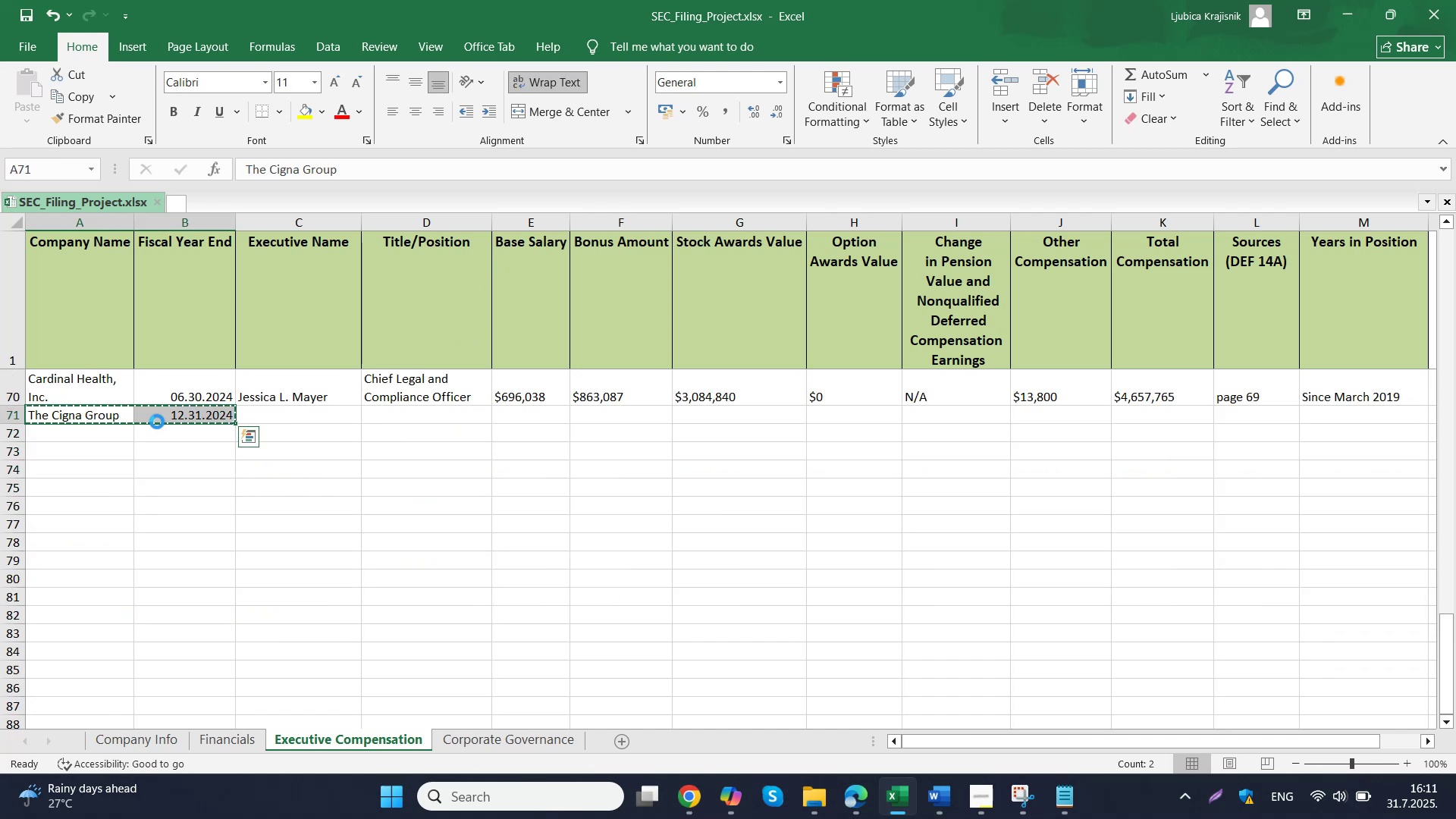 
left_click_drag(start_coordinate=[76, 428], to_coordinate=[162, 479])
 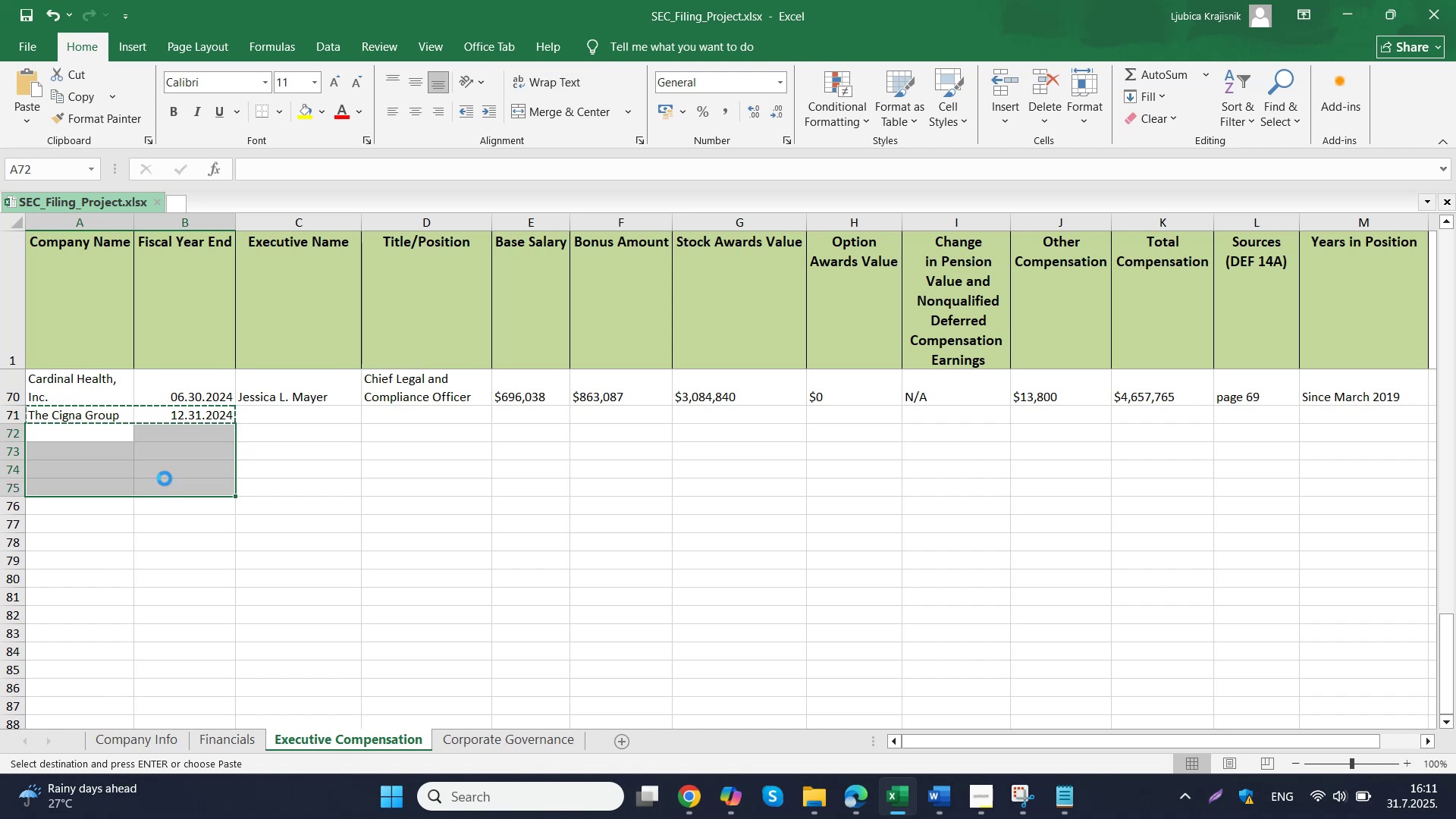 
key(Control+ControlLeft)
 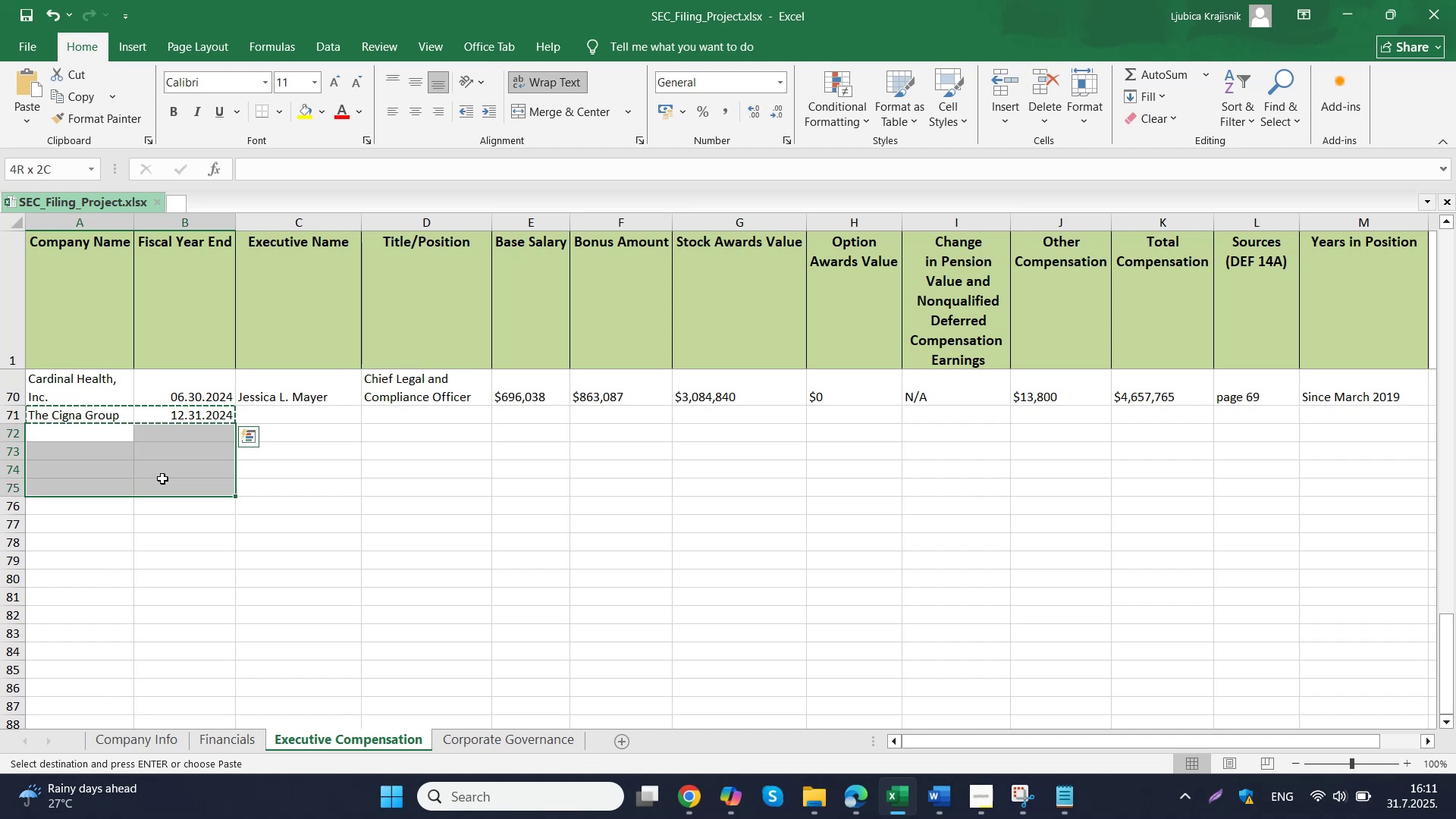 
key(Control+V)
 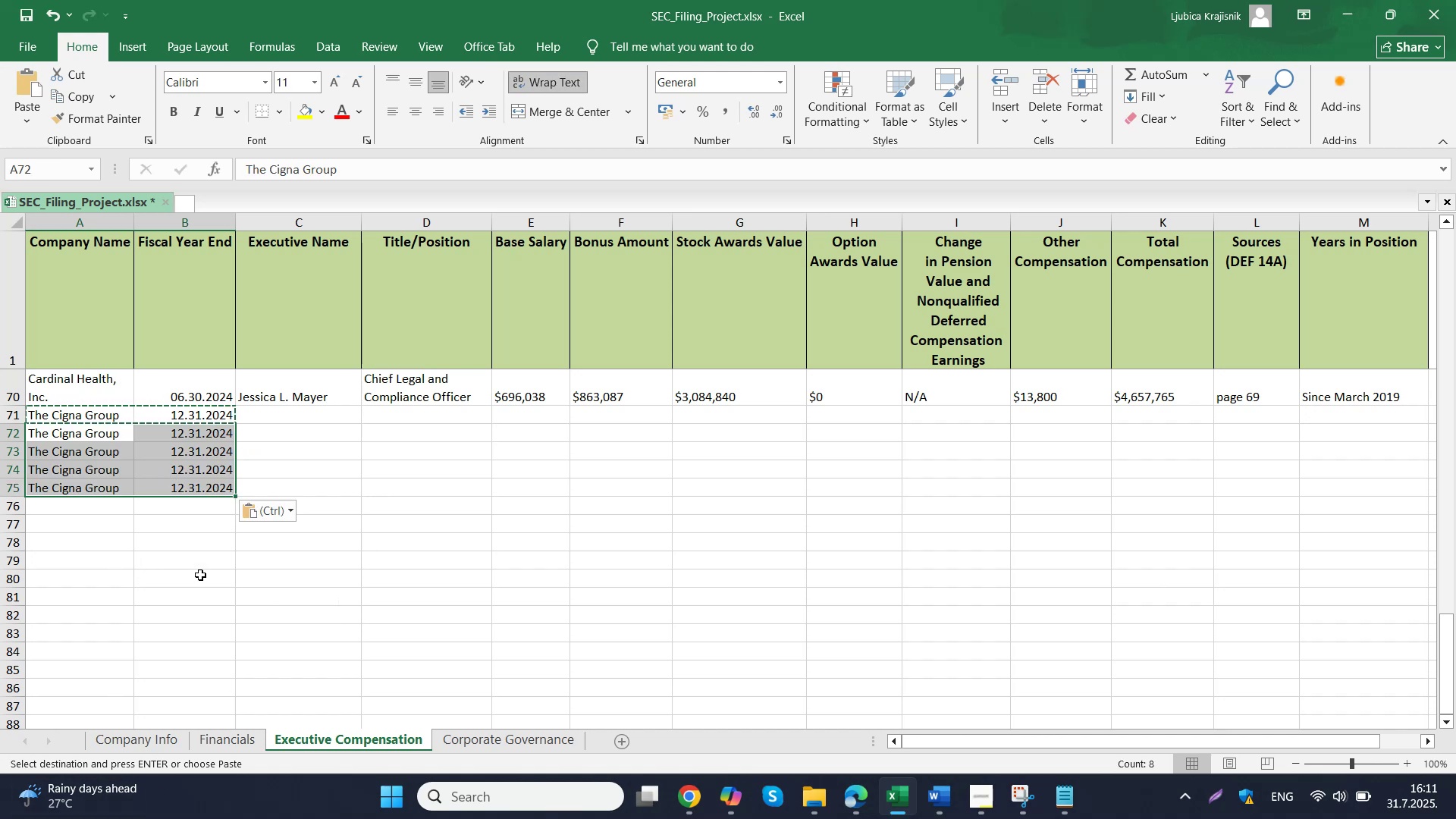 
wait(9.6)
 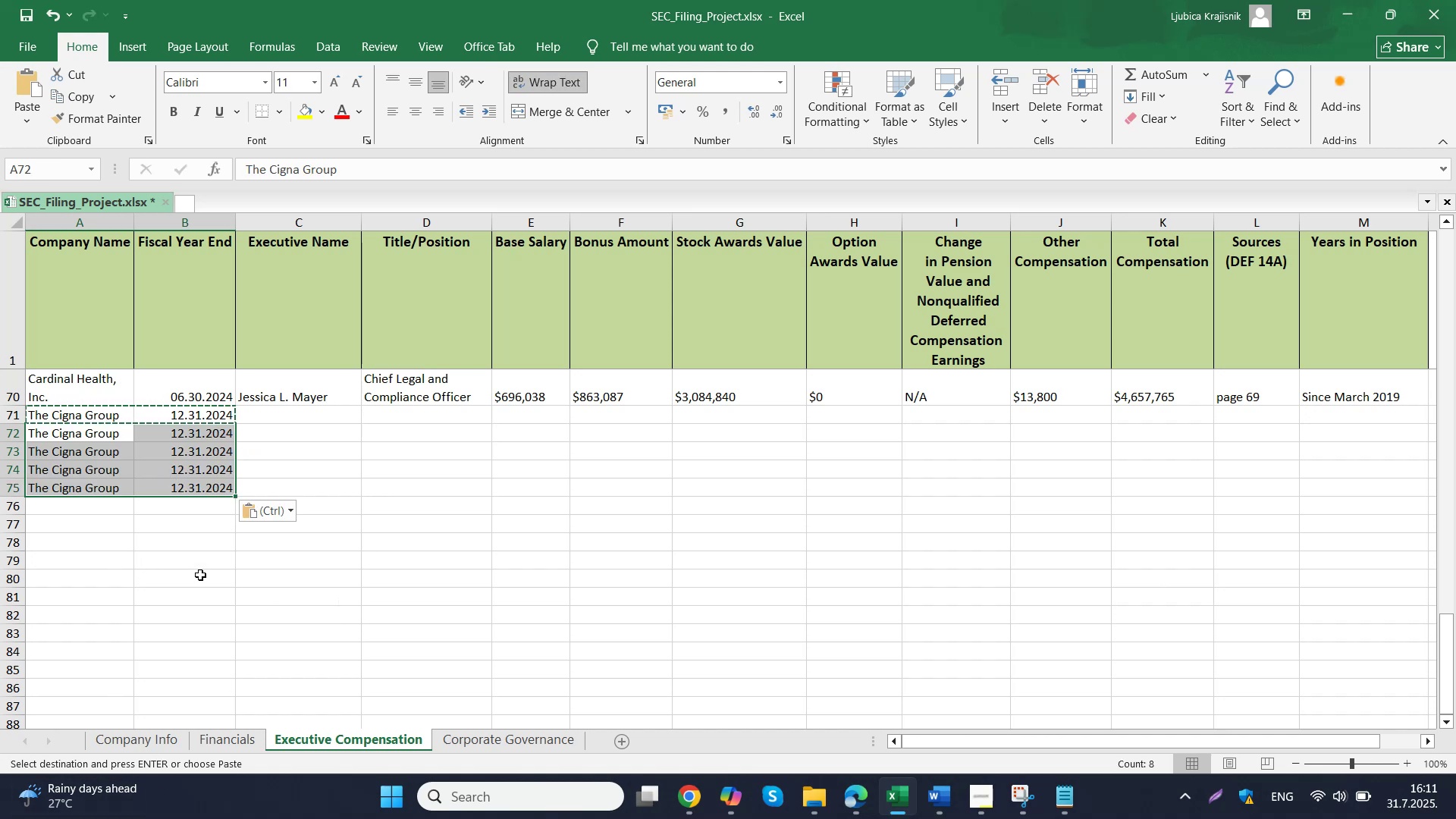 
left_click([291, 413])
 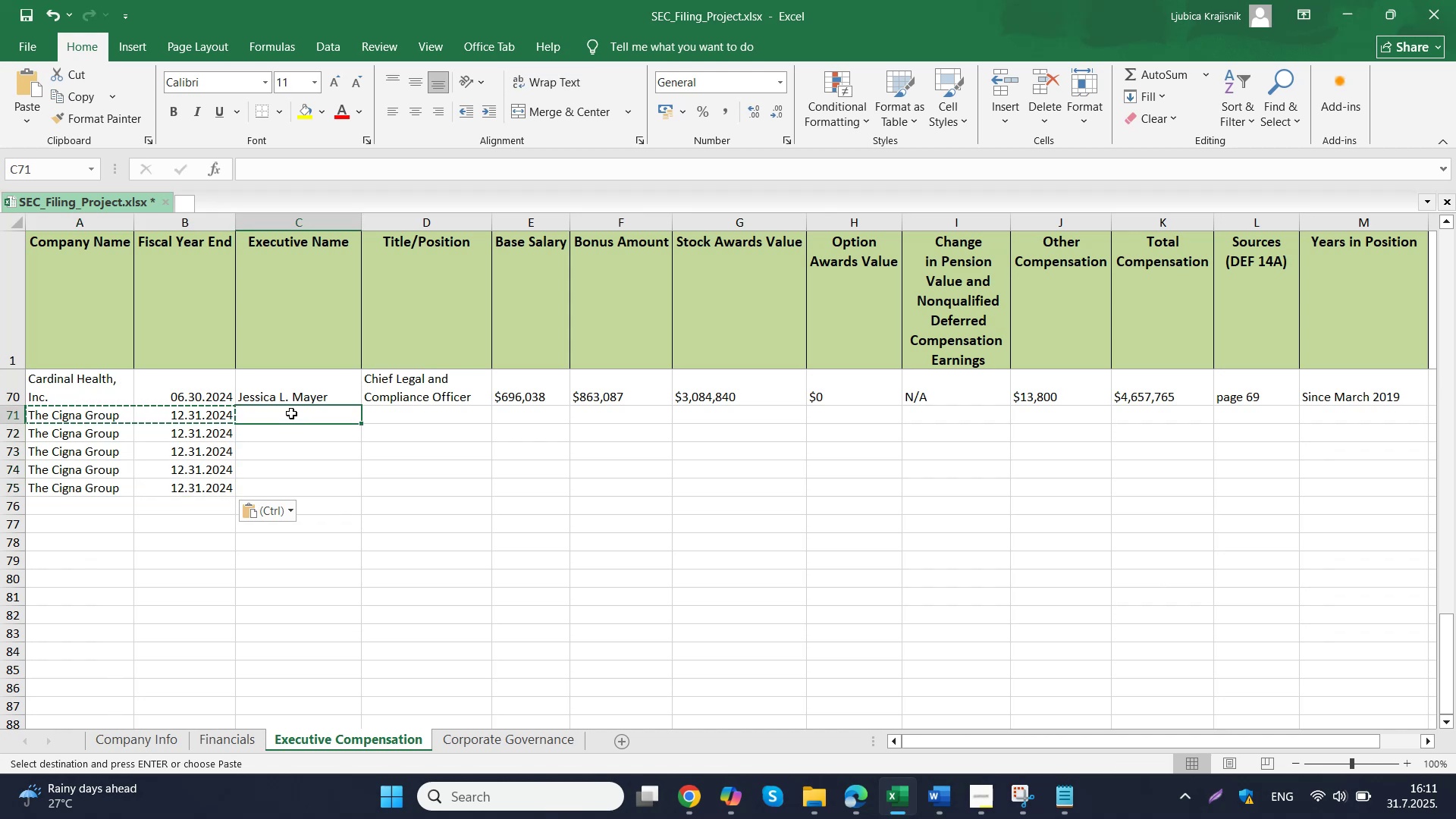 
wait(8.5)
 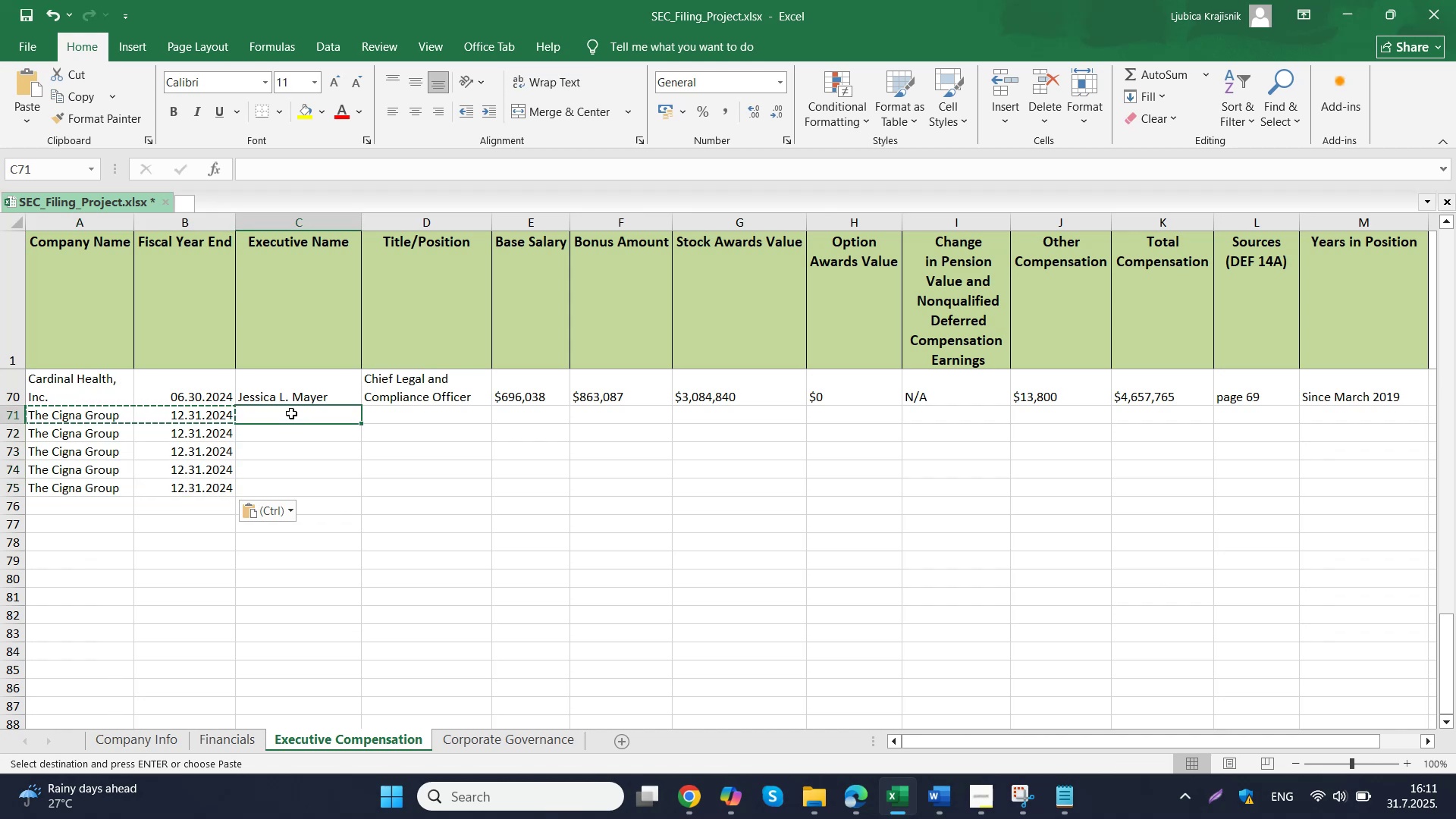 
left_click([626, 688])
 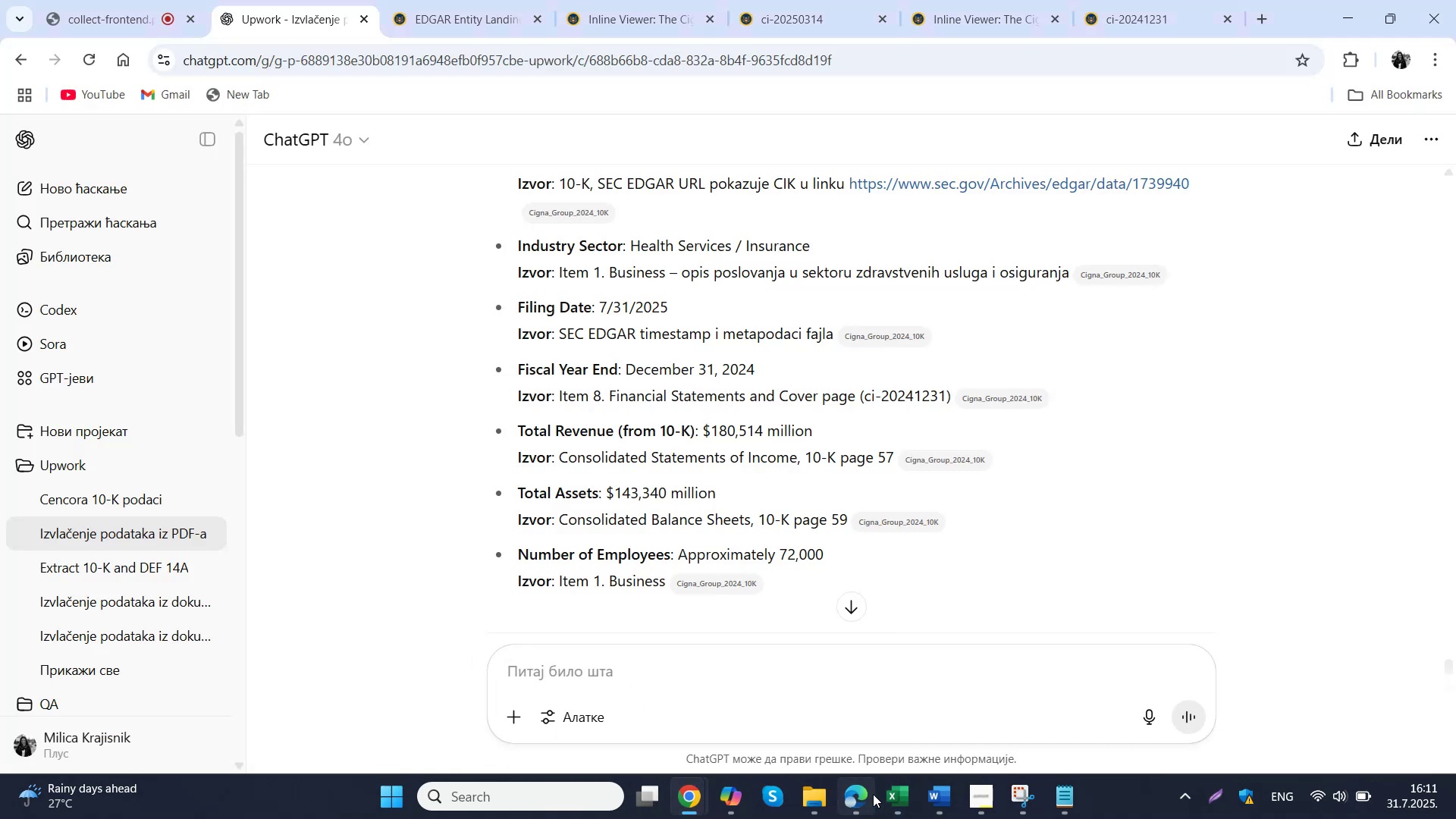 
left_click([1023, 787])
 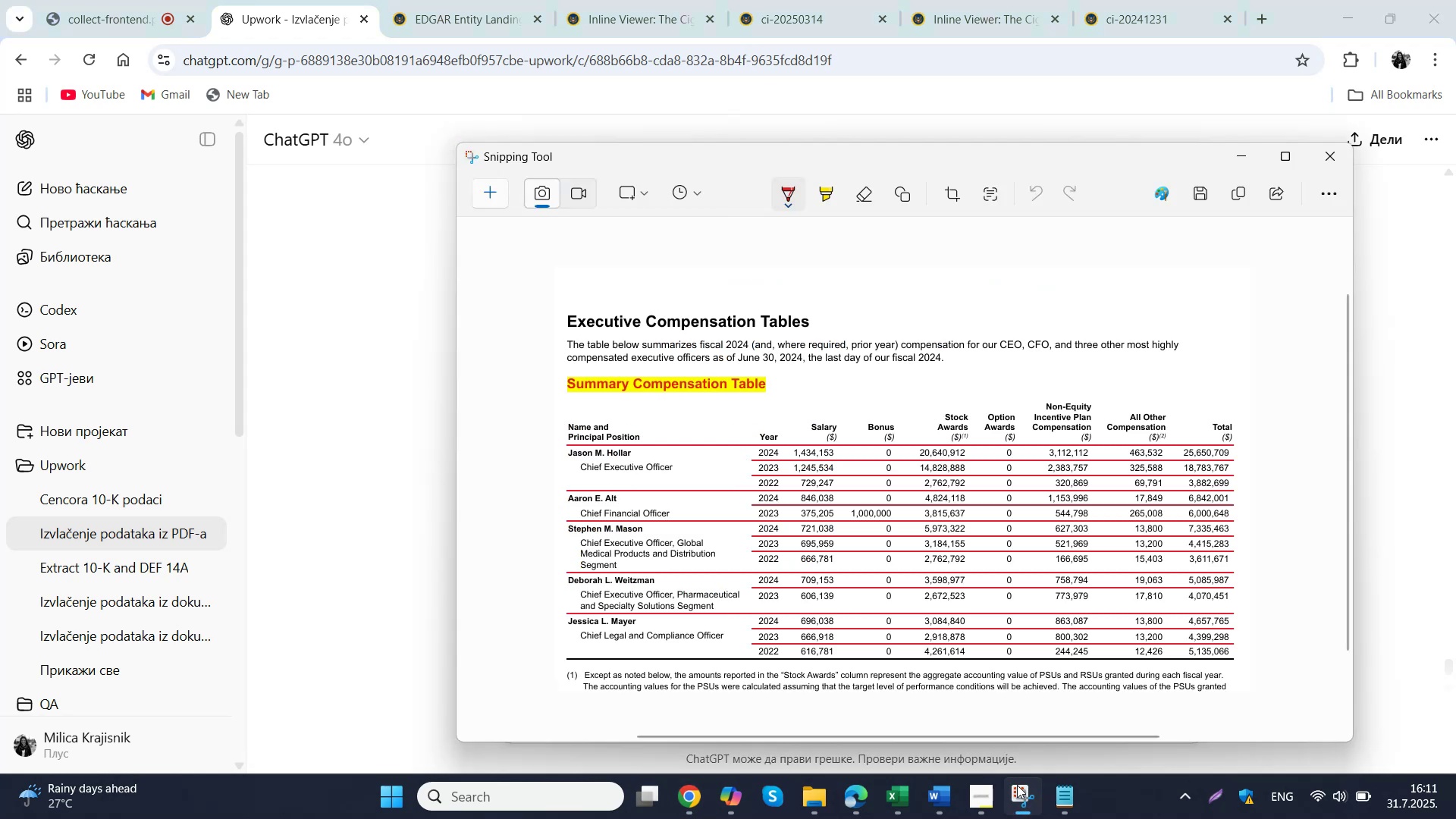 
left_click([1017, 785])
 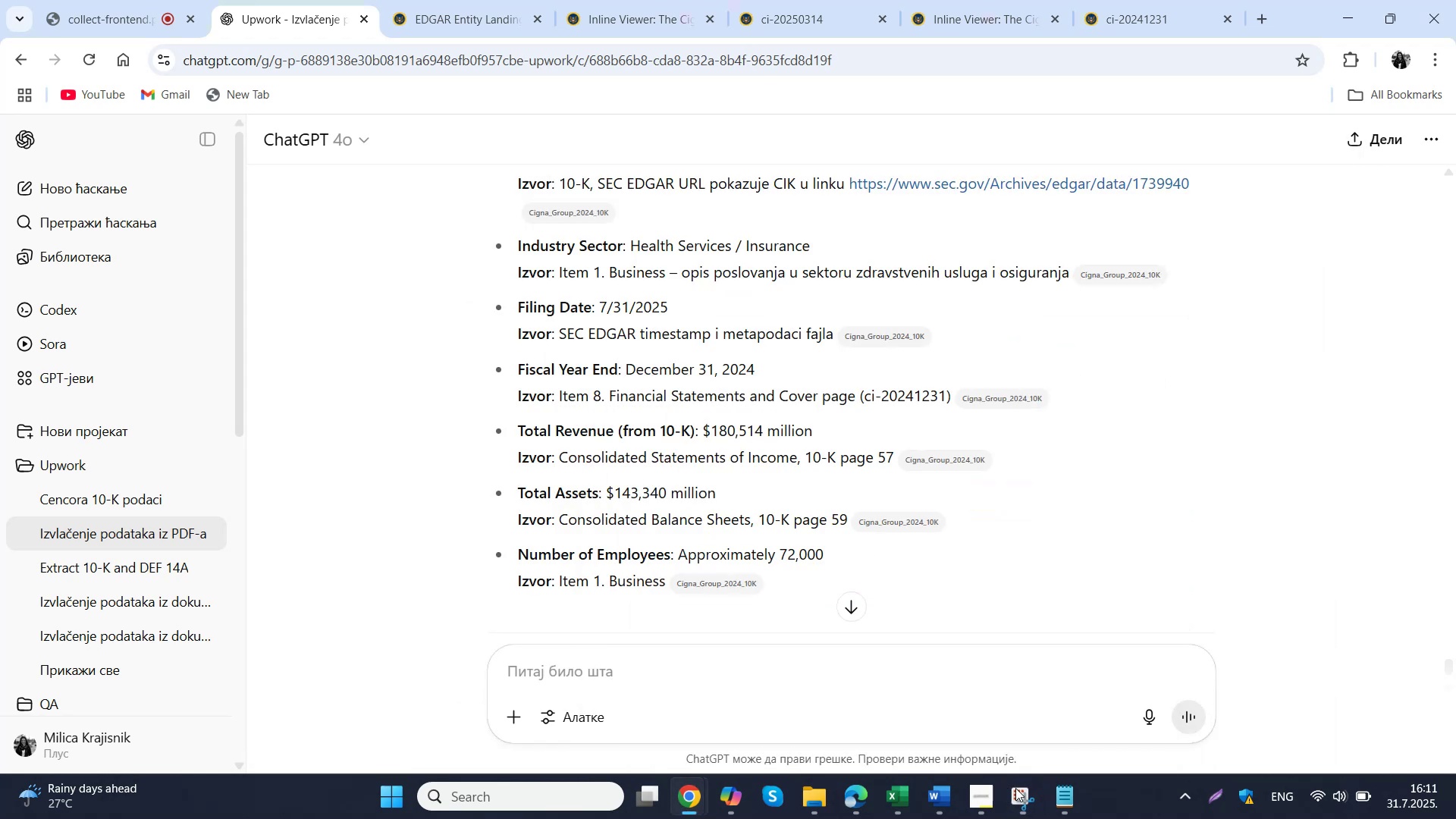 
left_click([1059, 791])
 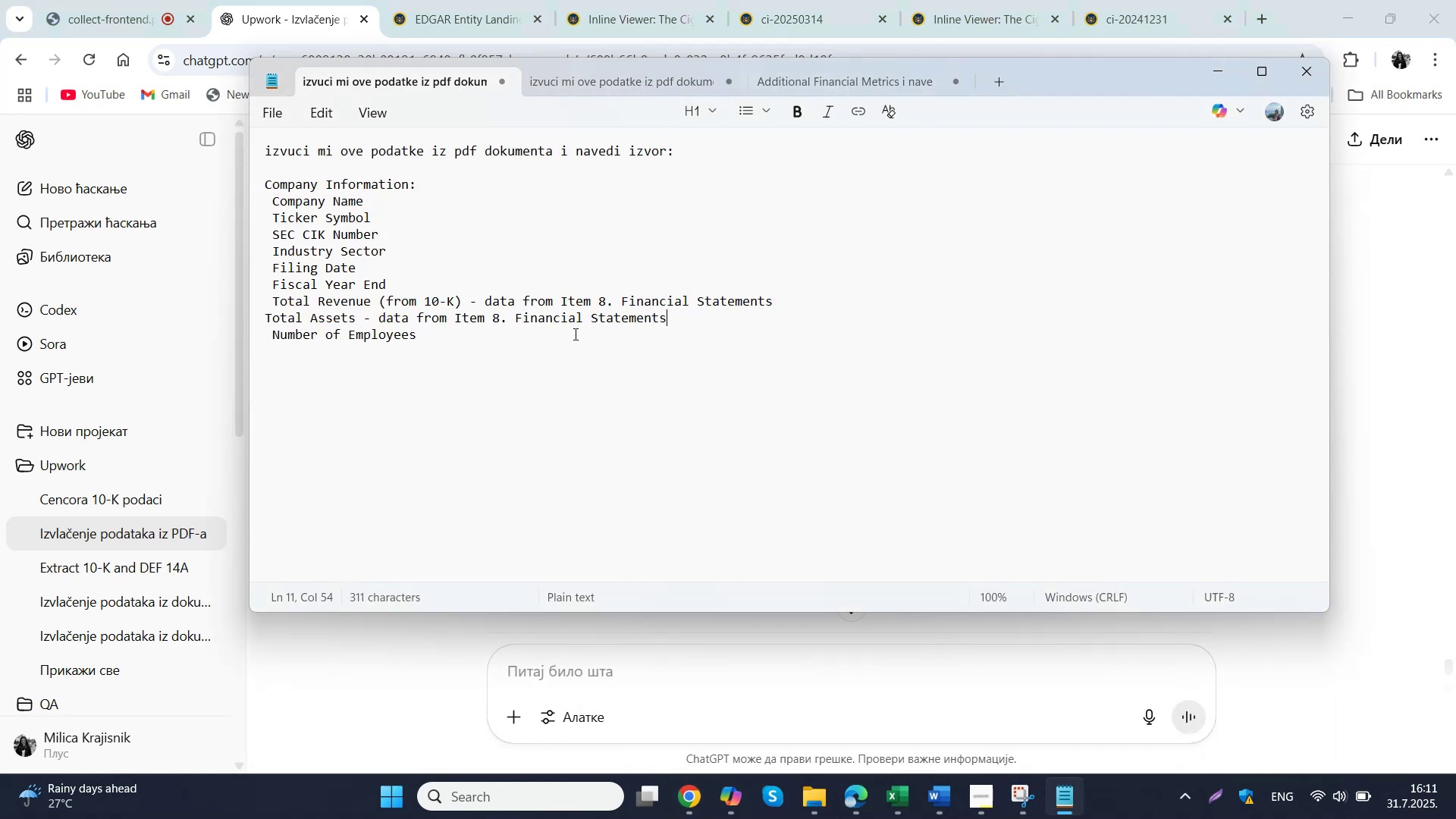 
left_click_drag(start_coordinate=[473, 347], to_coordinate=[262, 158])
 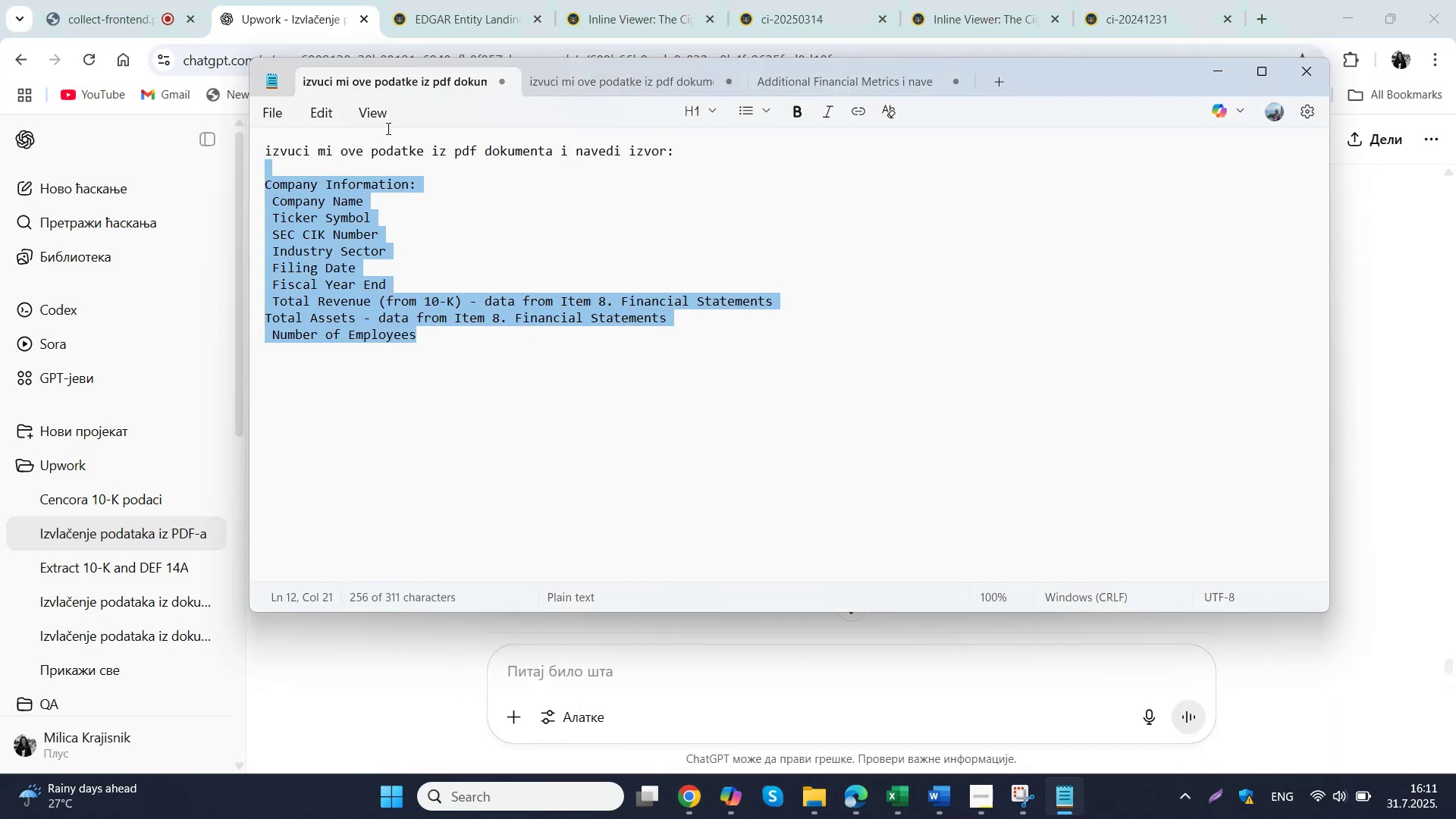 
left_click([613, 90])
 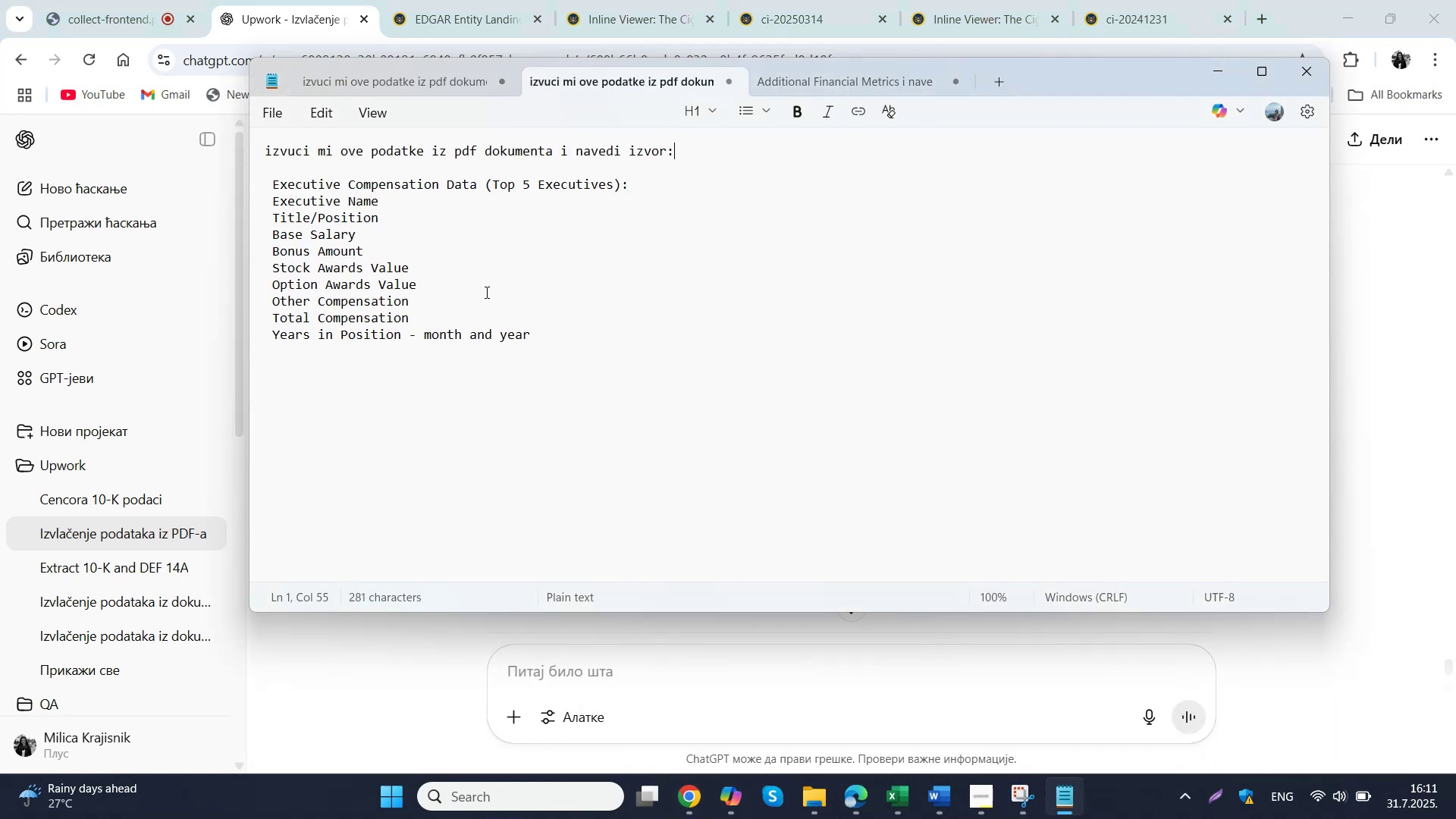 
left_click_drag(start_coordinate=[547, 334], to_coordinate=[261, 136])
 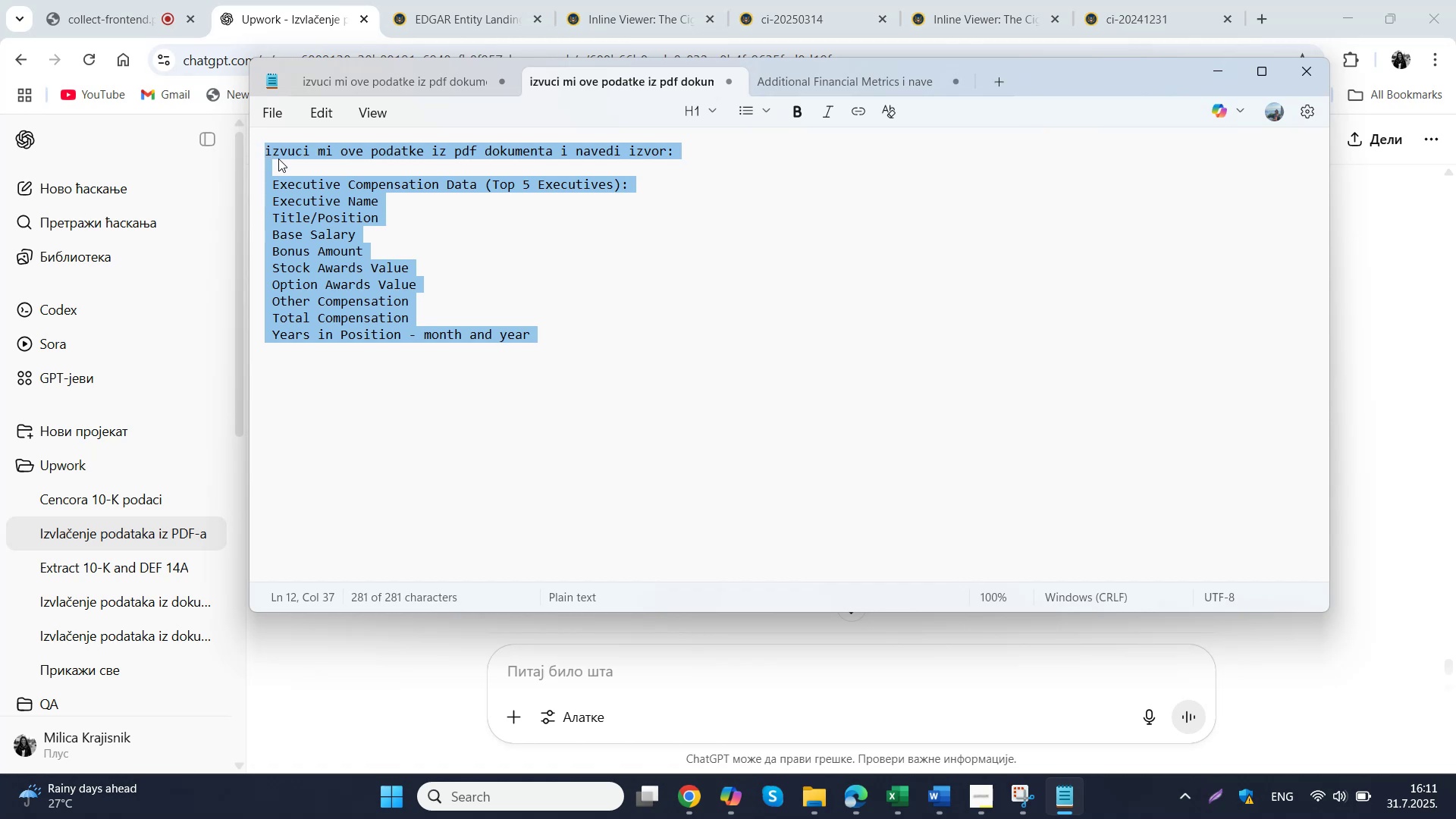 
left_click([459, 220])
 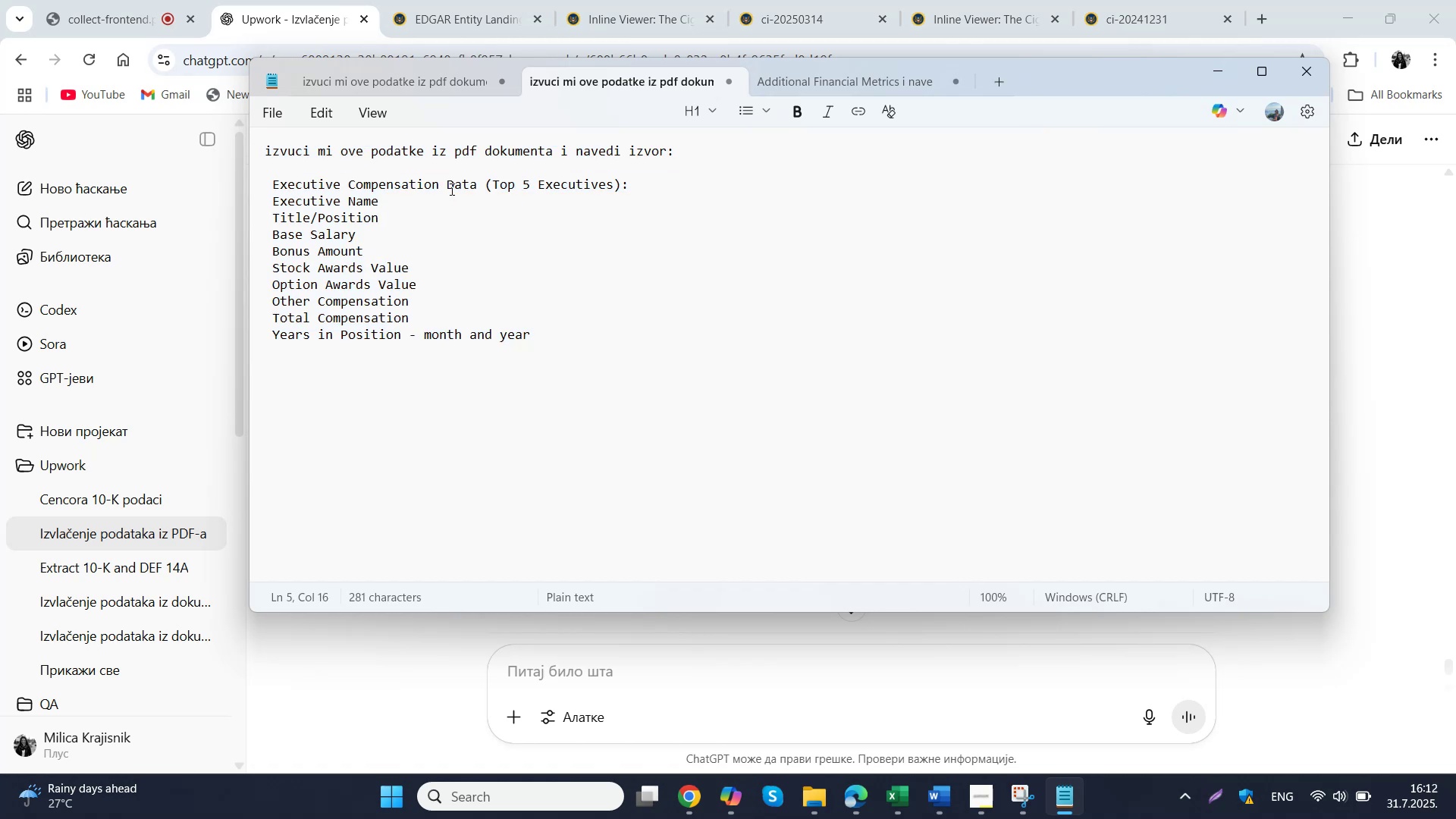 
type( - exca)
key(Backspace)
key(Backspace)
type(act title)
 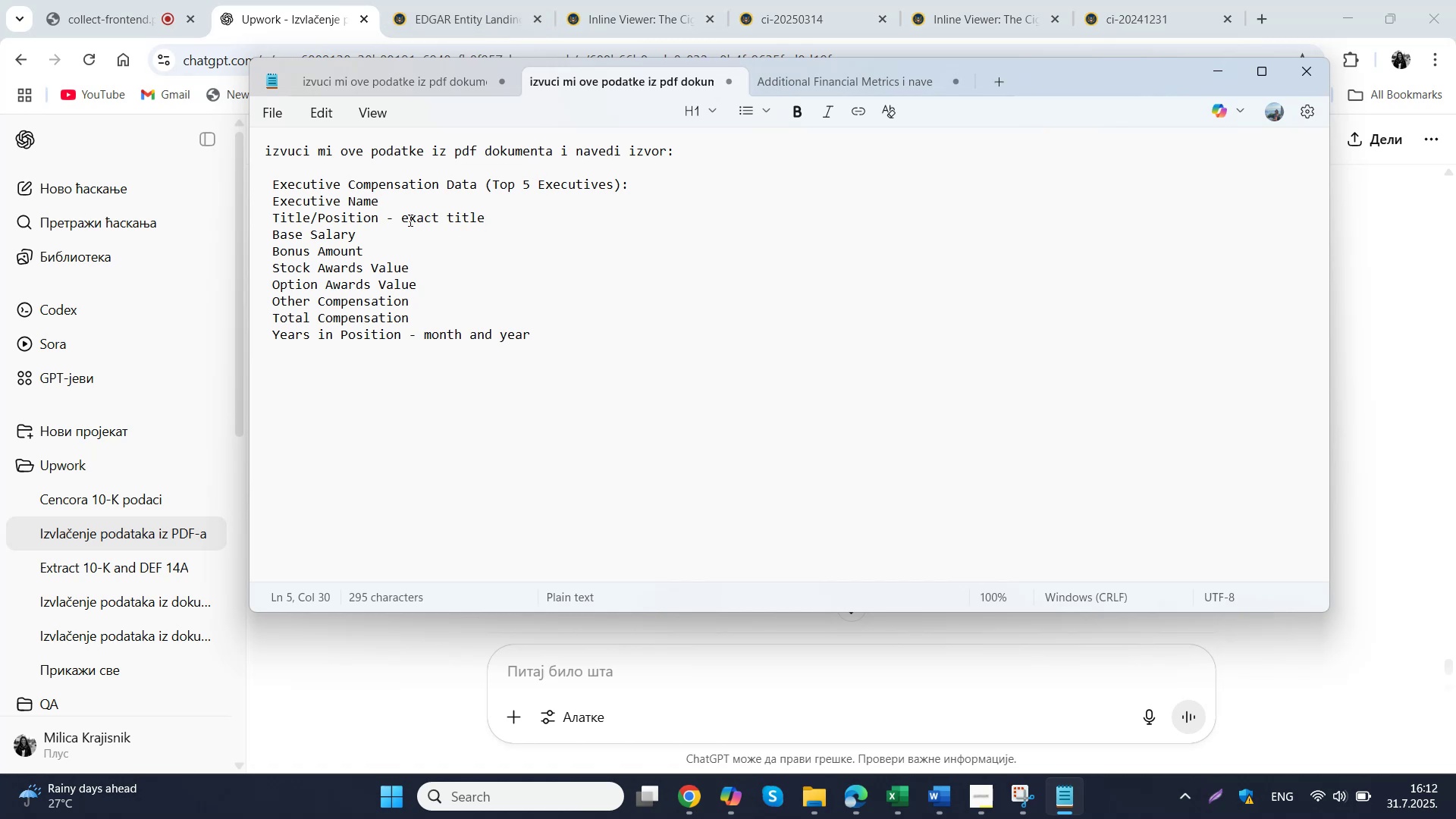 
left_click_drag(start_coordinate=[492, 214], to_coordinate=[403, 218])
 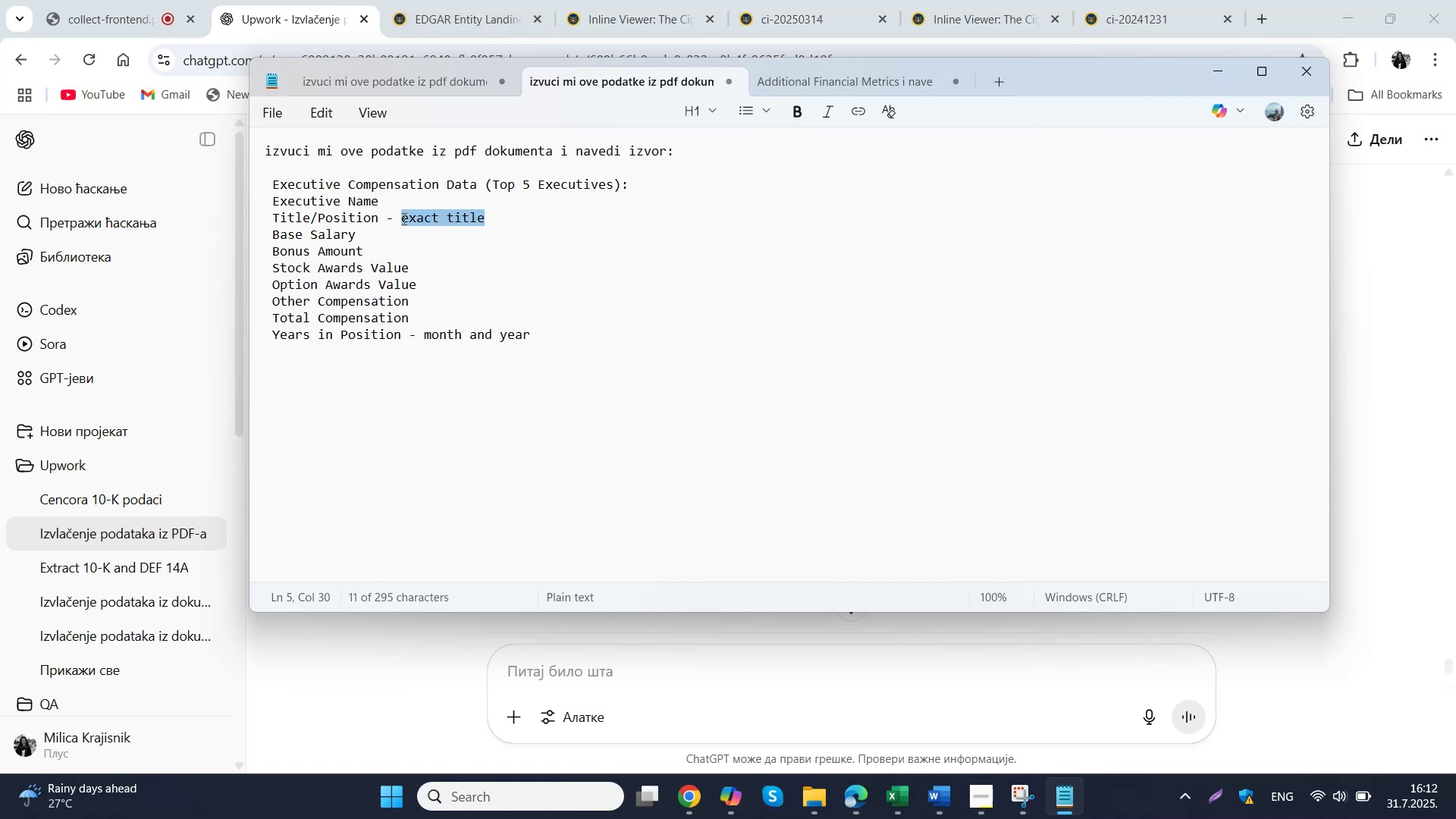 
key(Control+C)
 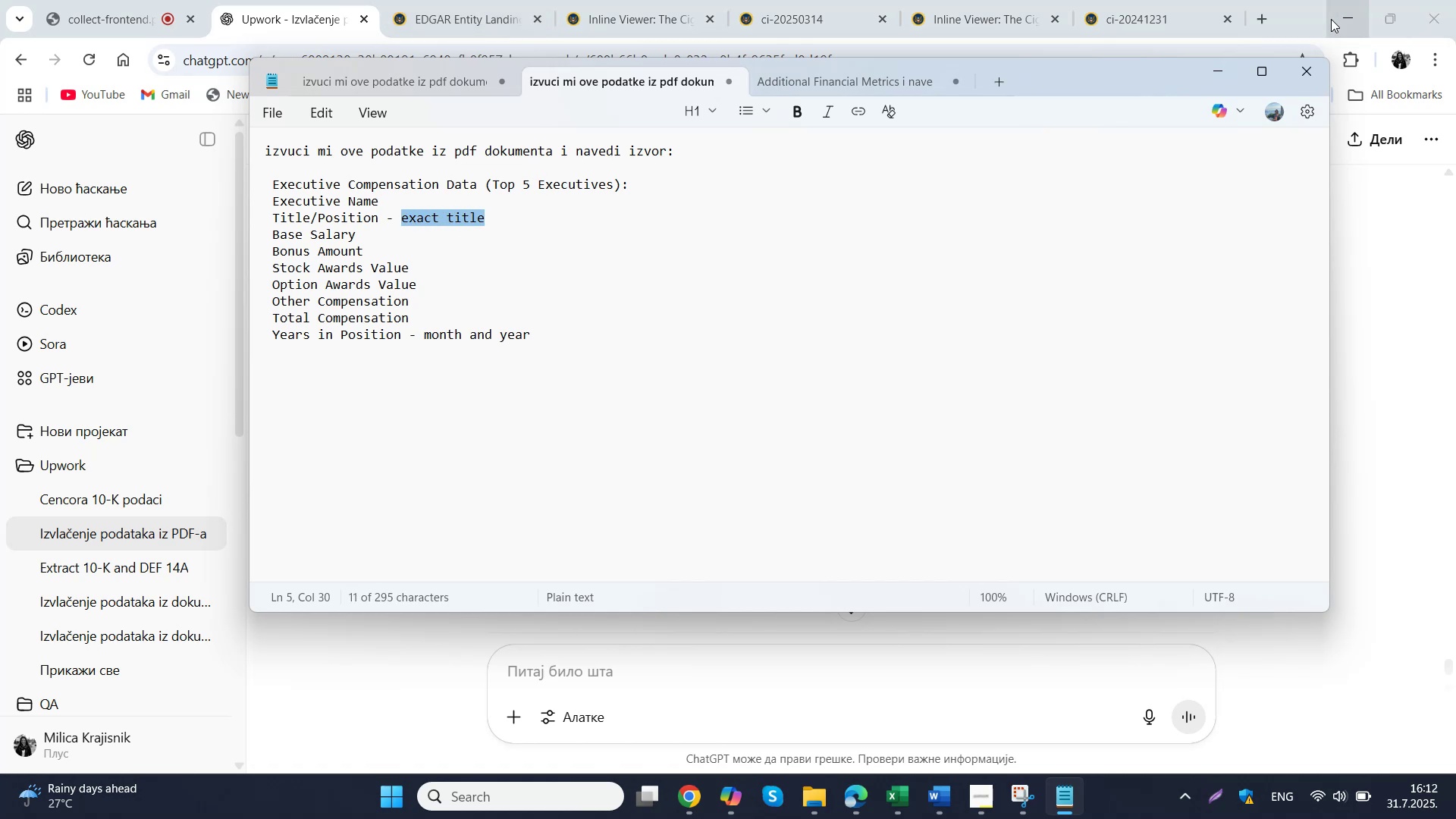 
left_click([1260, 21])
 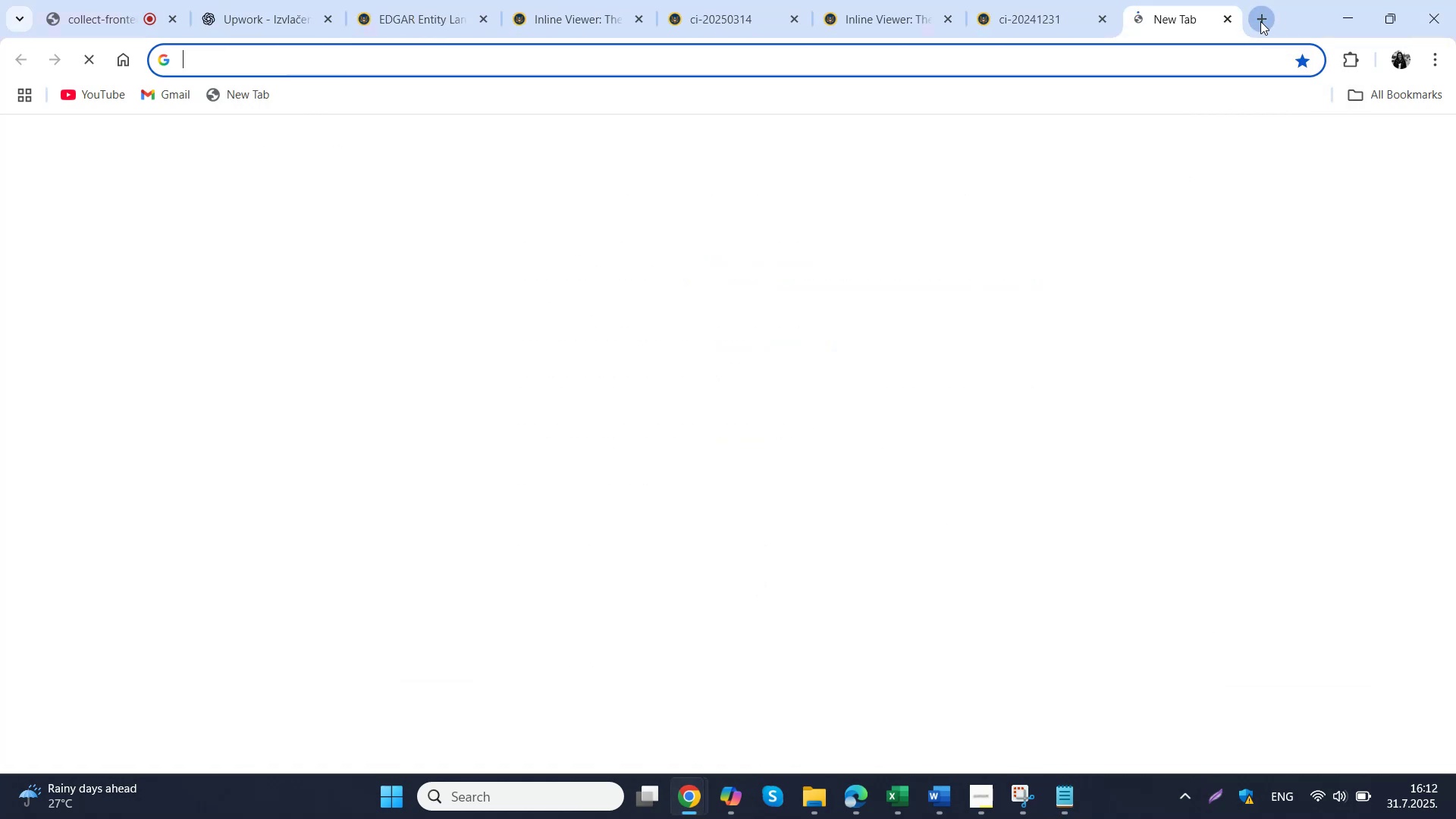 
key(Control+ControlLeft)
 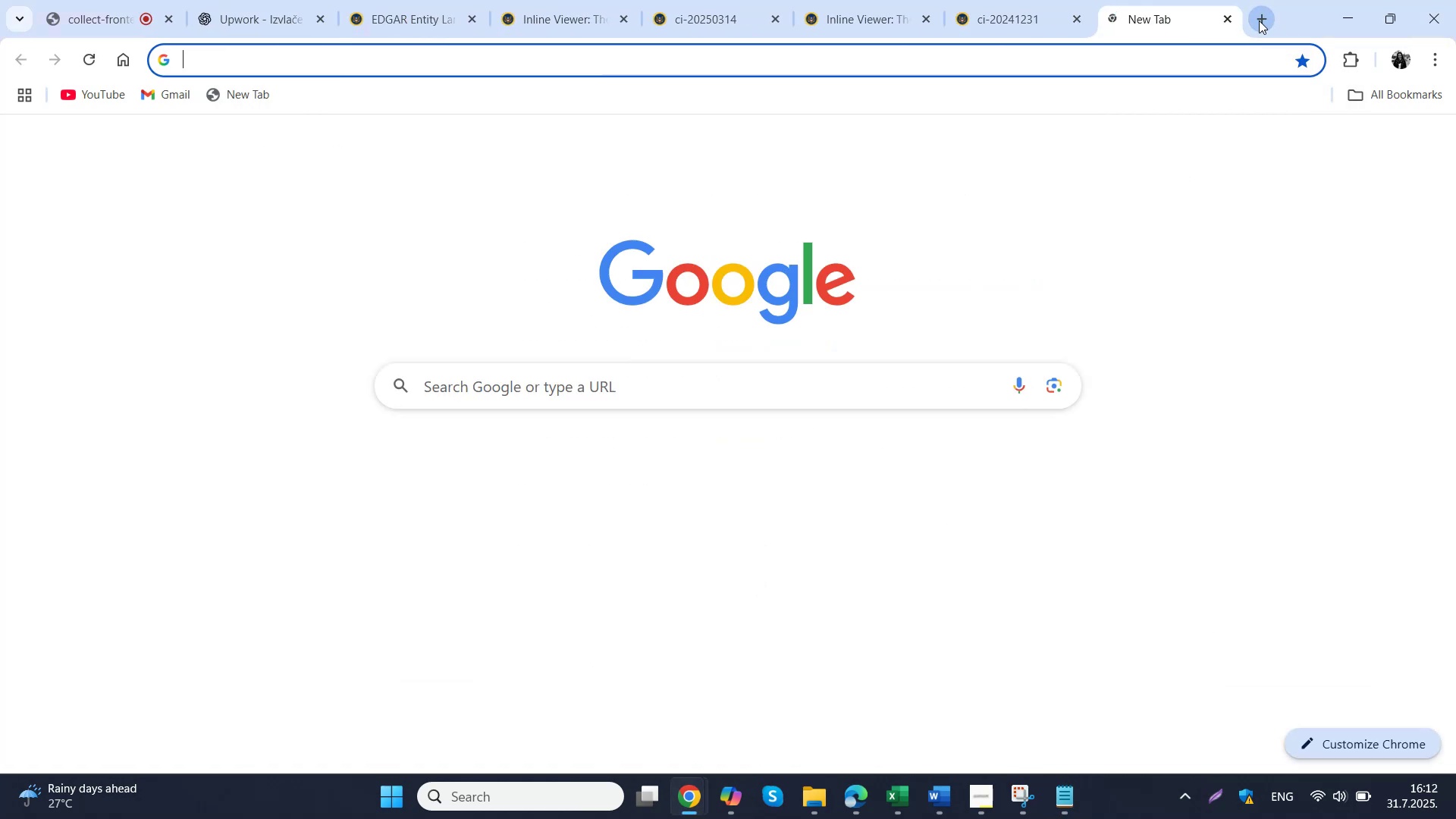 
key(Control+V)
 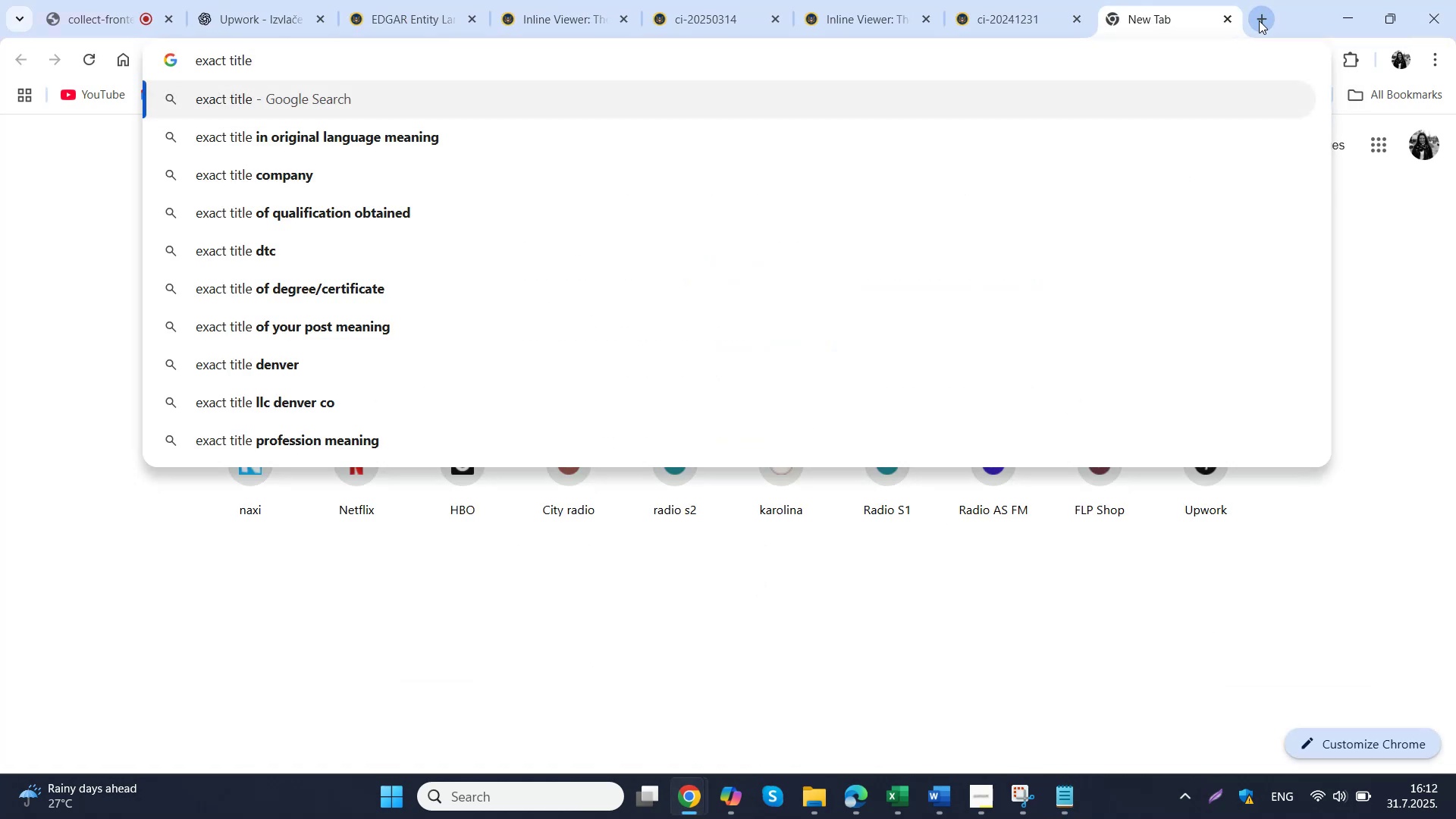 
middle_click([1196, 17])
 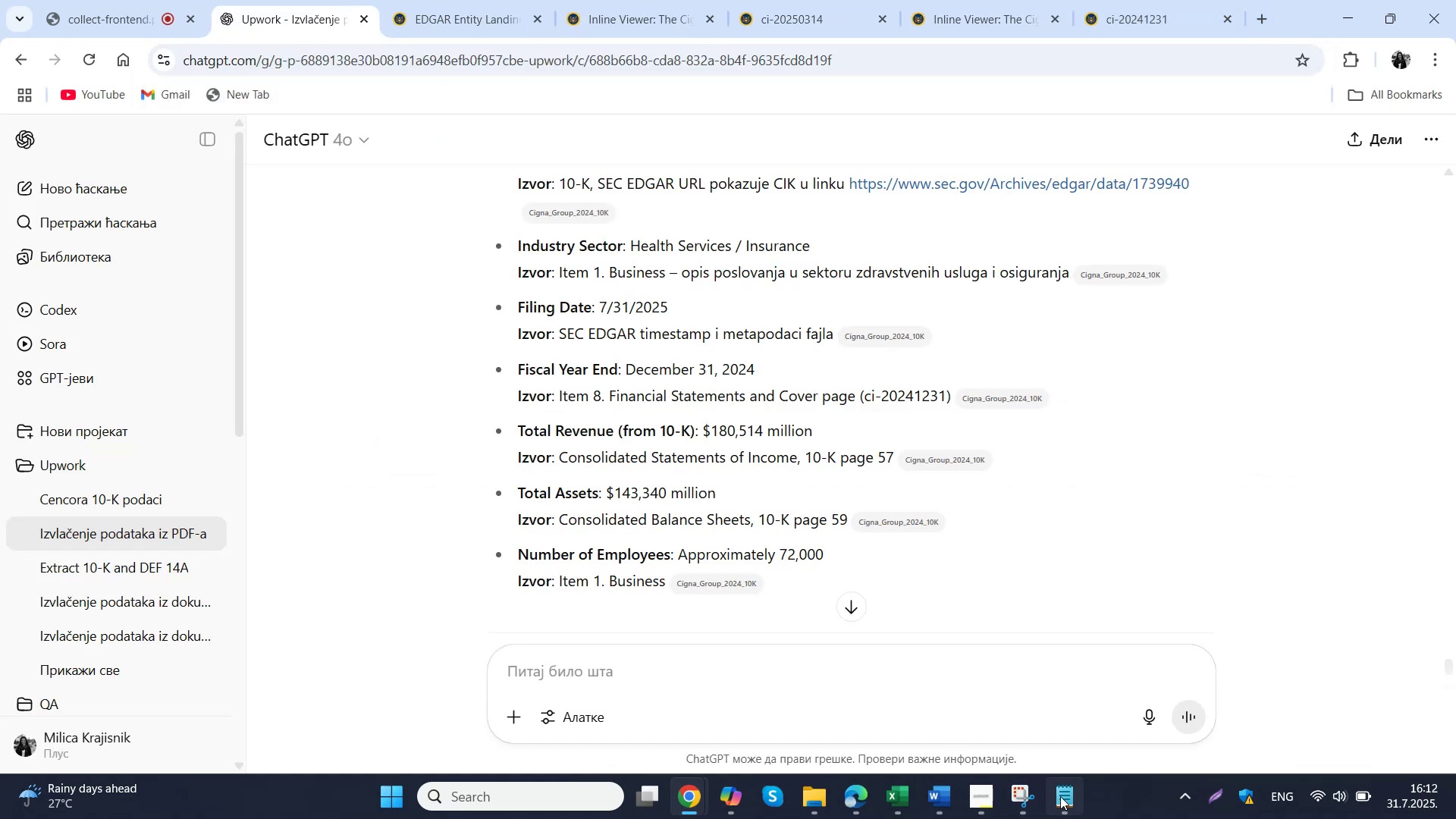 
left_click([576, 340])
 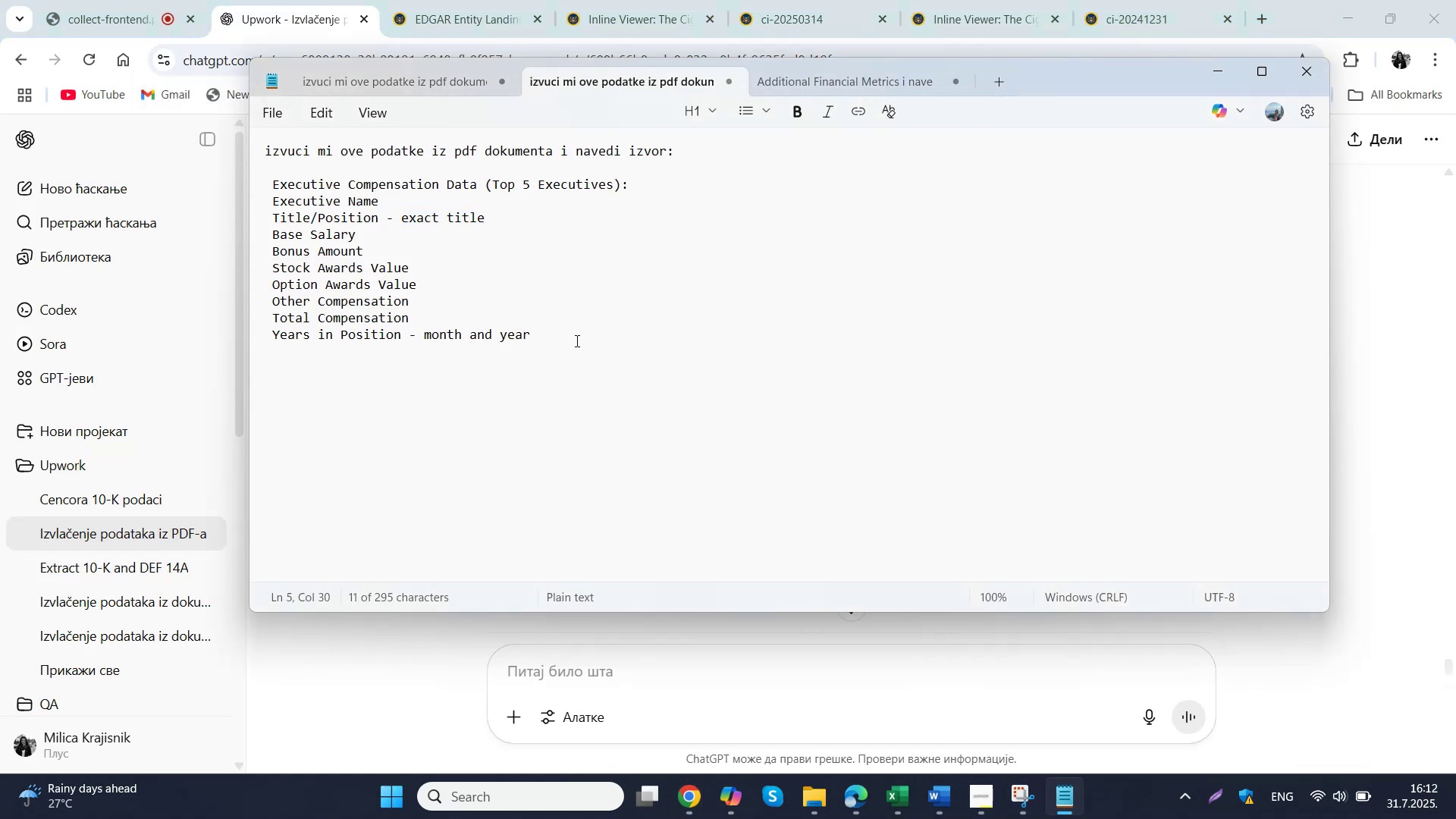 
key(Control+A)
 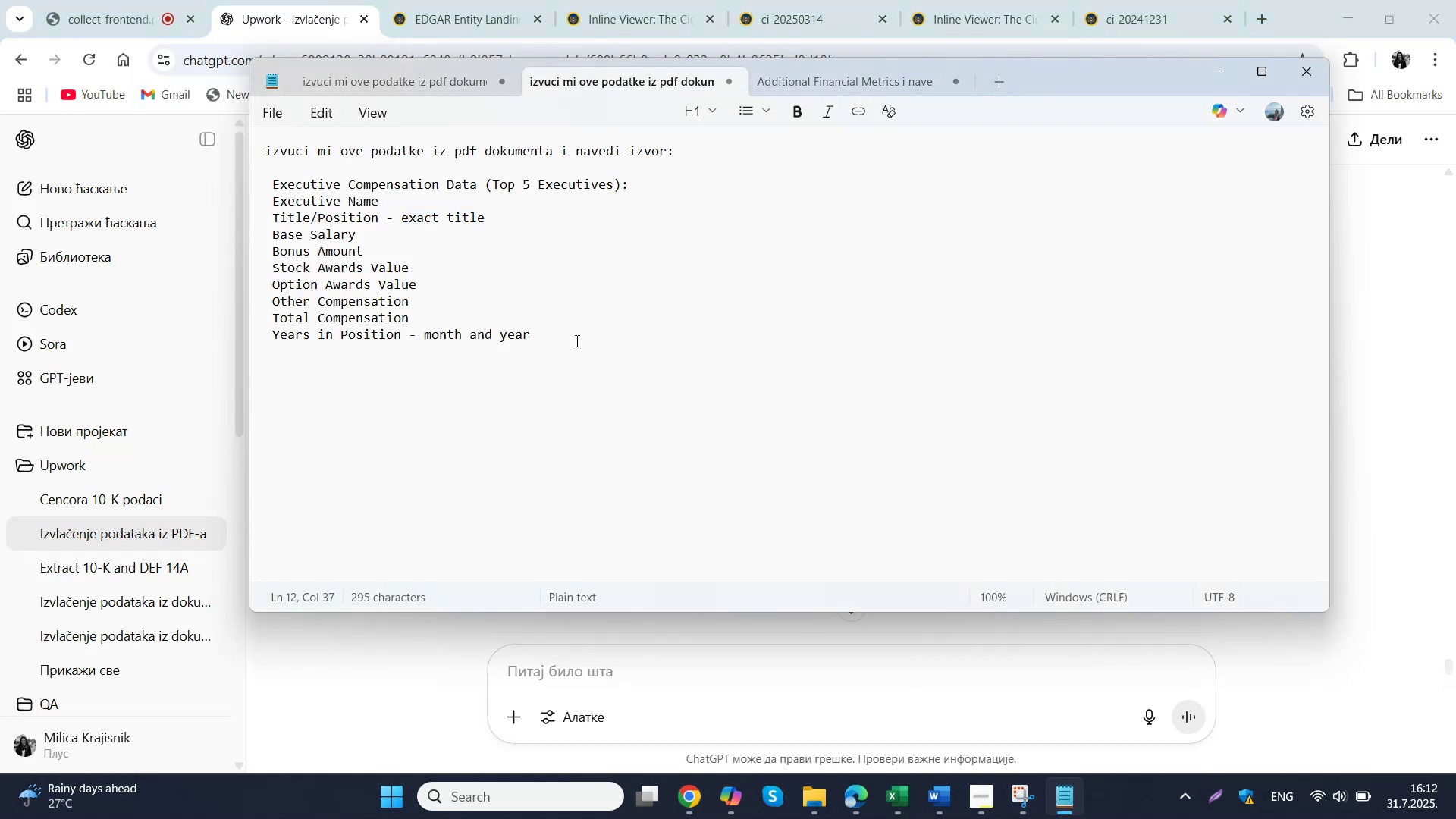 
key(Control+C)
 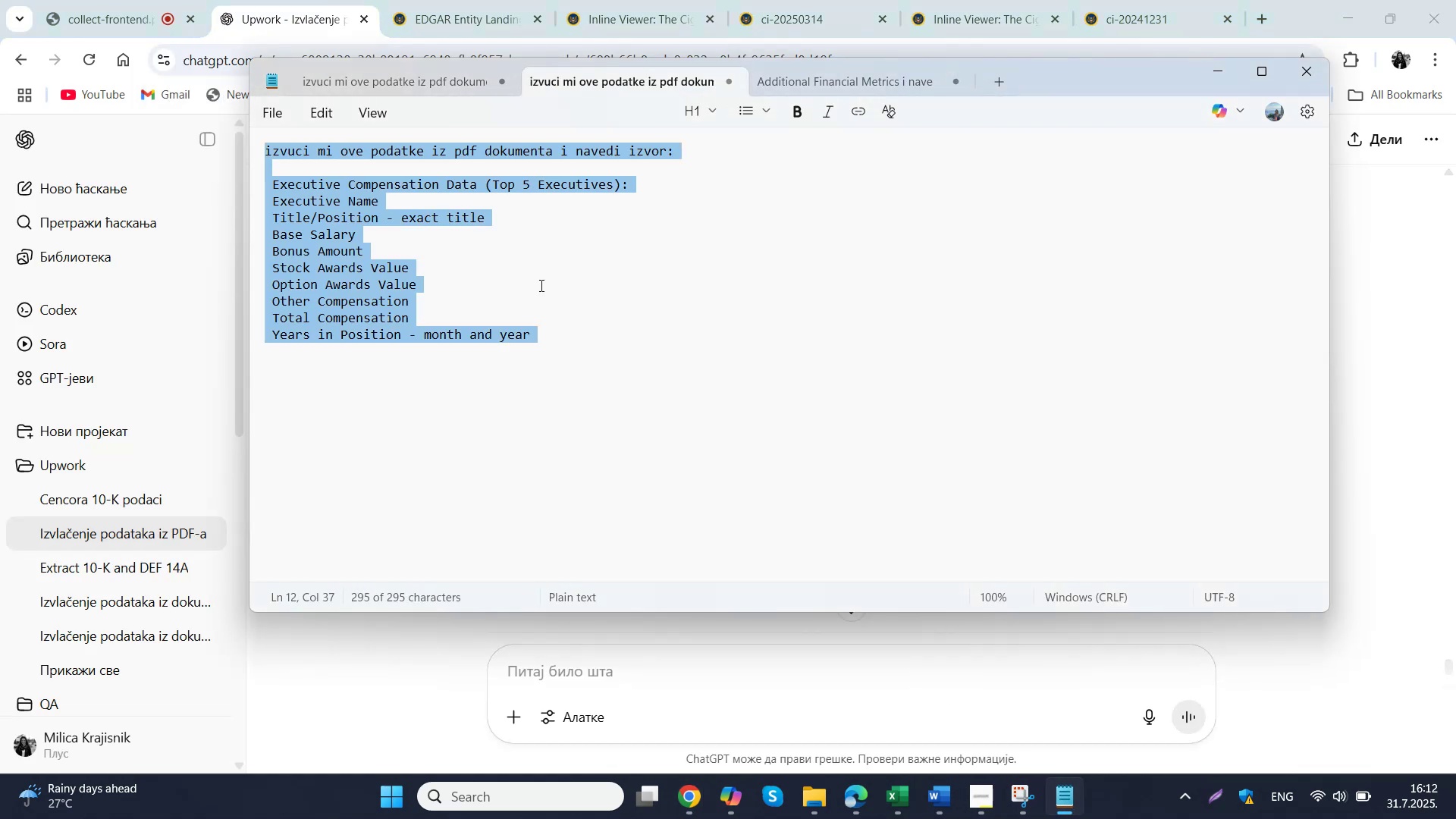 
left_click([312, 11])
 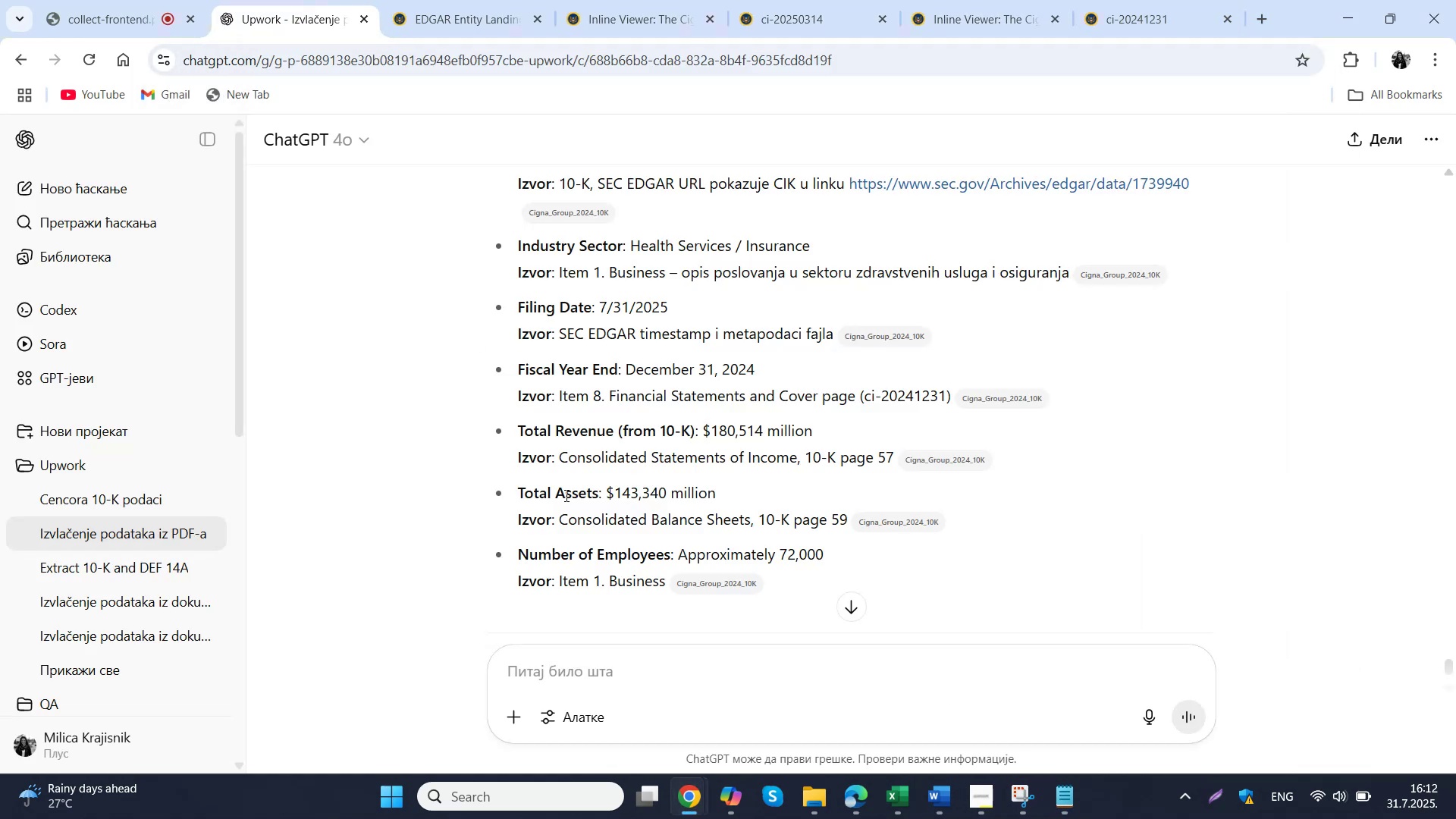 
left_click([618, 673])
 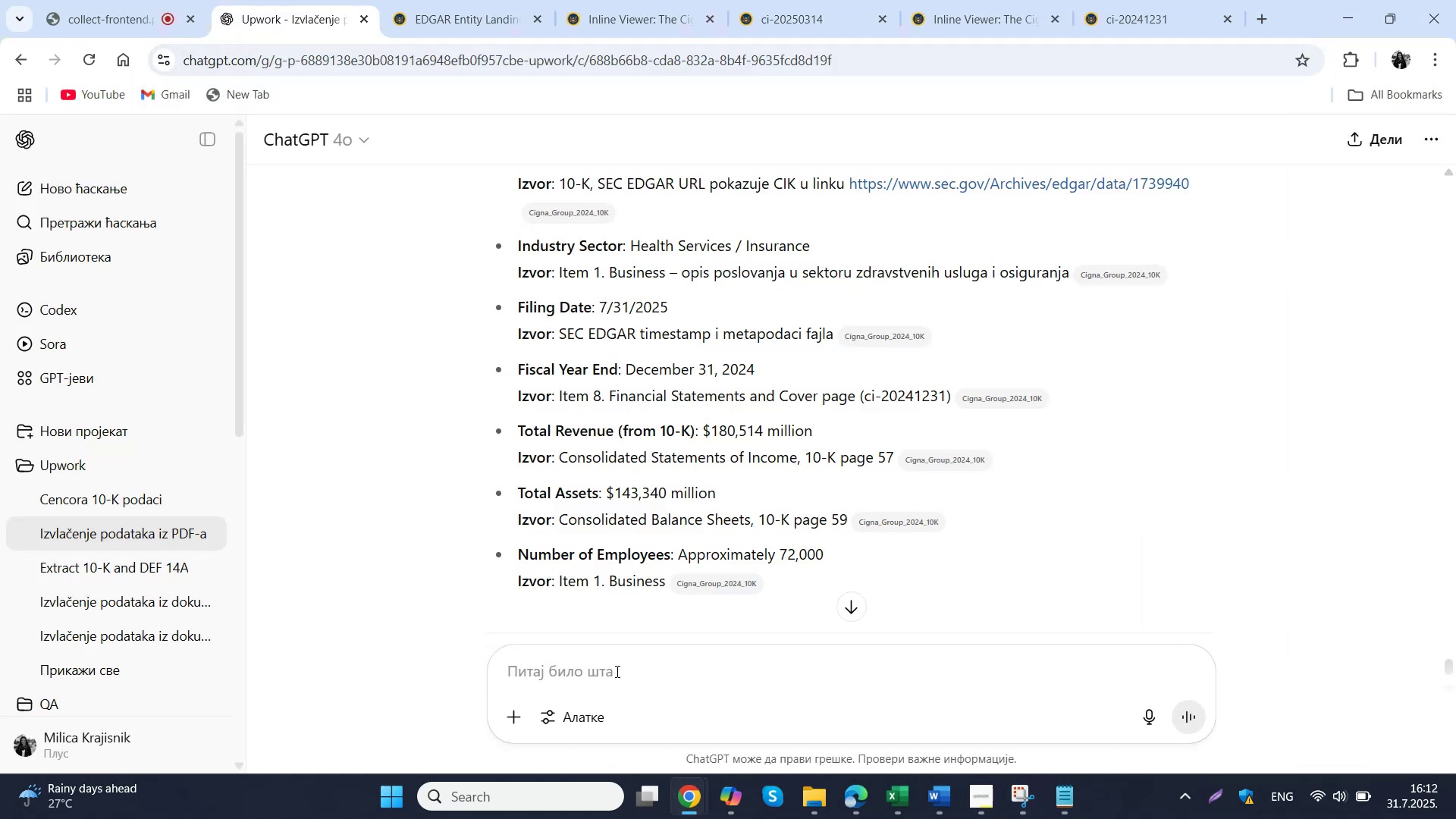 
key(Control+V)
 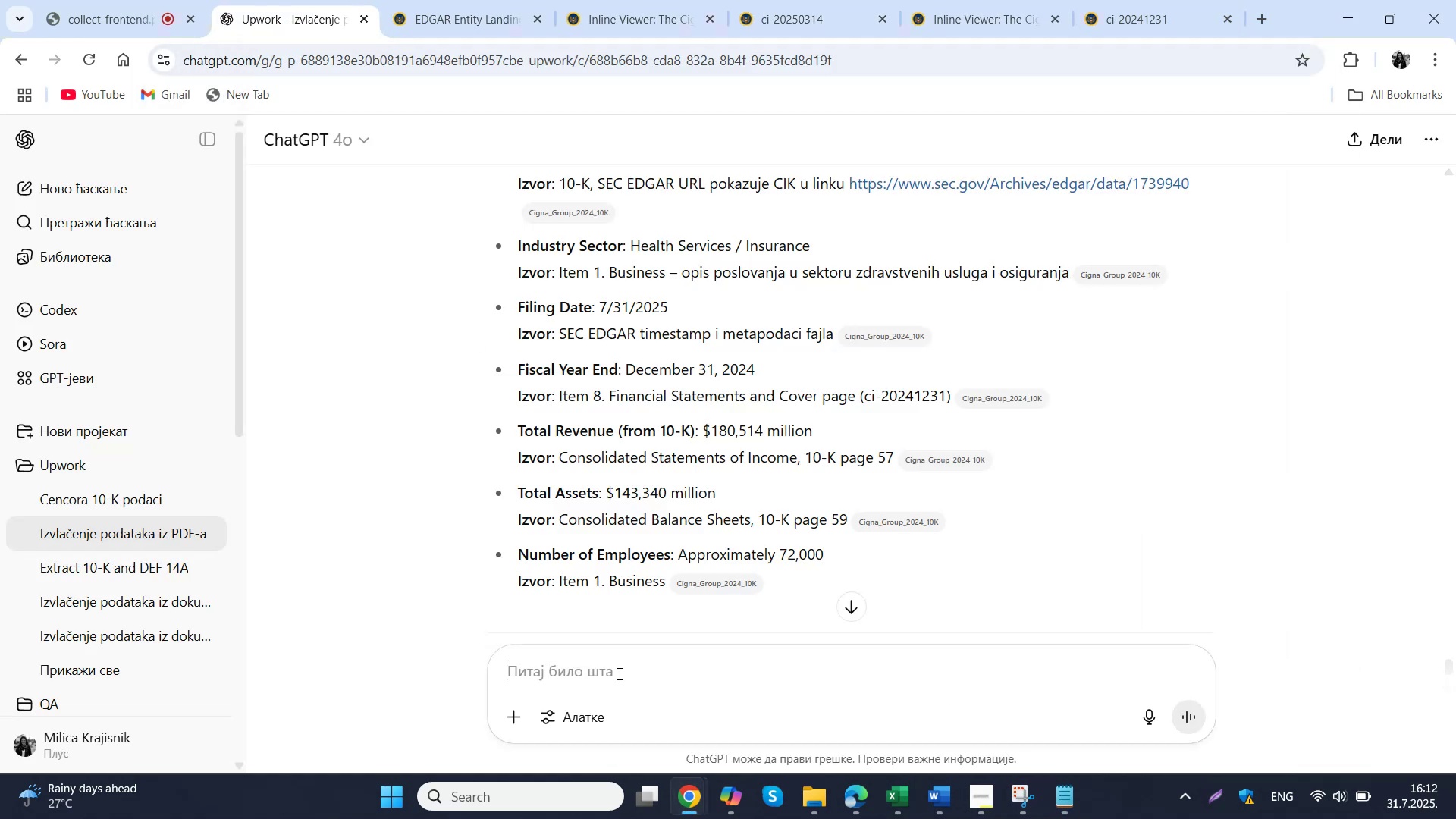 
mouse_move([639, 647])
 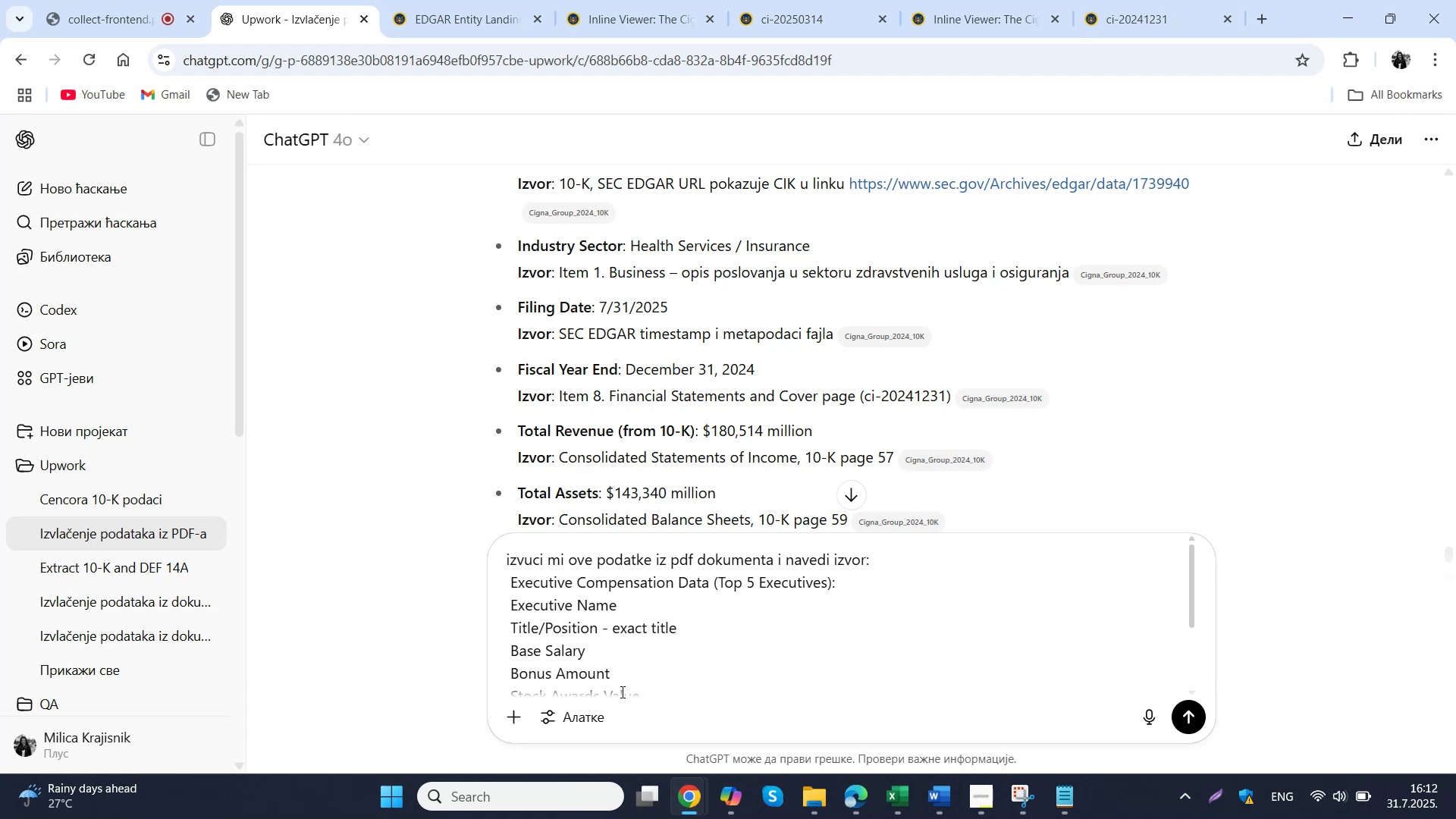 
left_click([506, 711])
 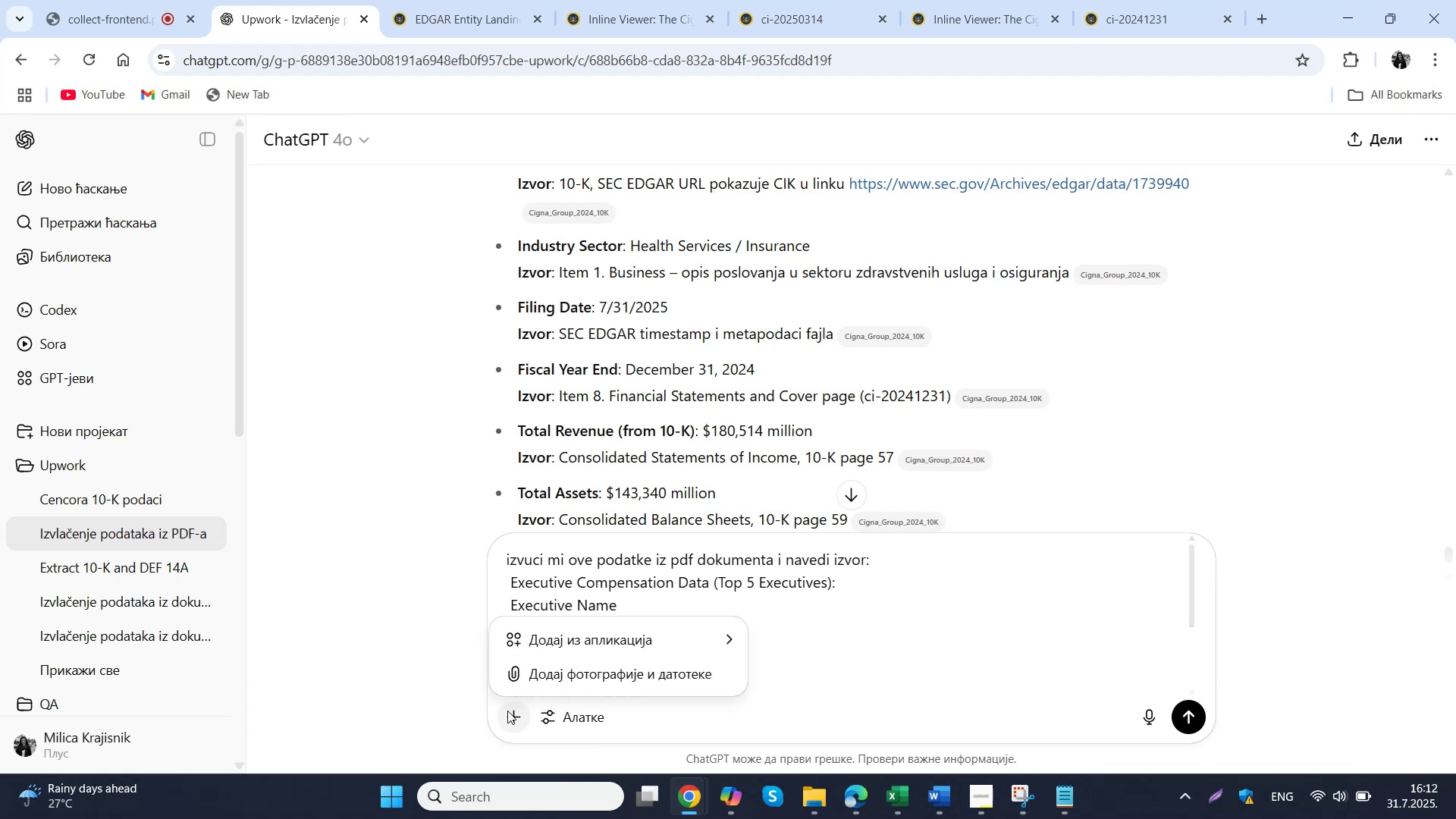 
left_click([584, 682])
 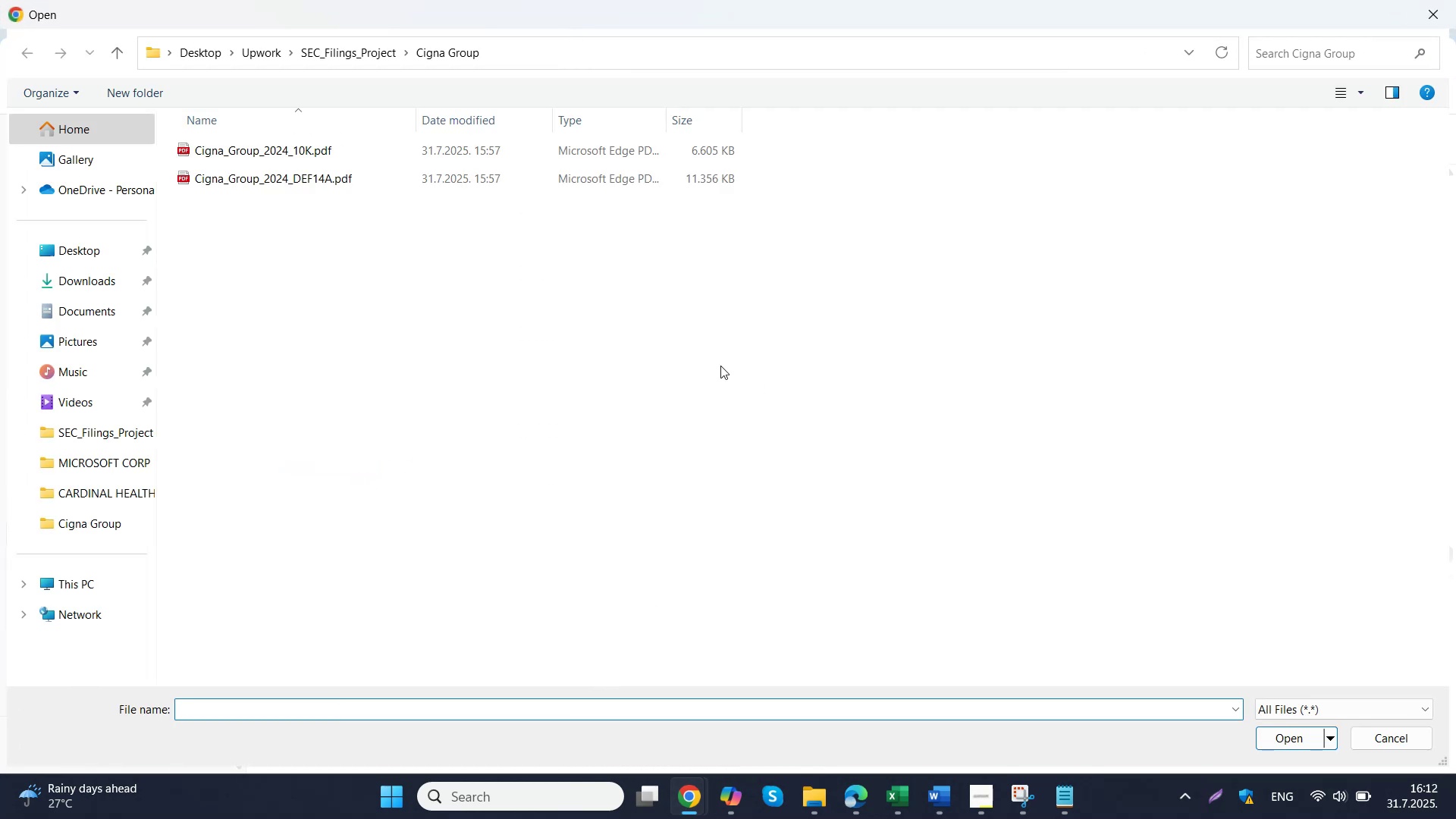 
double_click([298, 186])
 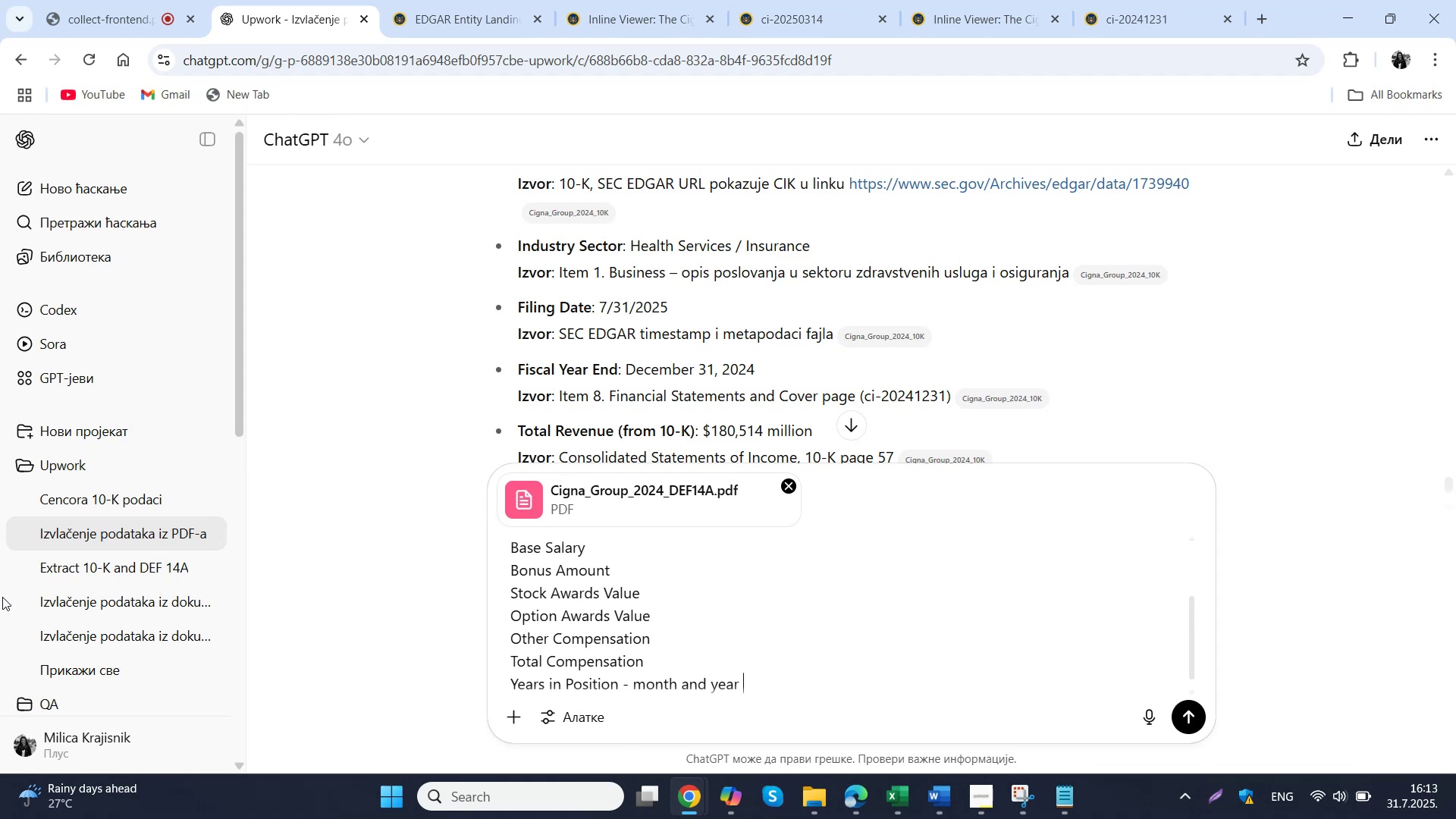 
wait(37.52)
 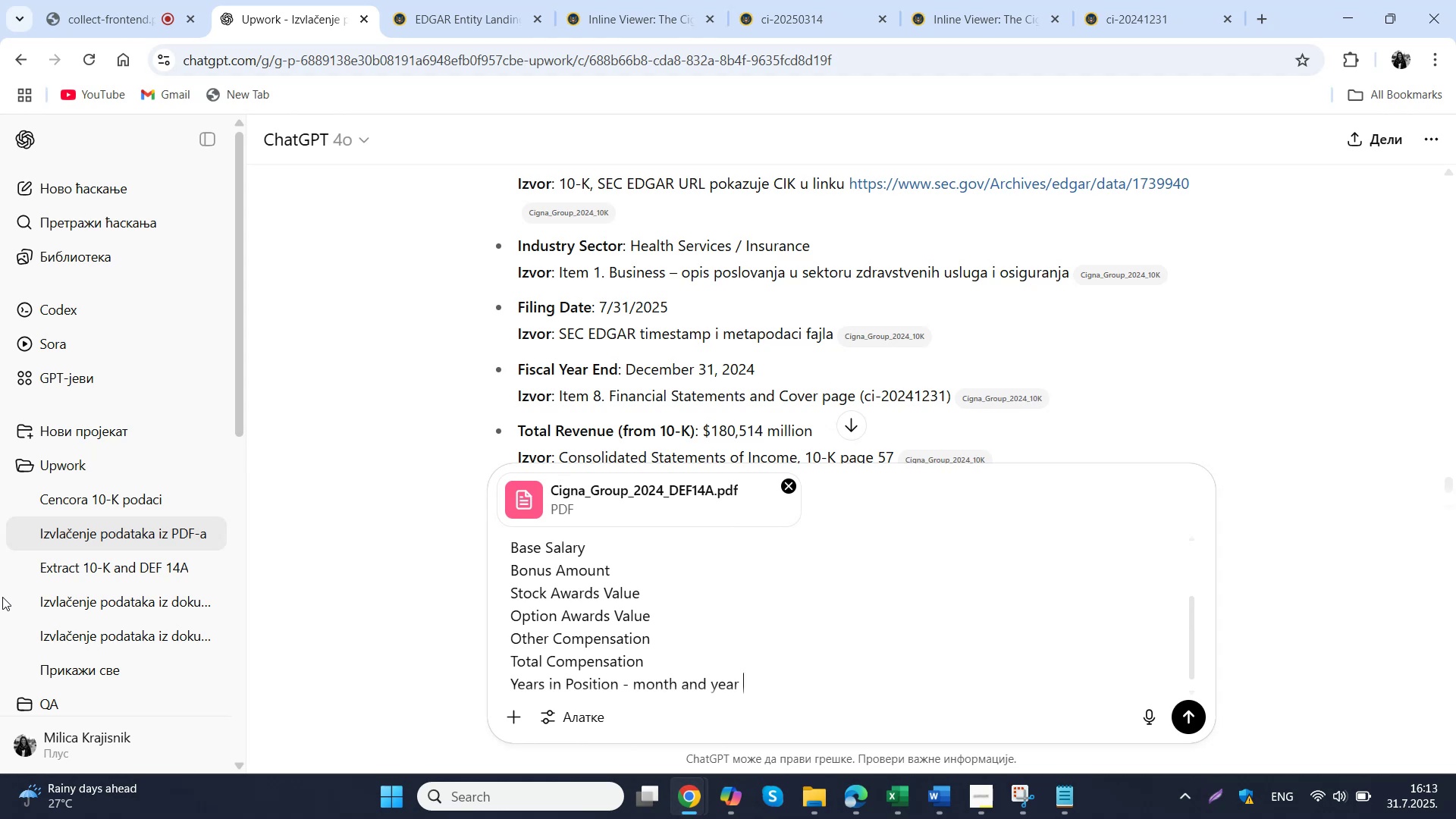 
left_click([1194, 720])
 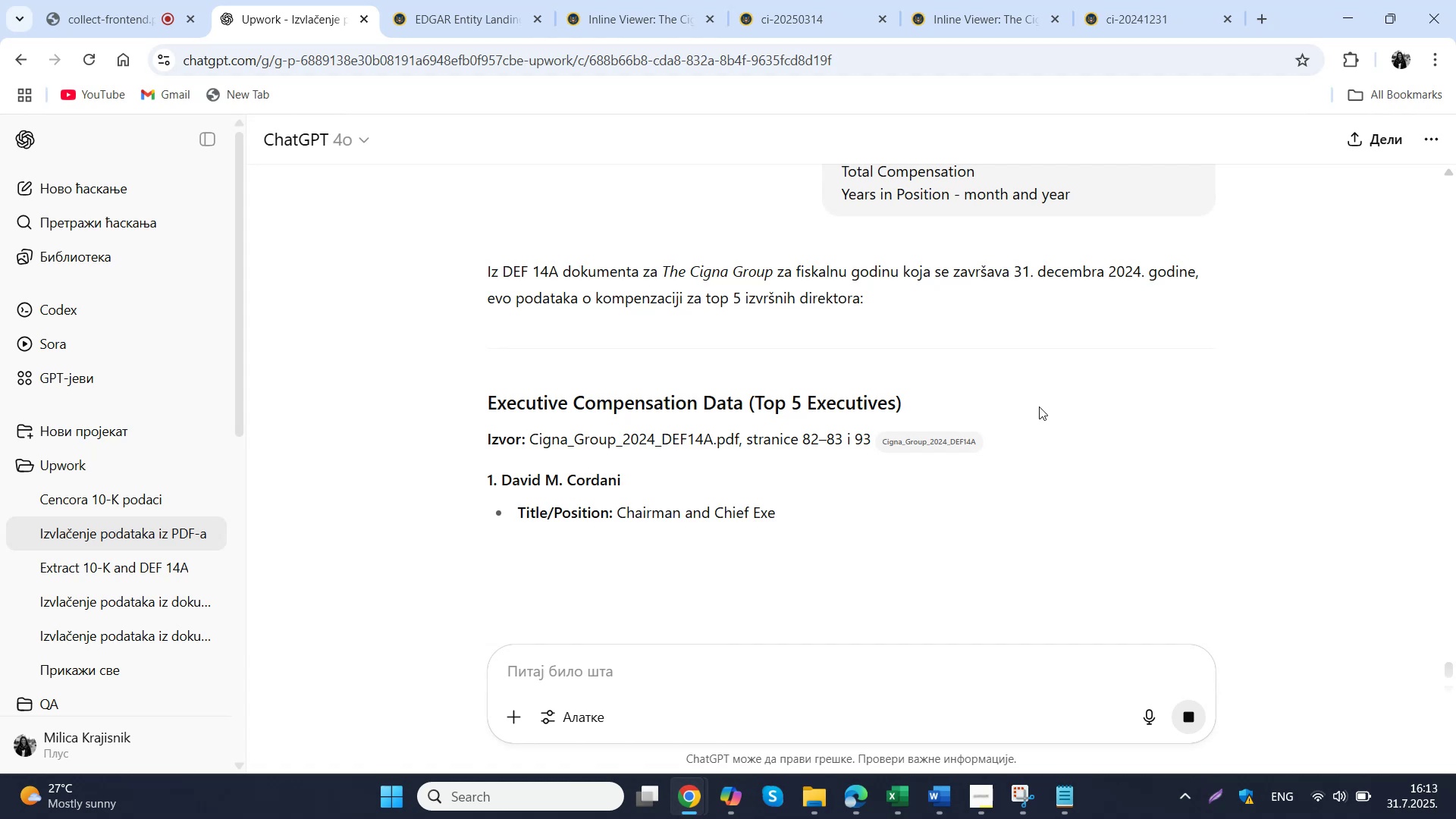 
wait(20.73)
 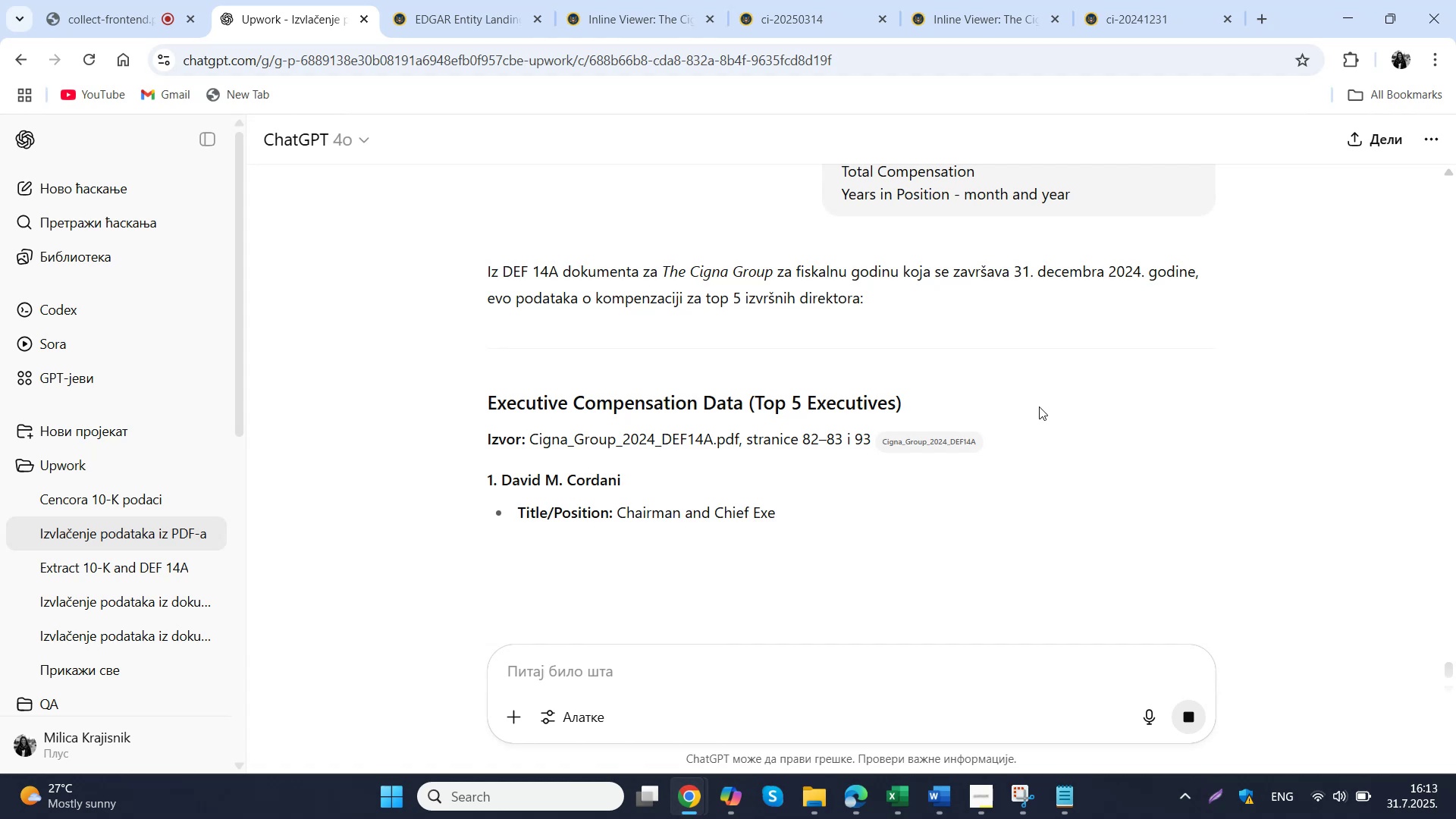 
scroll: coordinate [1031, 393], scroll_direction: none, amount: 0.0
 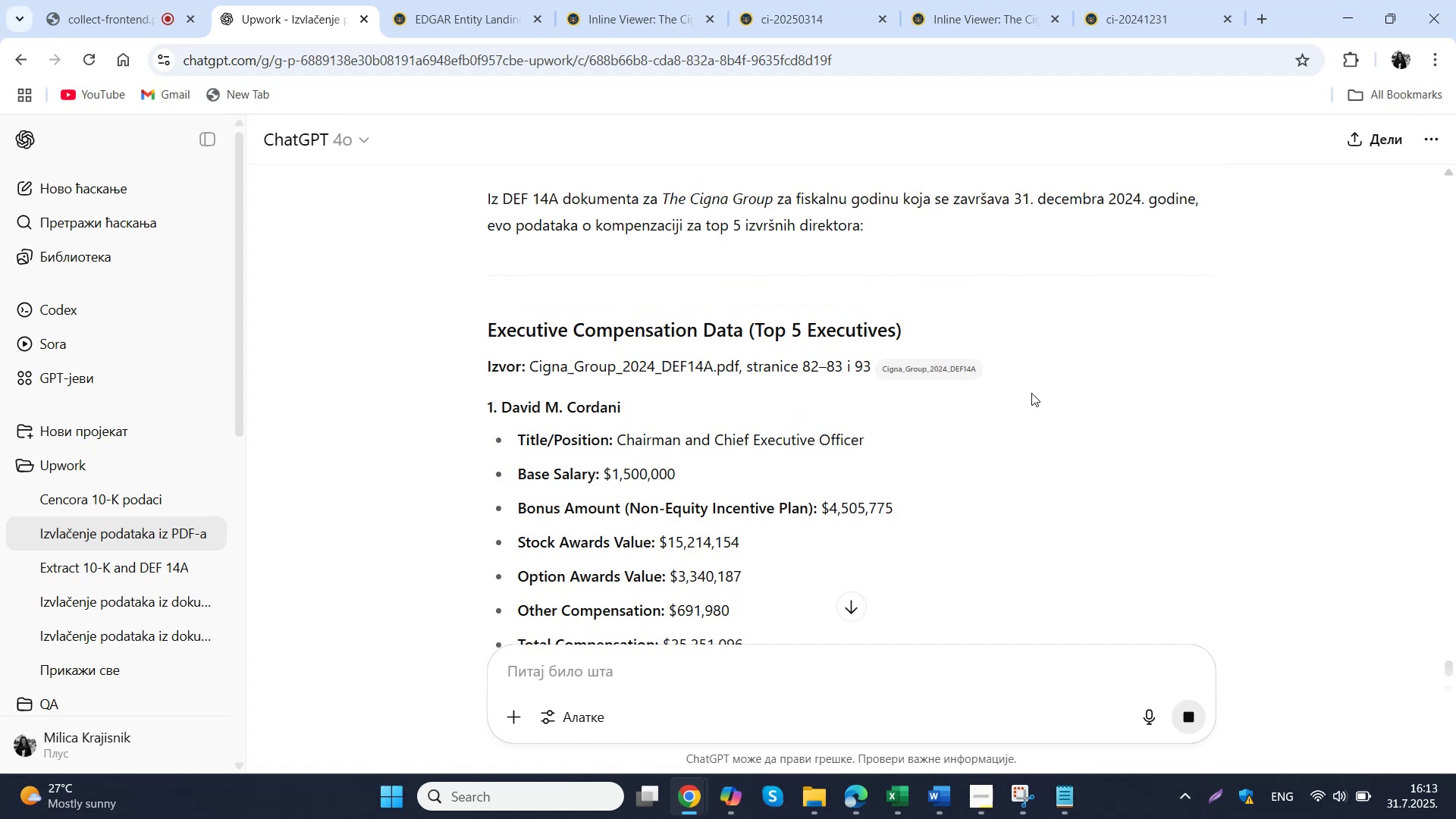 
scroll: coordinate [1031, 393], scroll_direction: down, amount: 2.0
 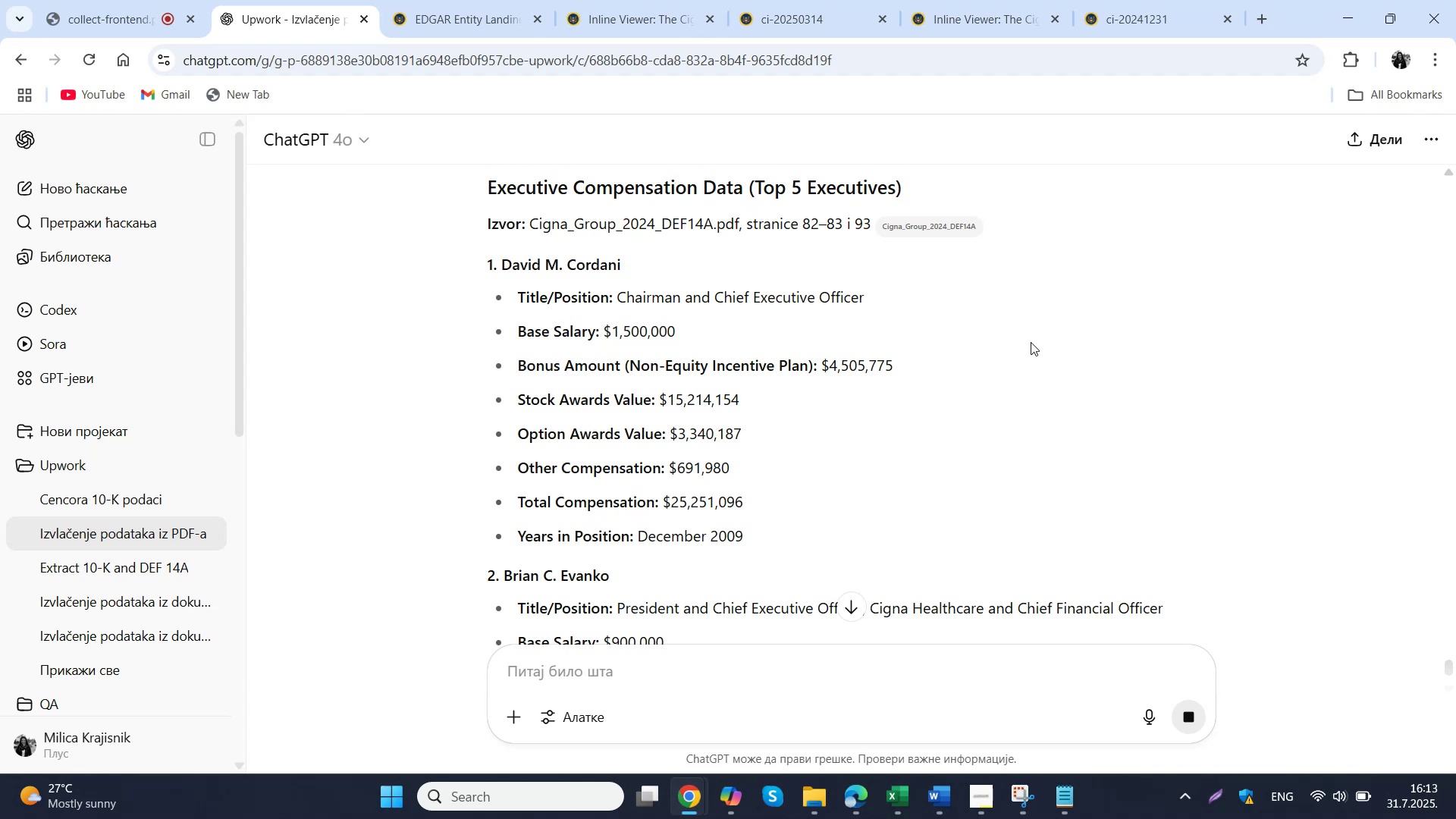 
wait(9.58)
 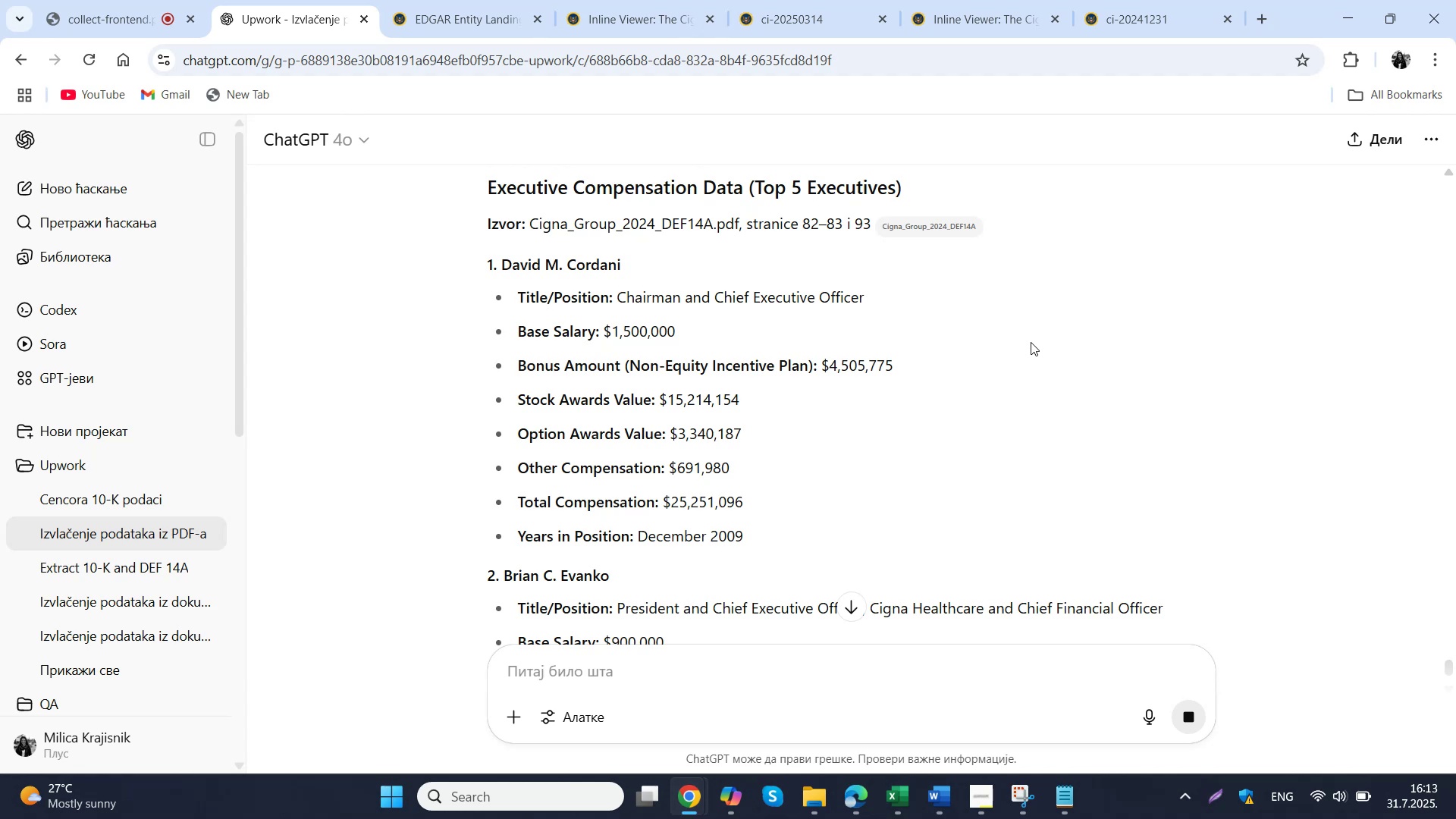 
scroll: coordinate [879, 318], scroll_direction: down, amount: 11.0
 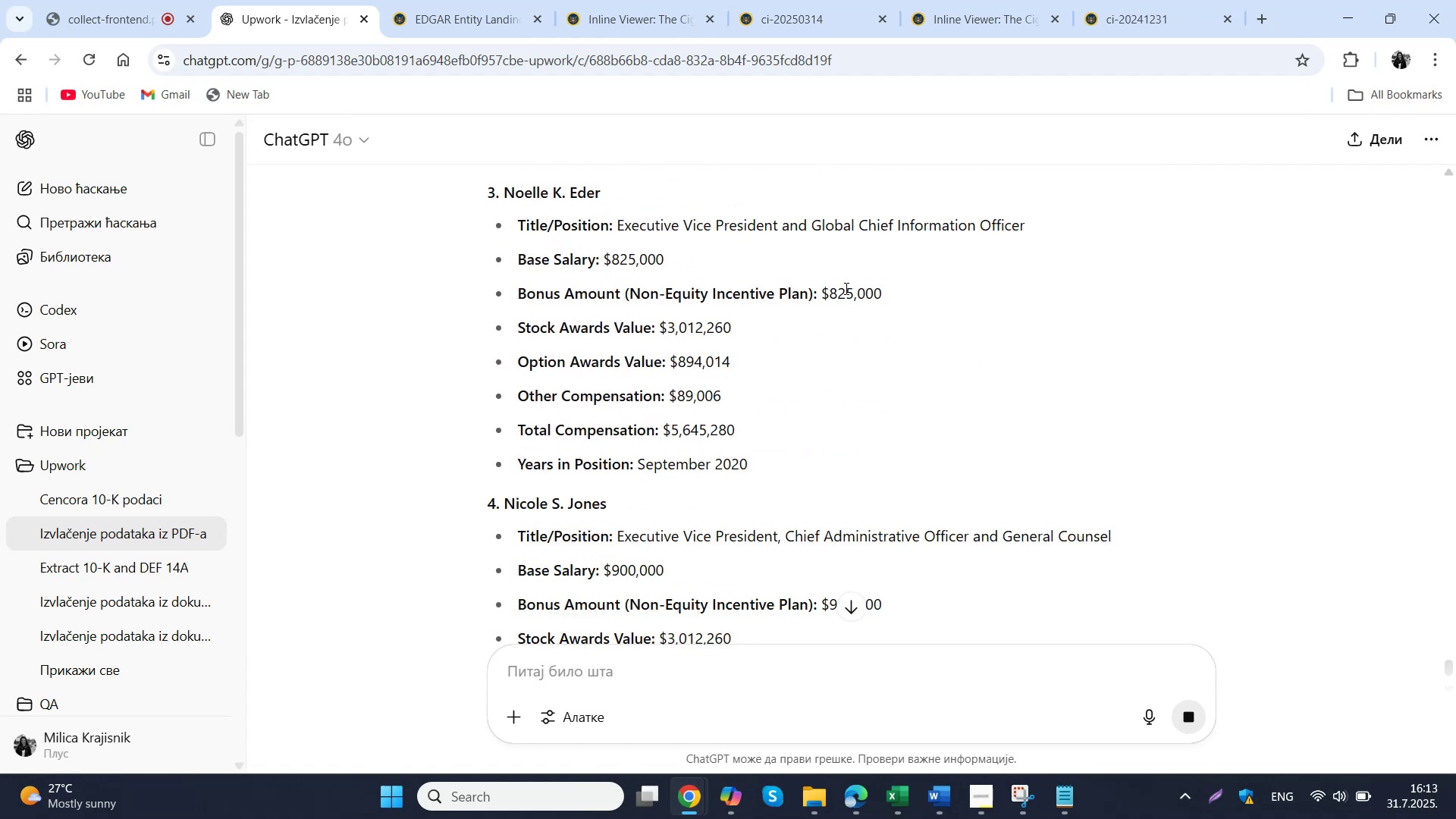 
wait(10.59)
 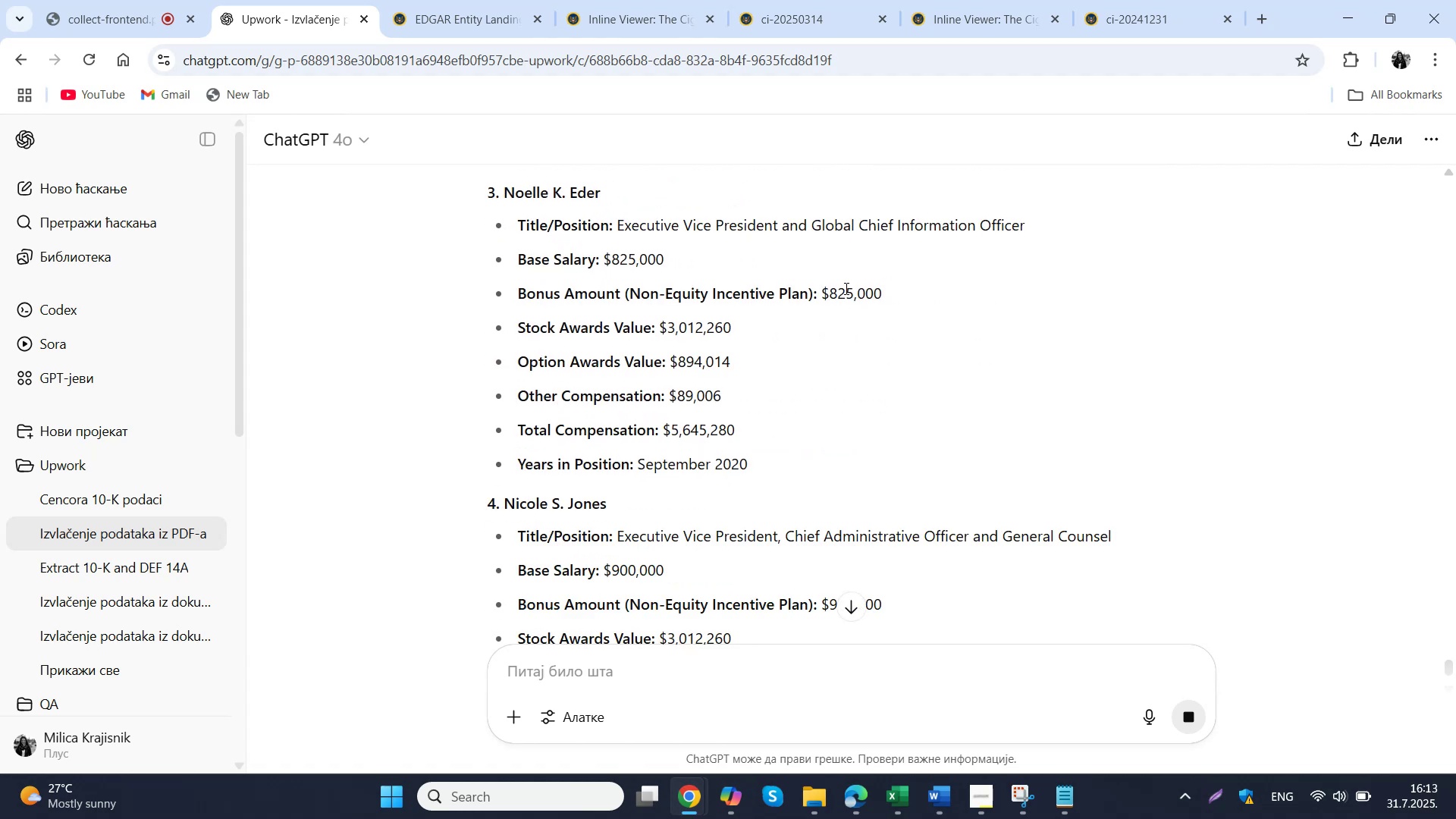 
scroll: coordinate [845, 288], scroll_direction: down, amount: 10.0
 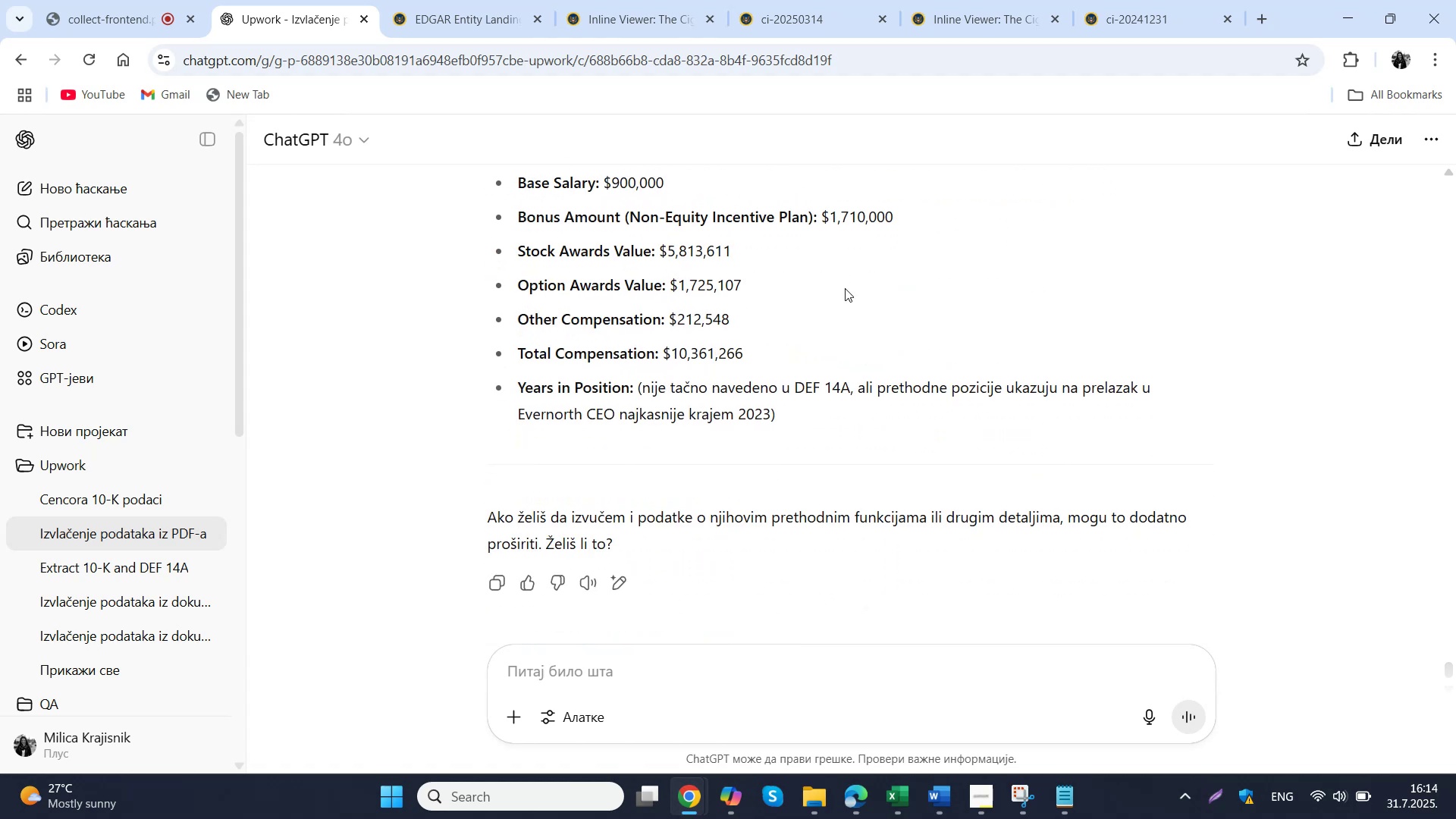 
scroll: coordinate [845, 288], scroll_direction: up, amount: 12.0
 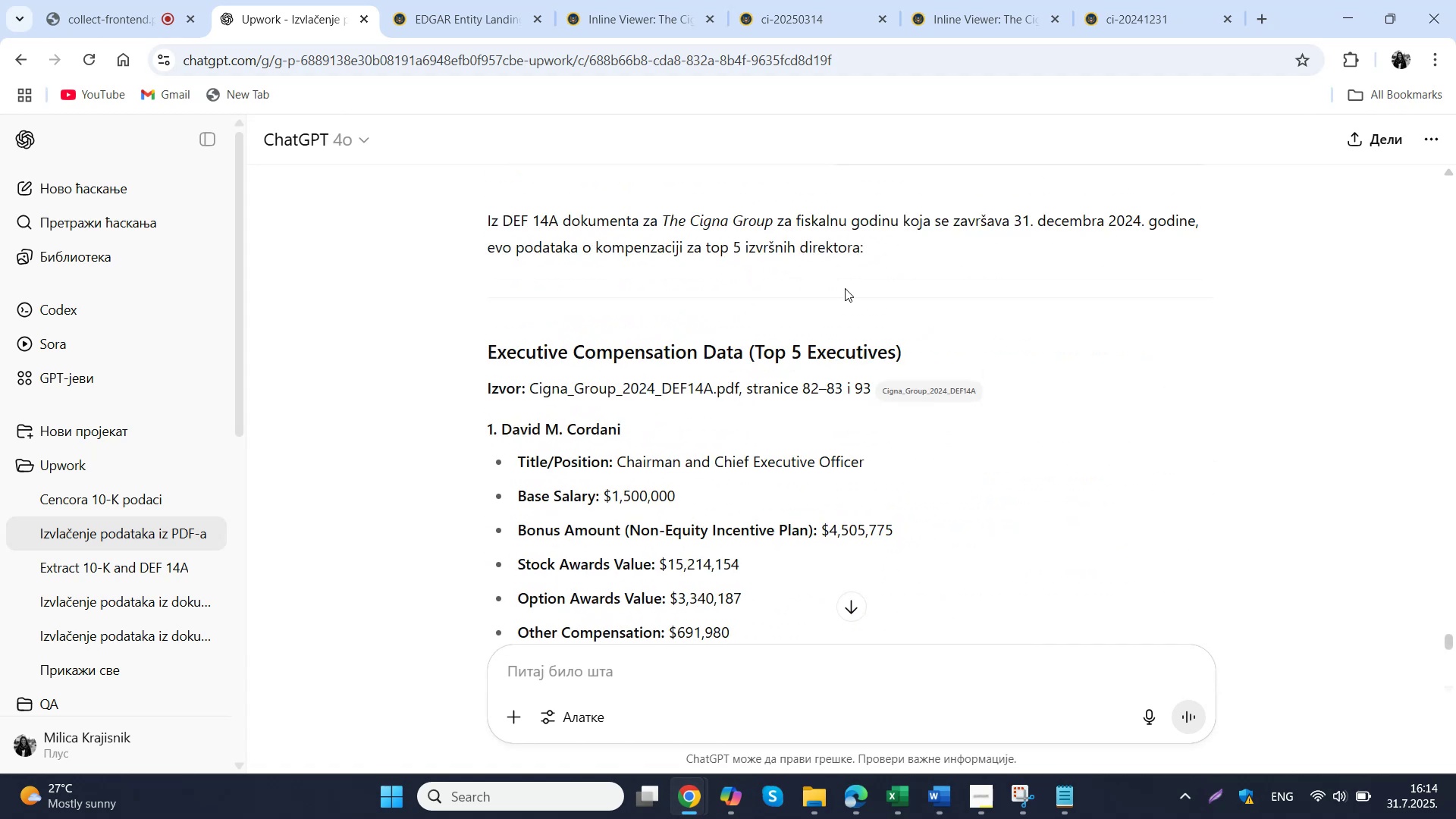 
wait(8.41)
 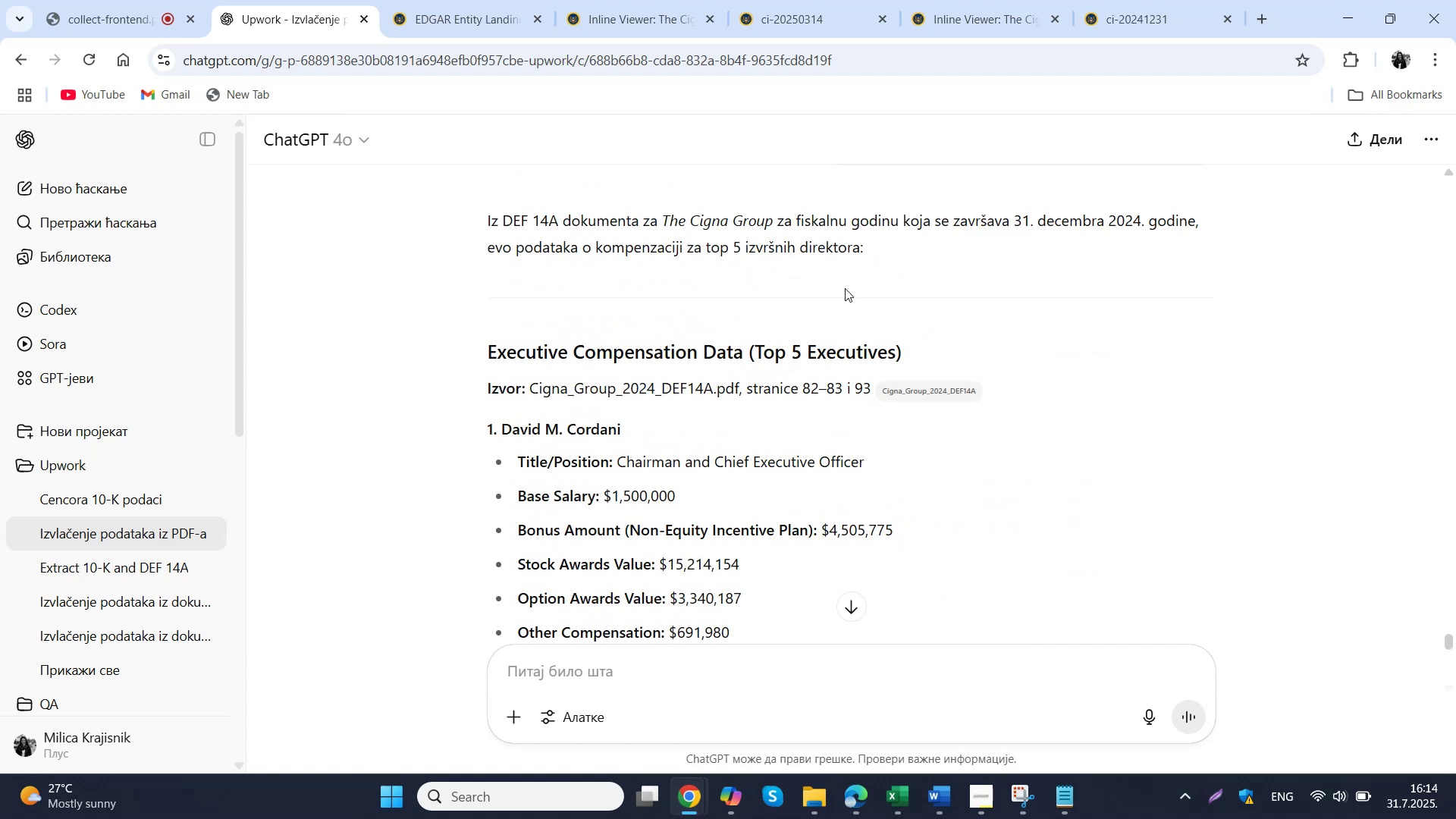 
left_click([794, 652])
 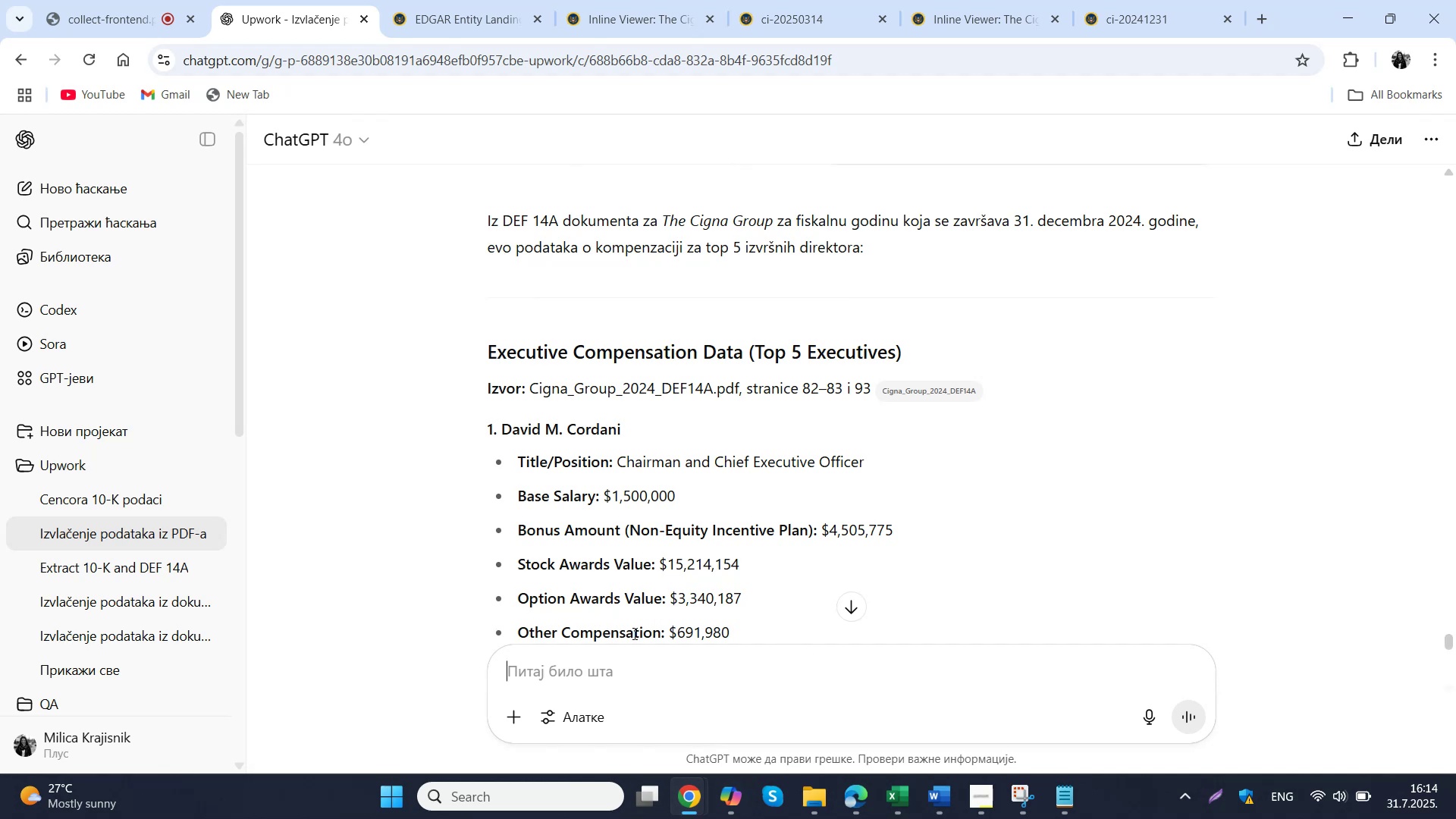 
left_click([858, 793])
 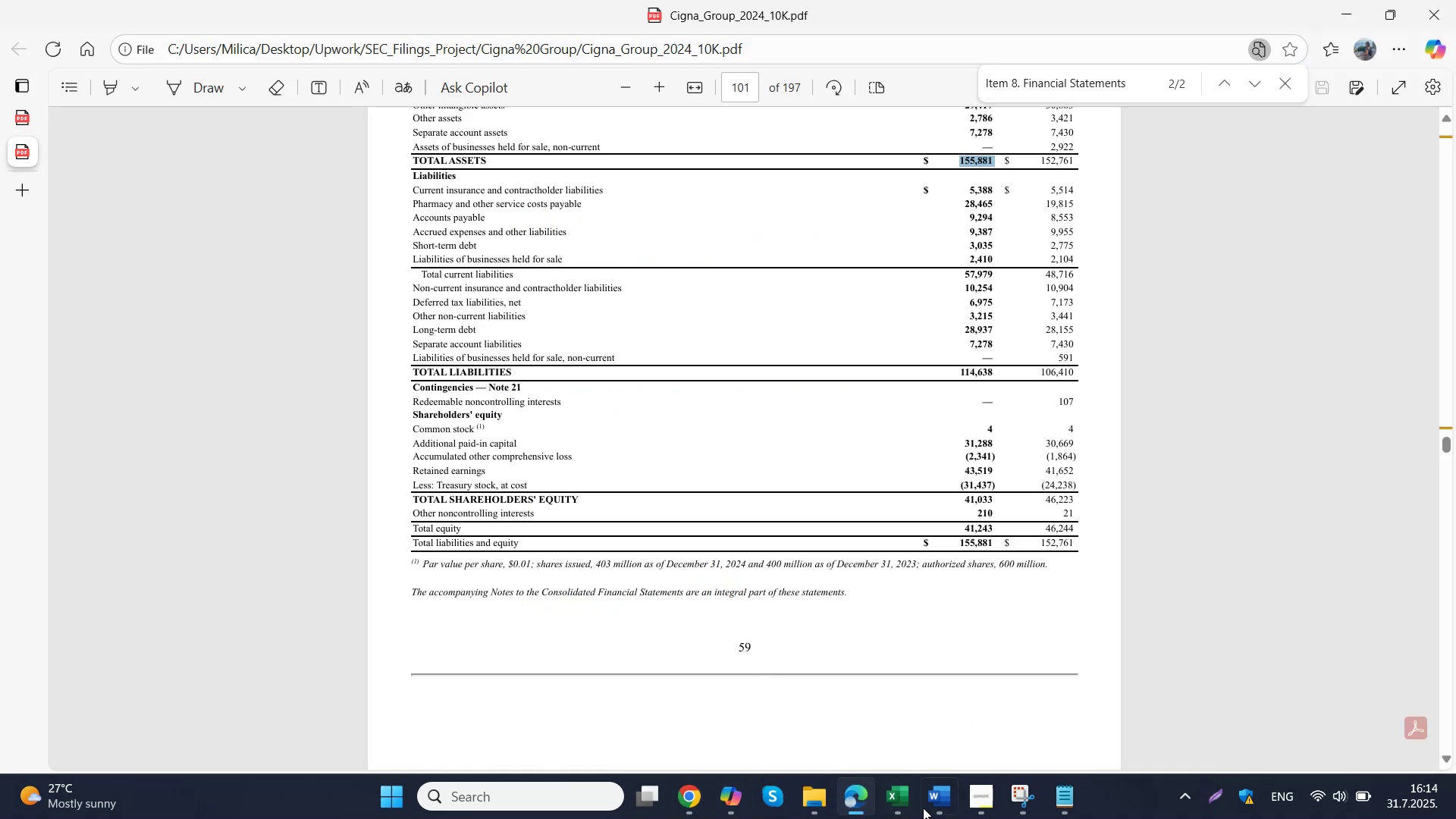 
left_click([817, 807])
 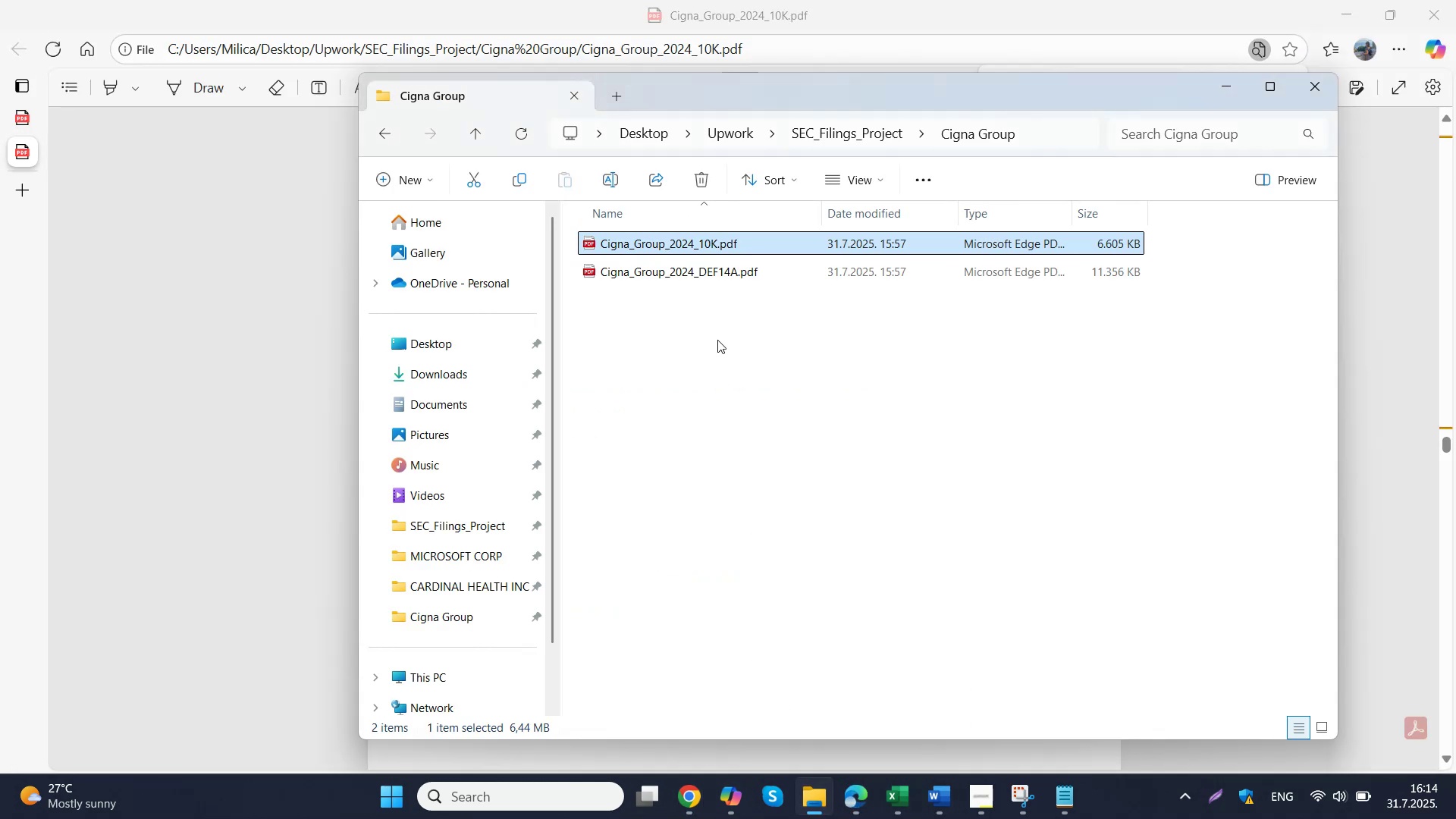 
double_click([730, 270])
 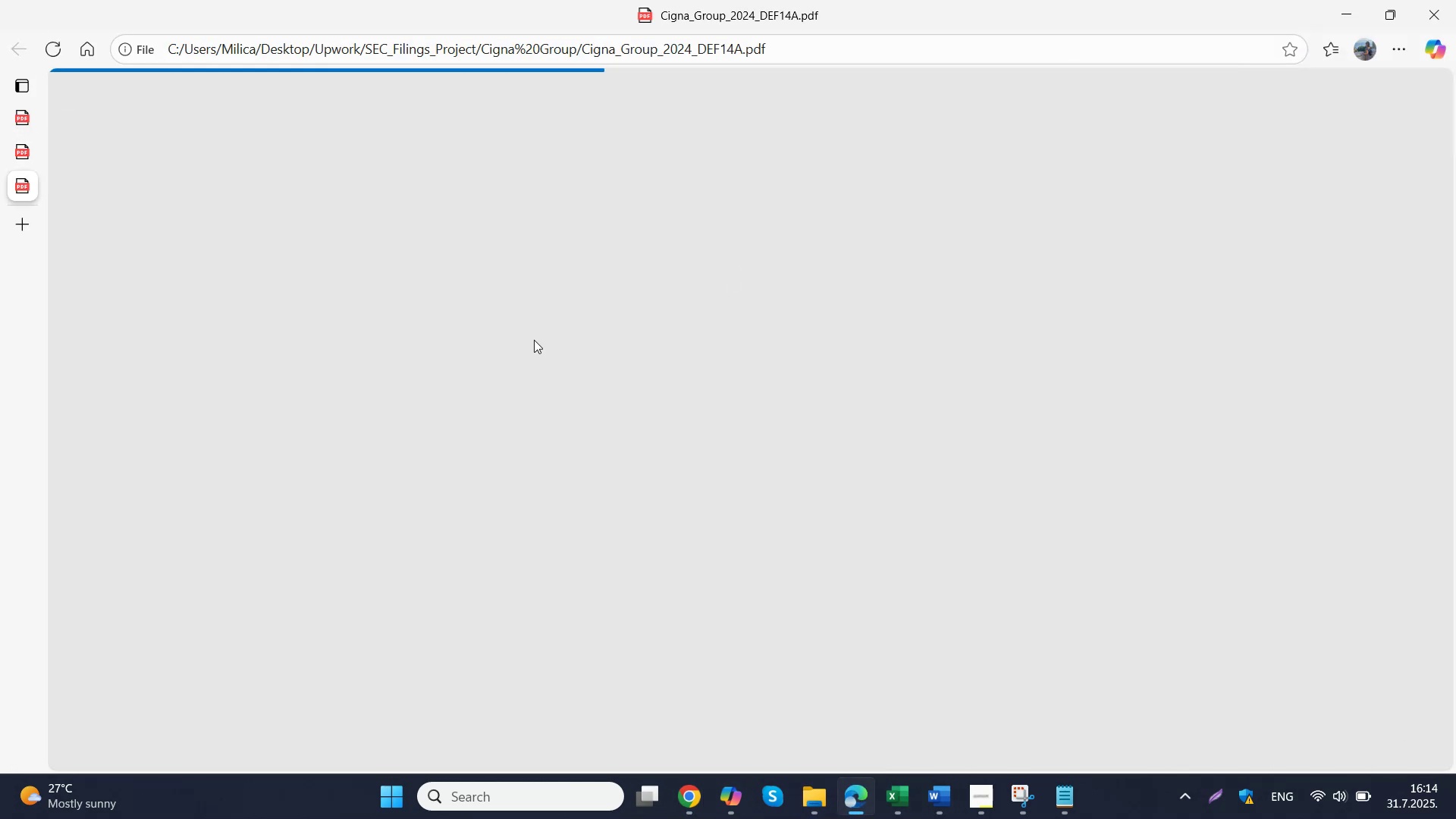 
left_click([33, 121])
 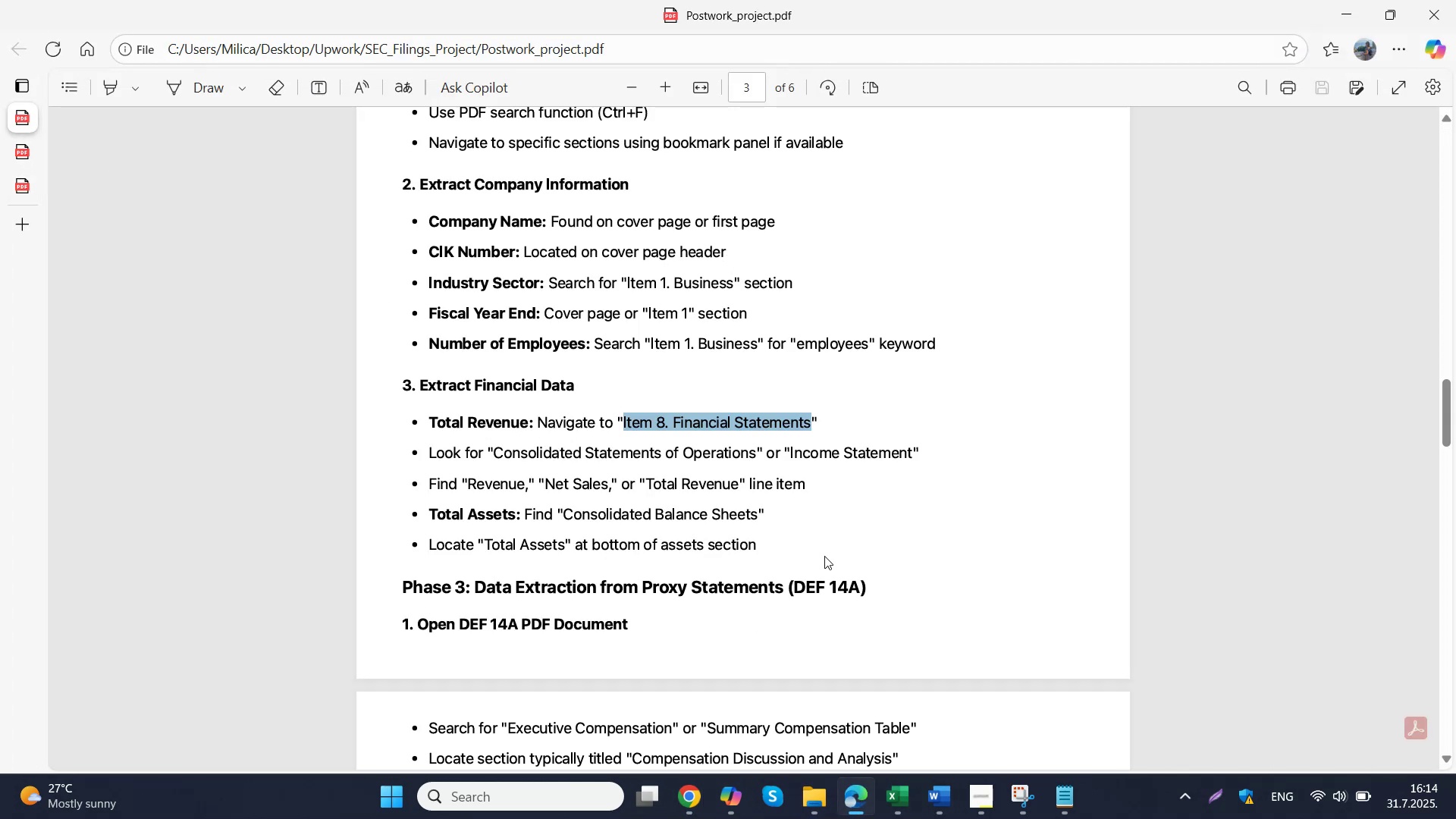 
scroll: coordinate [757, 529], scroll_direction: down, amount: 1.0
 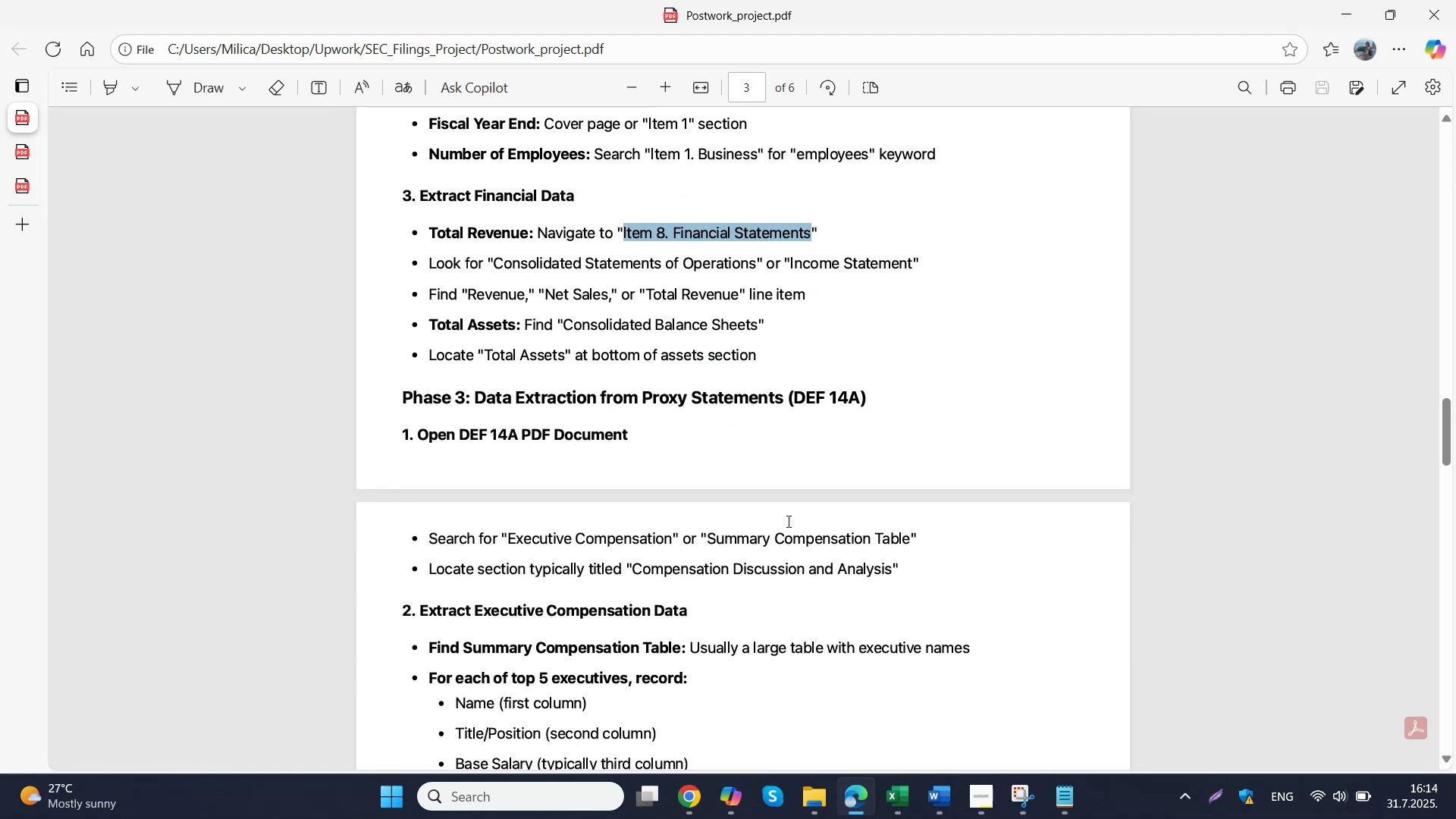 
wait(5.8)
 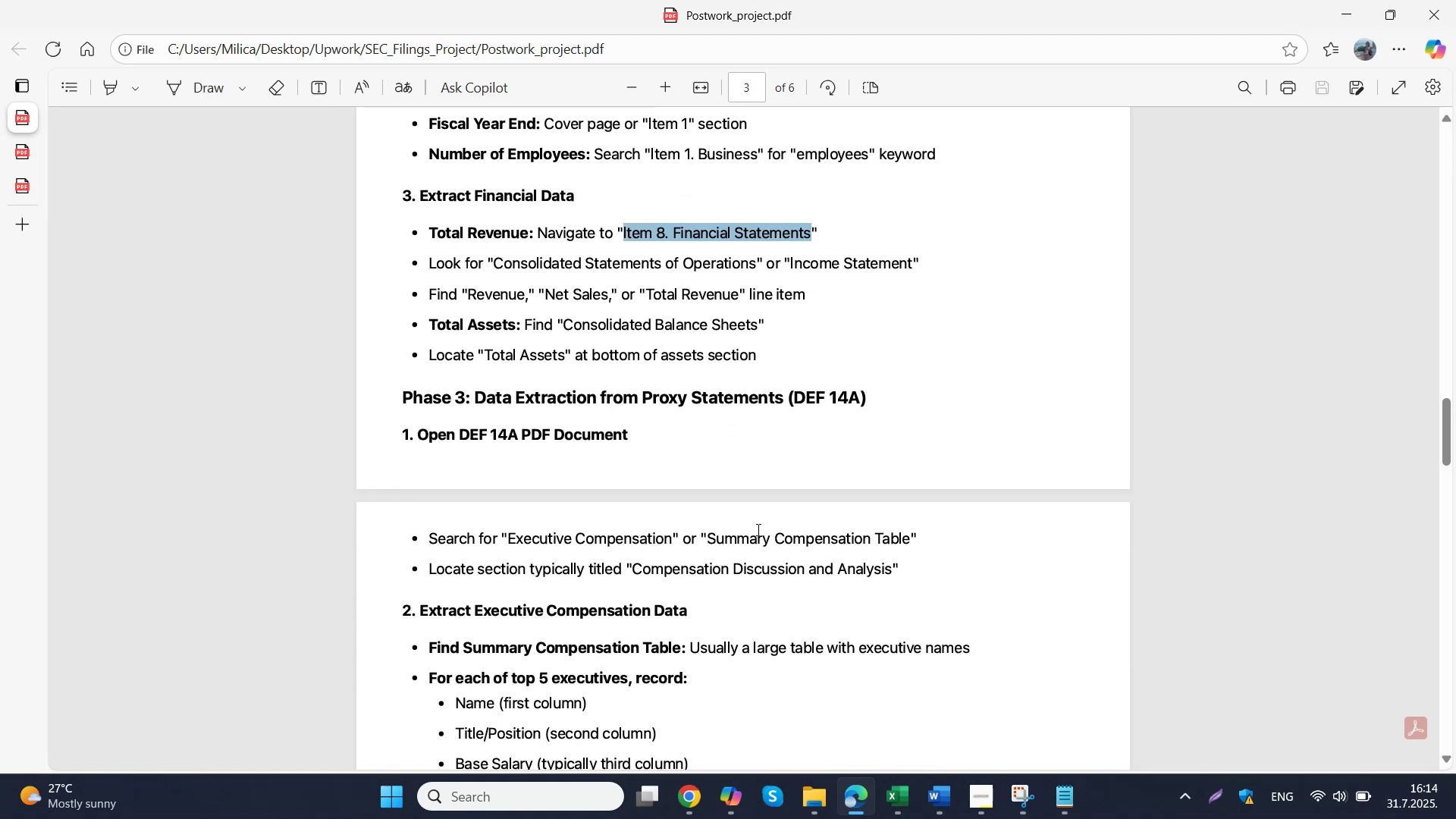 
left_click_drag(start_coordinate=[909, 570], to_coordinate=[566, 537])
 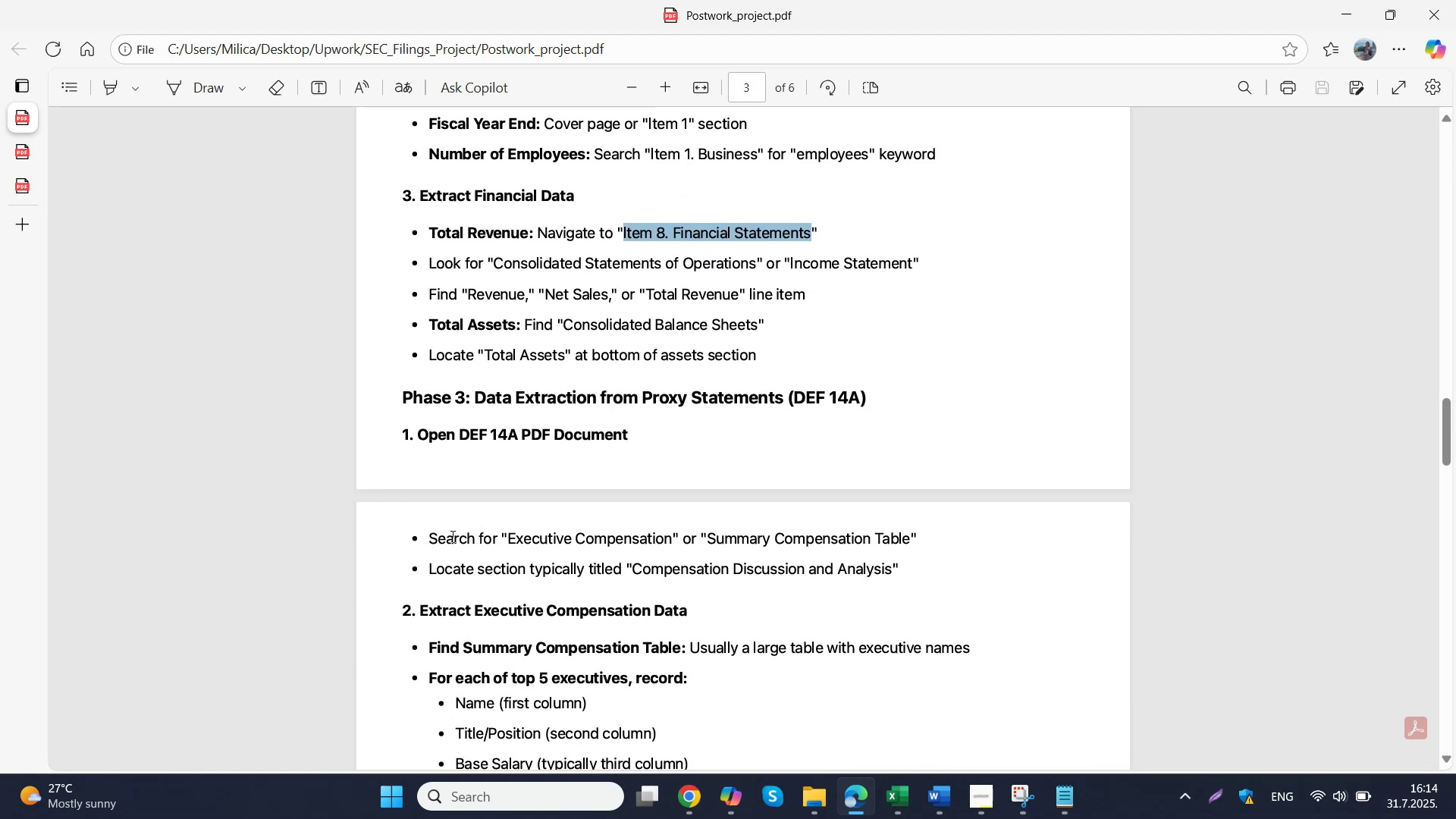 
left_click_drag(start_coordinate=[434, 537], to_coordinate=[894, 573])
 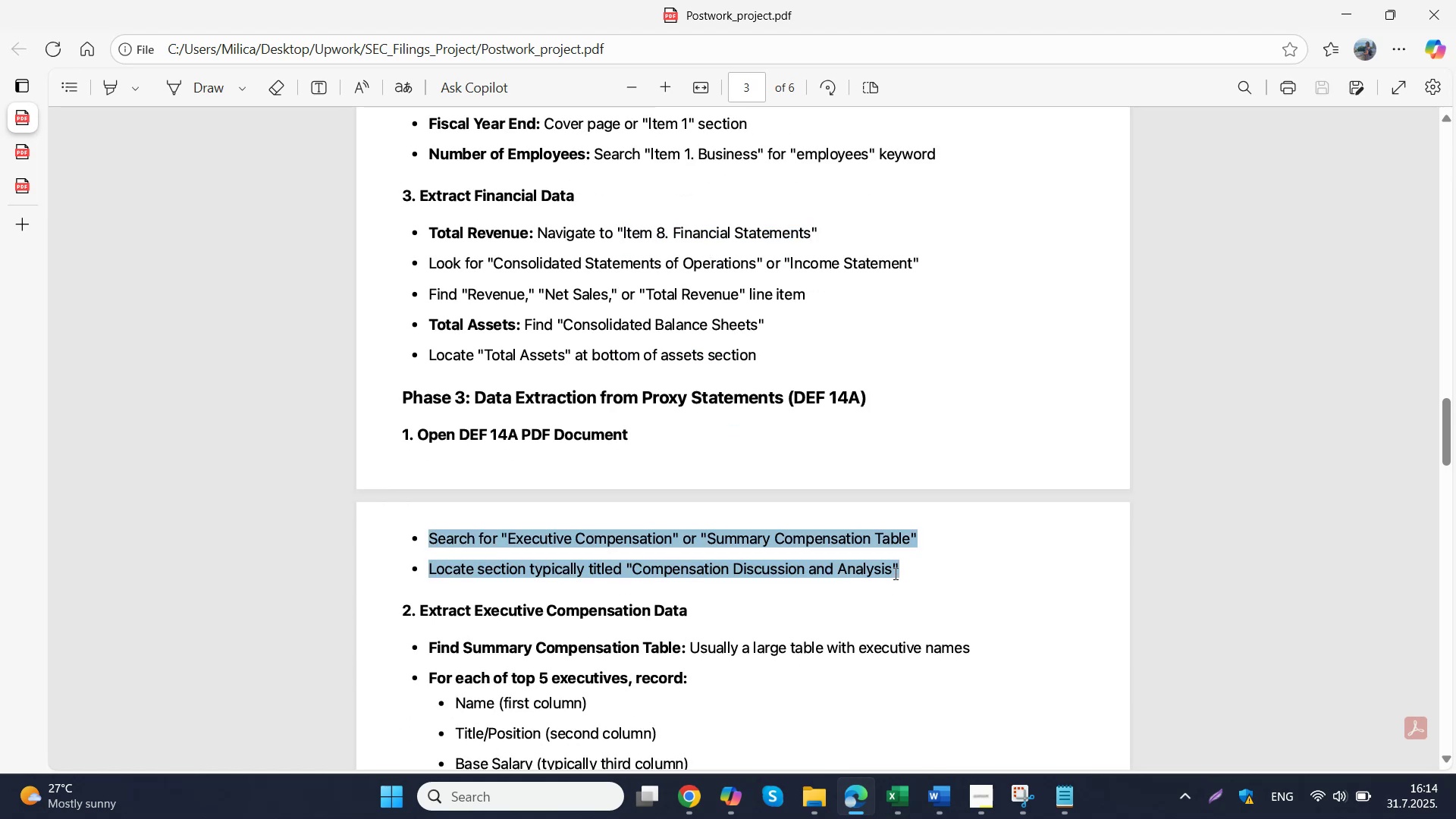 
key(Control+C)
 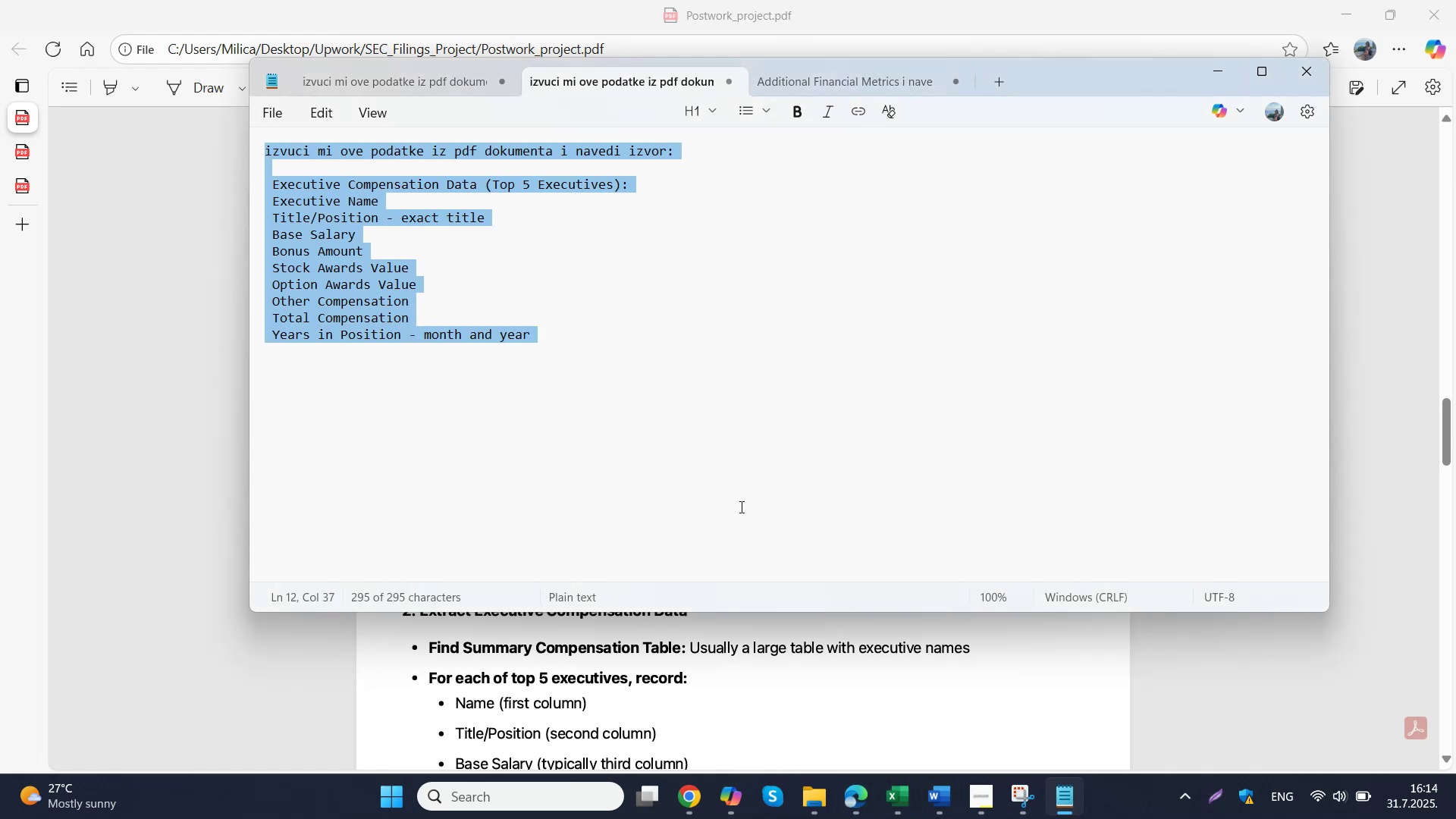 
left_click([689, 199])
 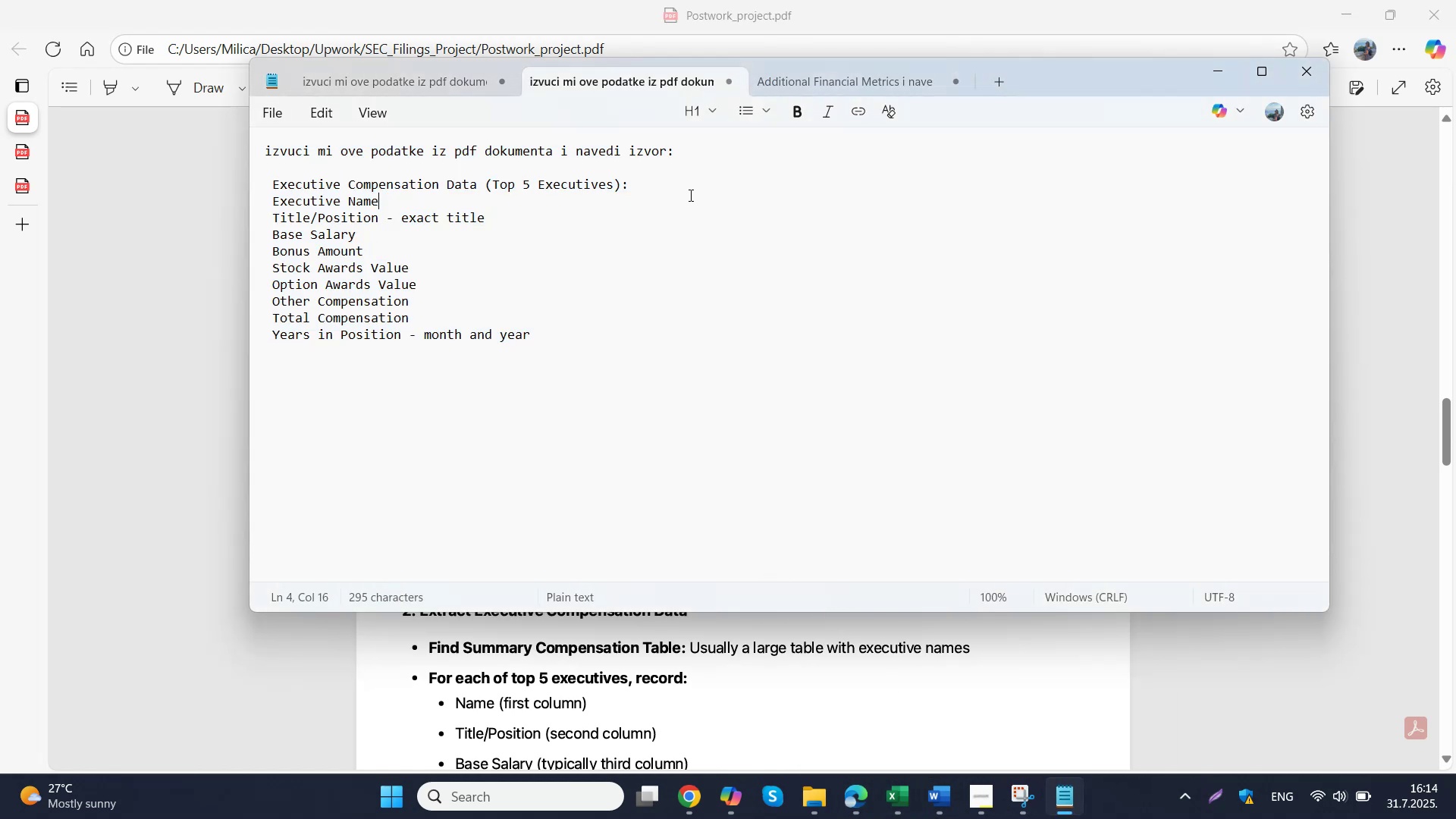 
left_click([683, 187])
 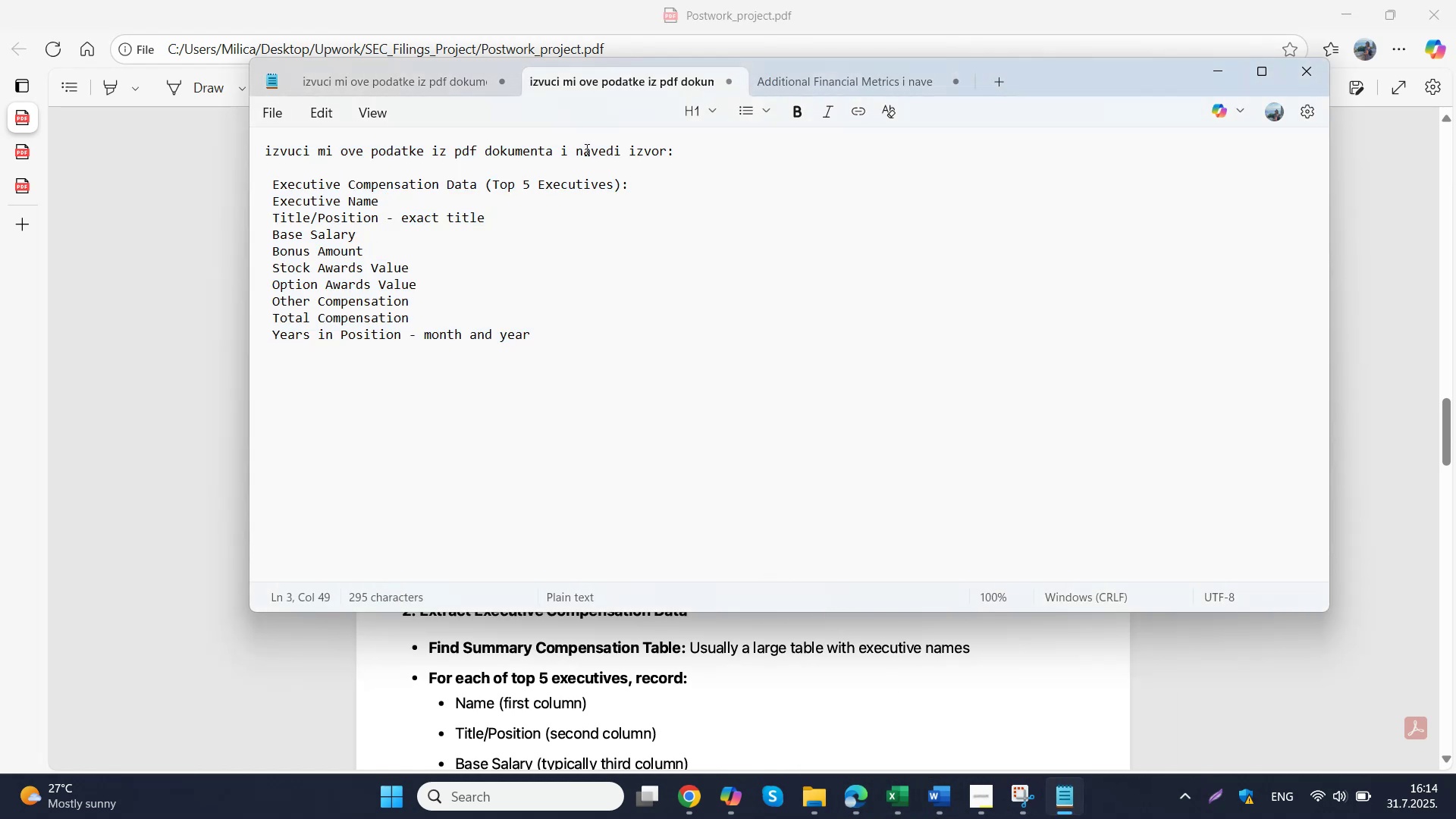 
key(Backspace)
 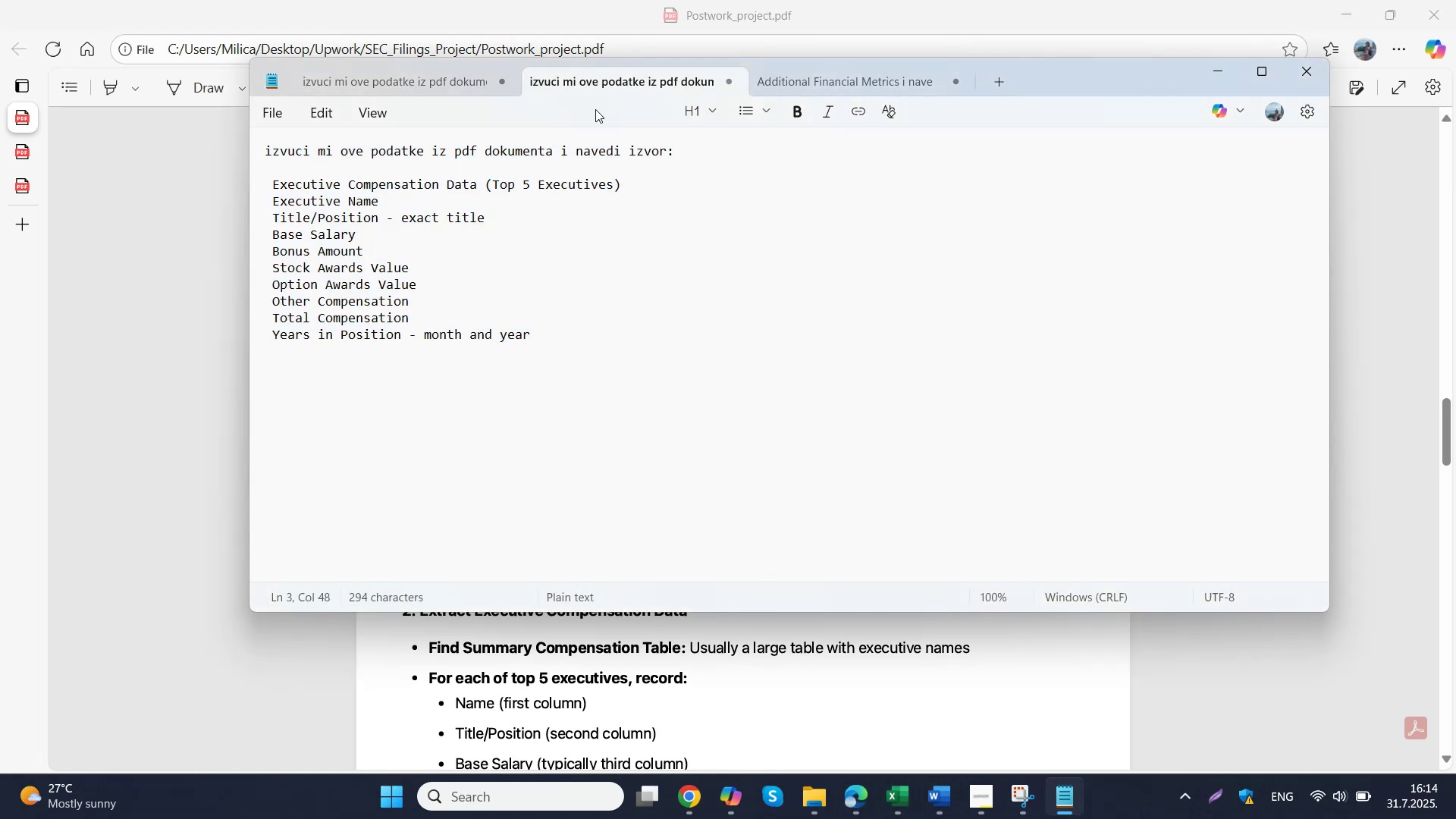 
key(Space)
 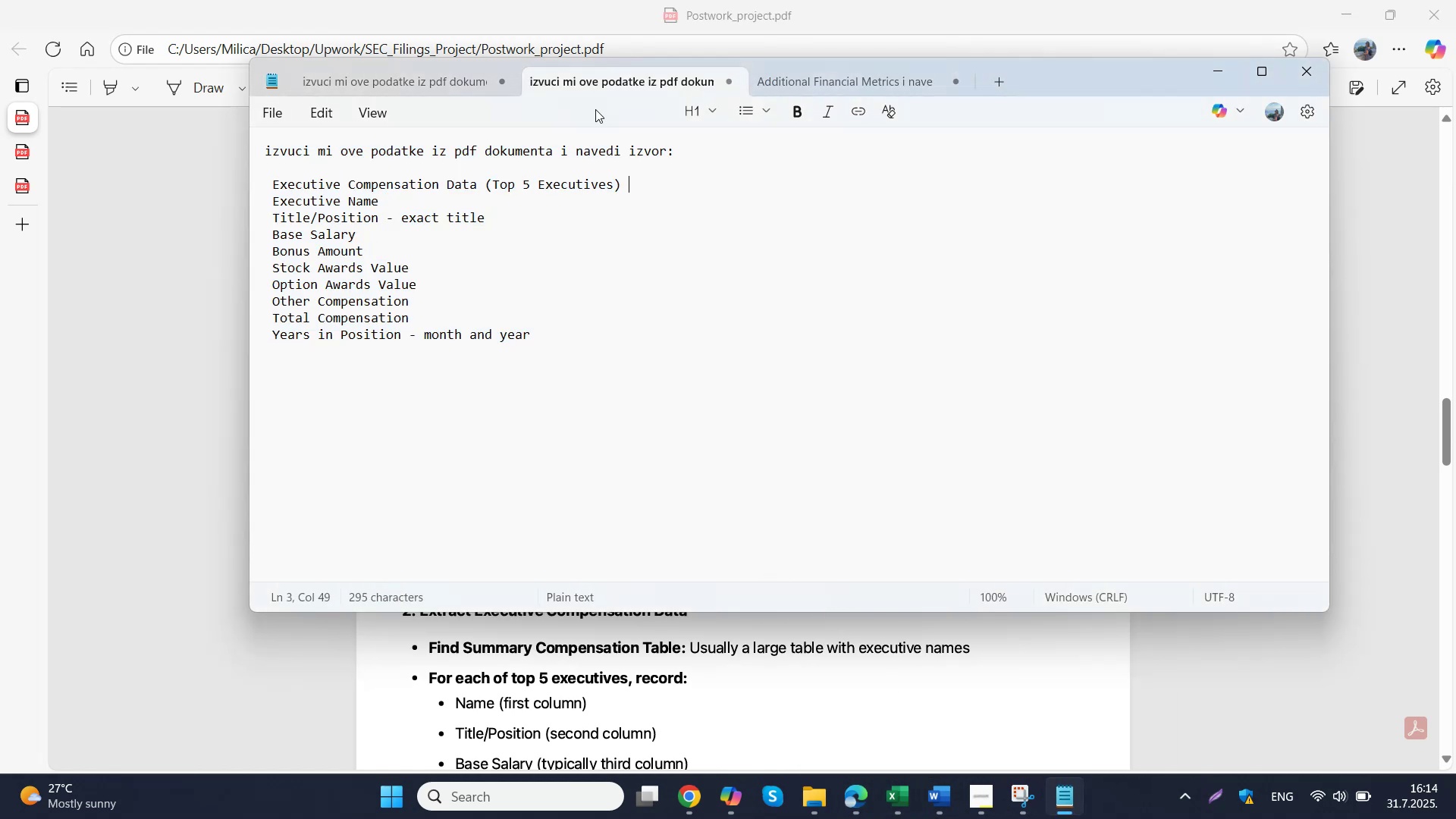 
key(Minus)
 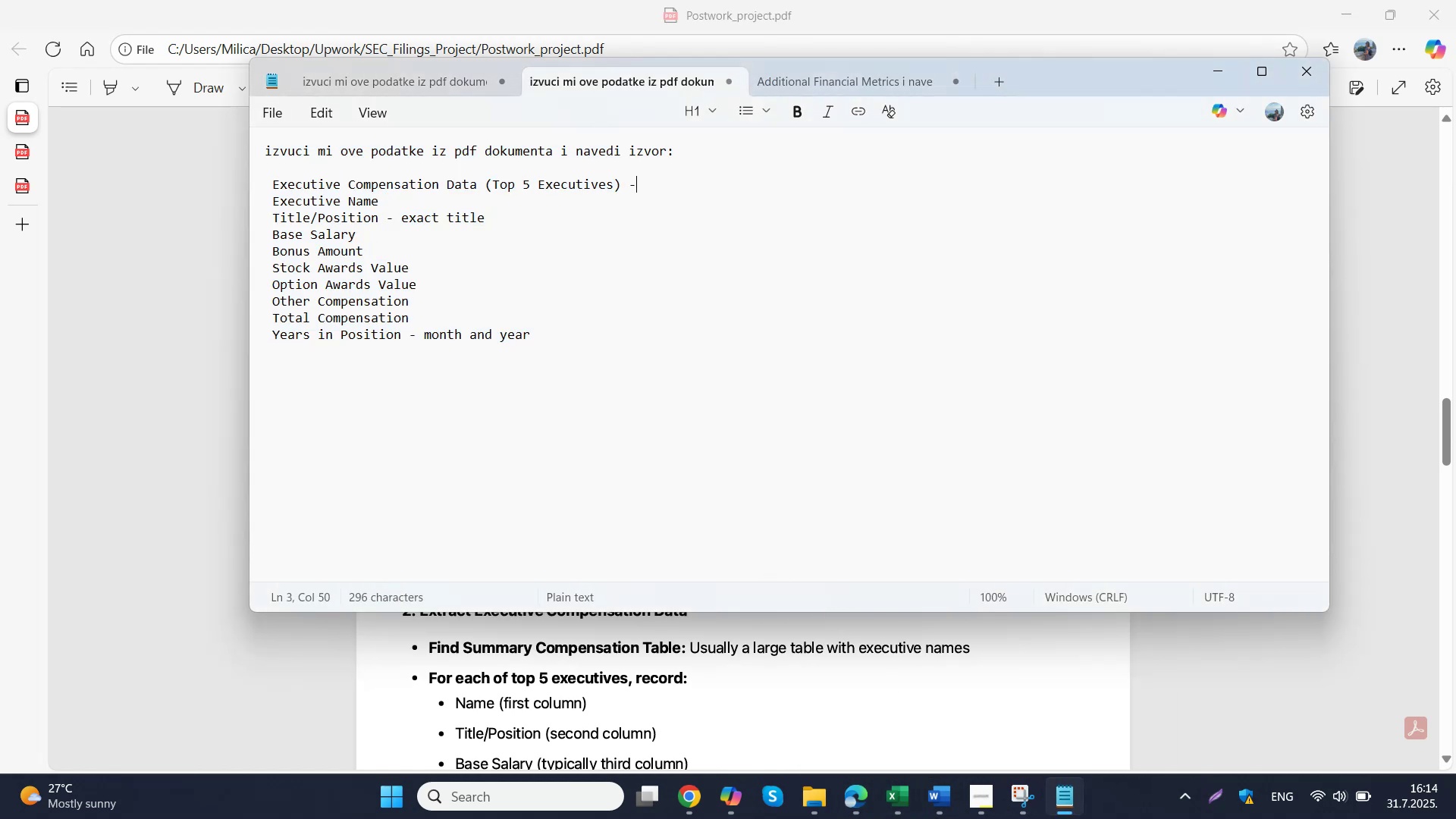 
key(Space)
 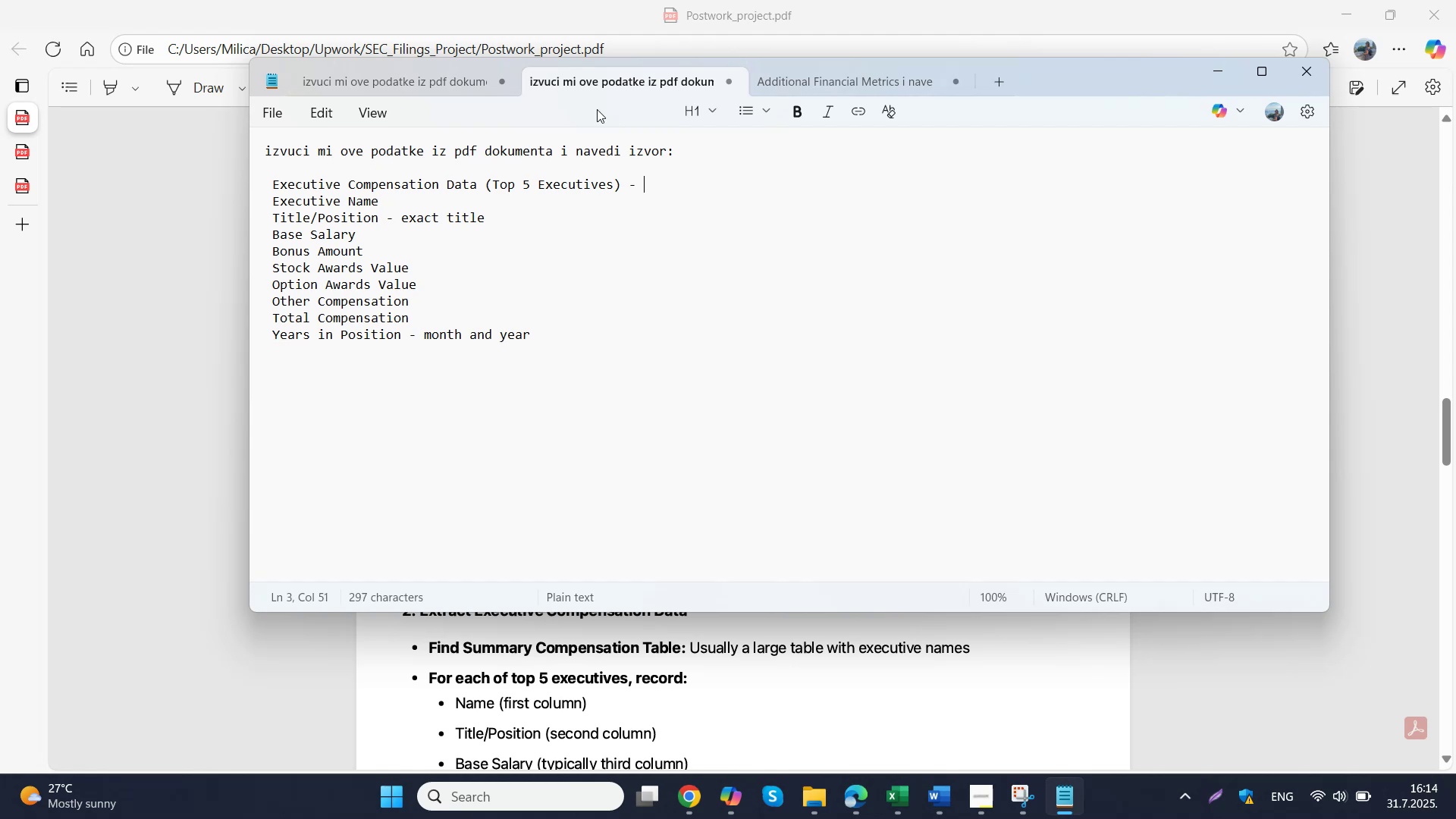 
key(Control+V)
 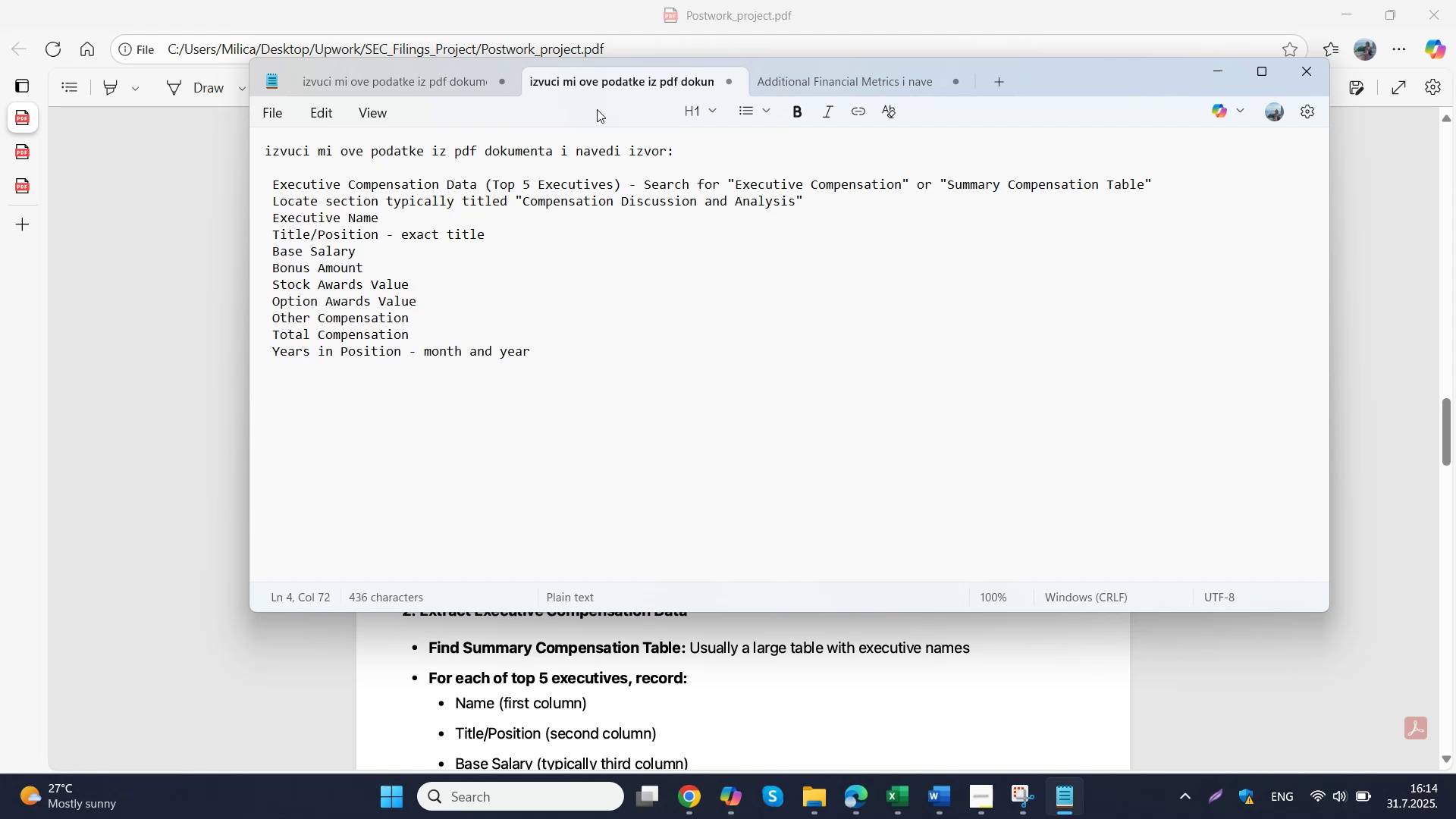 
key(Shift+Semicolon)
 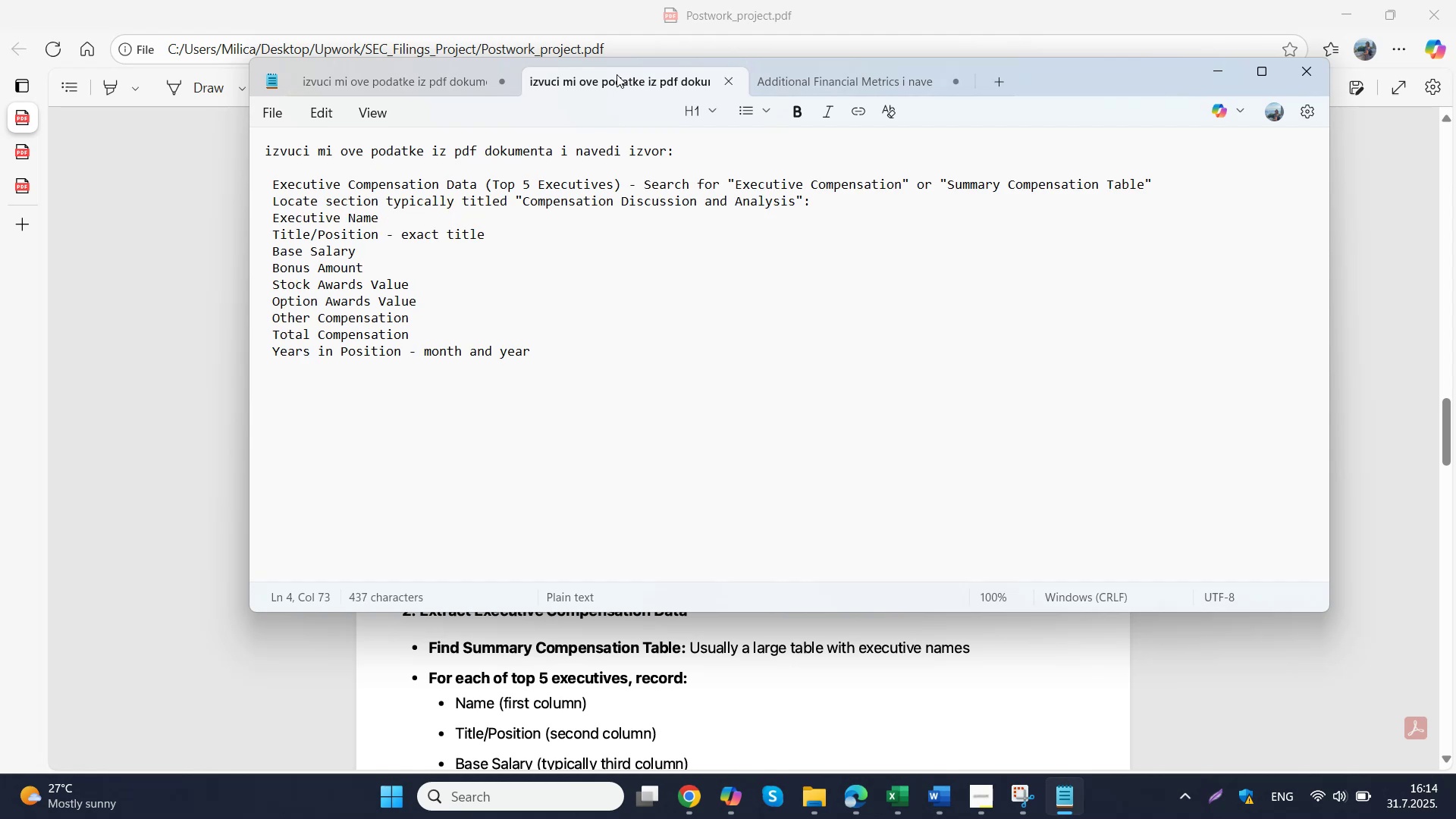 
key(Control+A)
 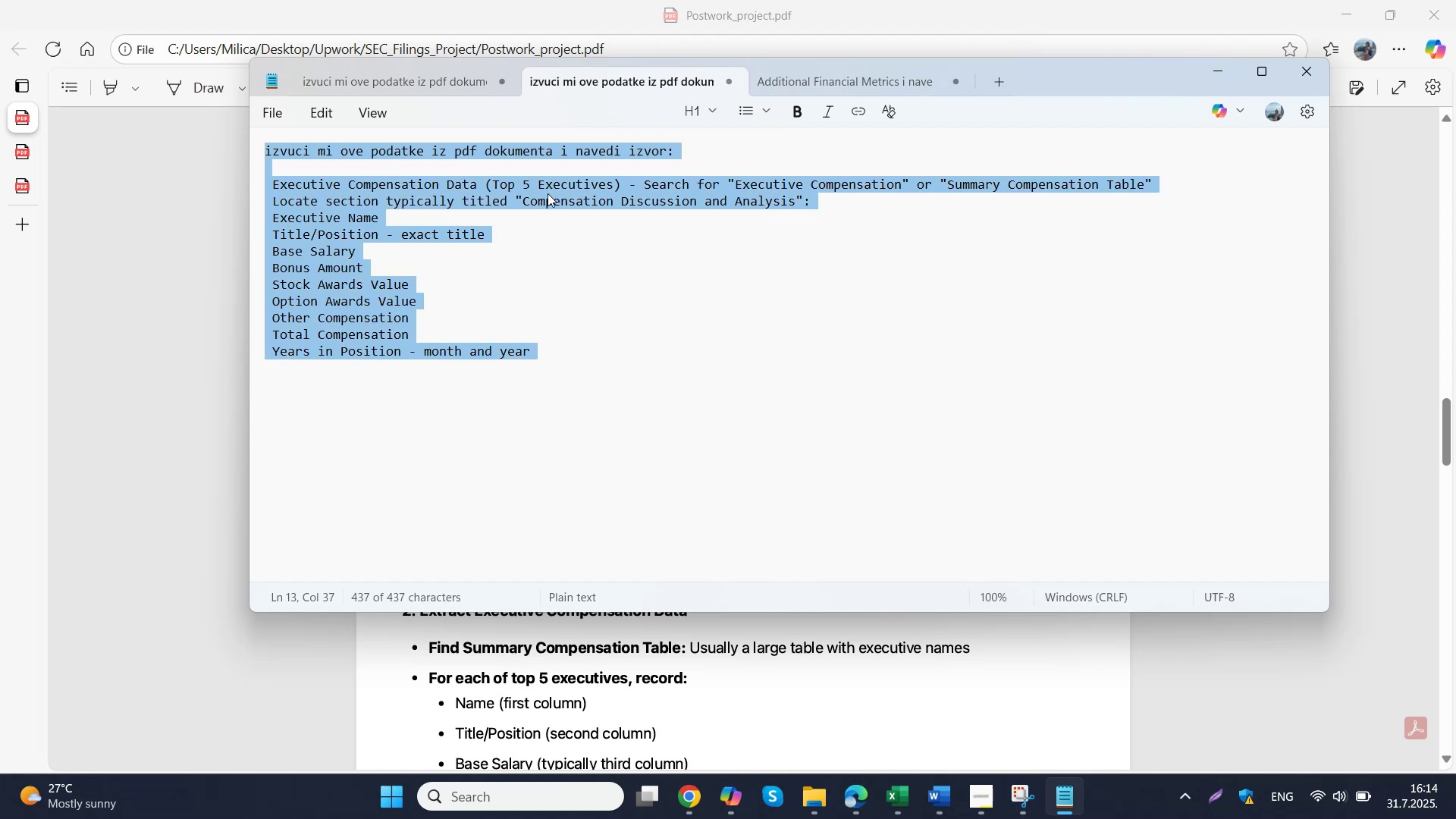 
key(Control+C)
 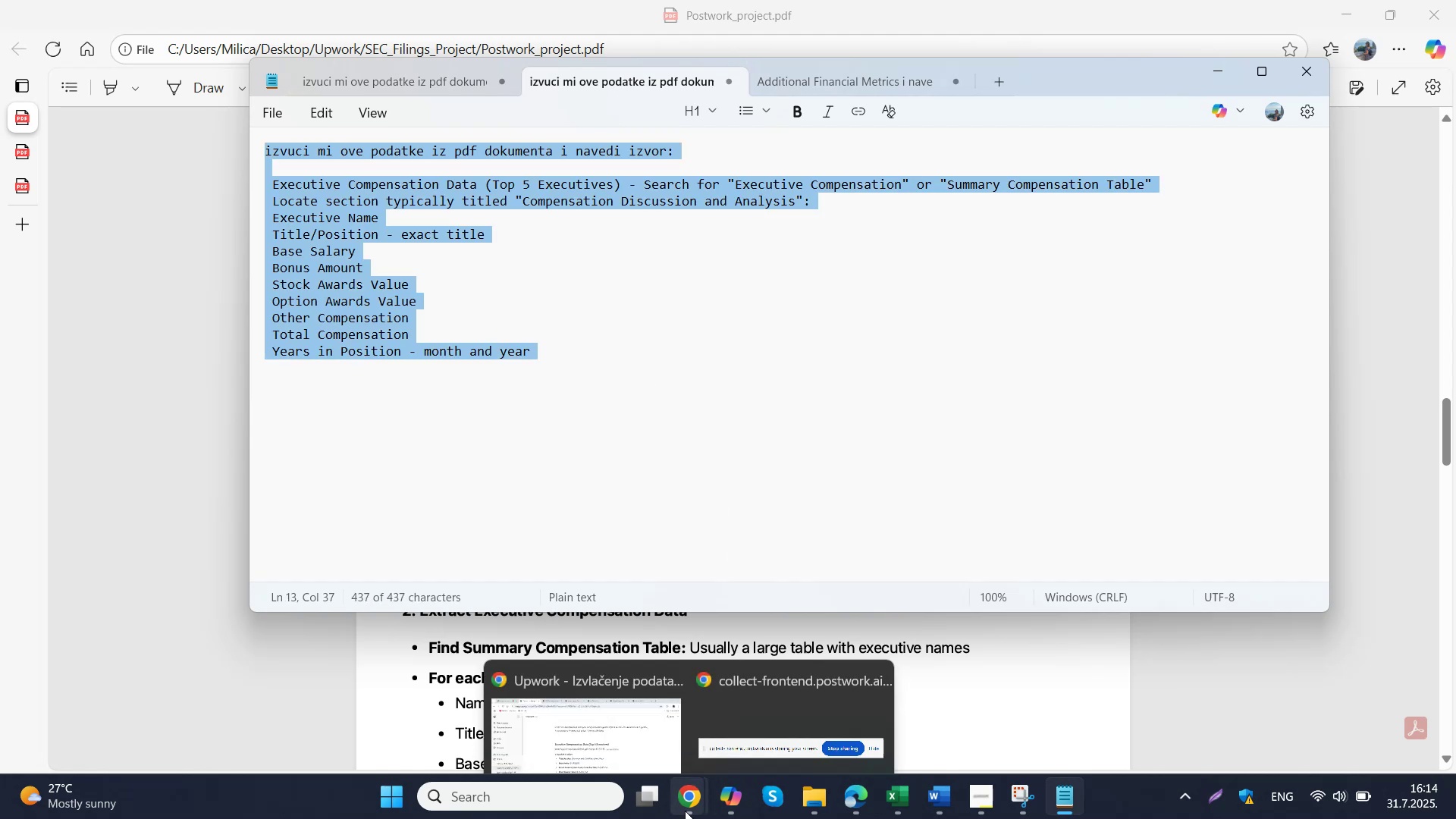 
left_click([622, 668])
 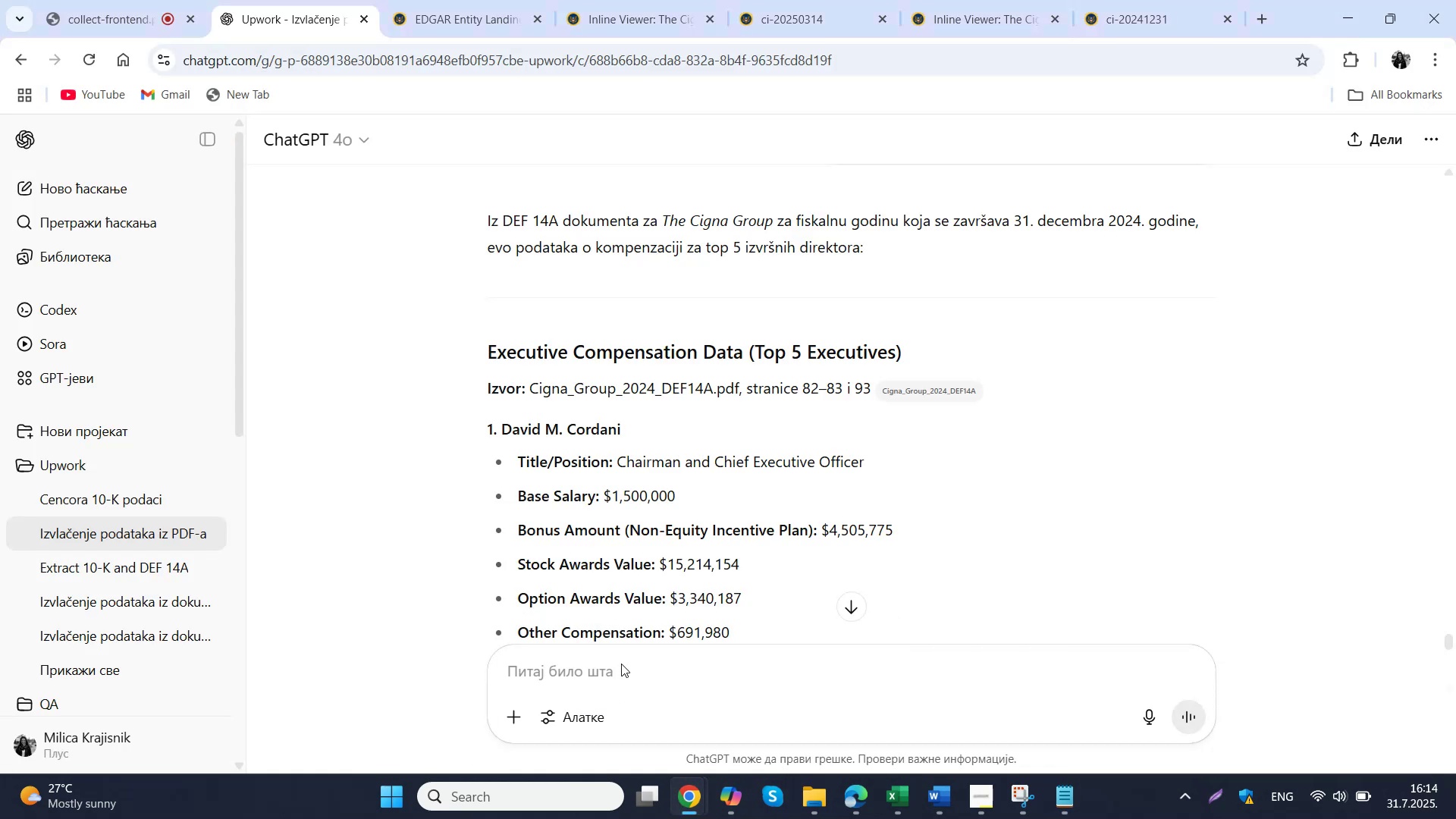 
key(Control+ControlLeft)
 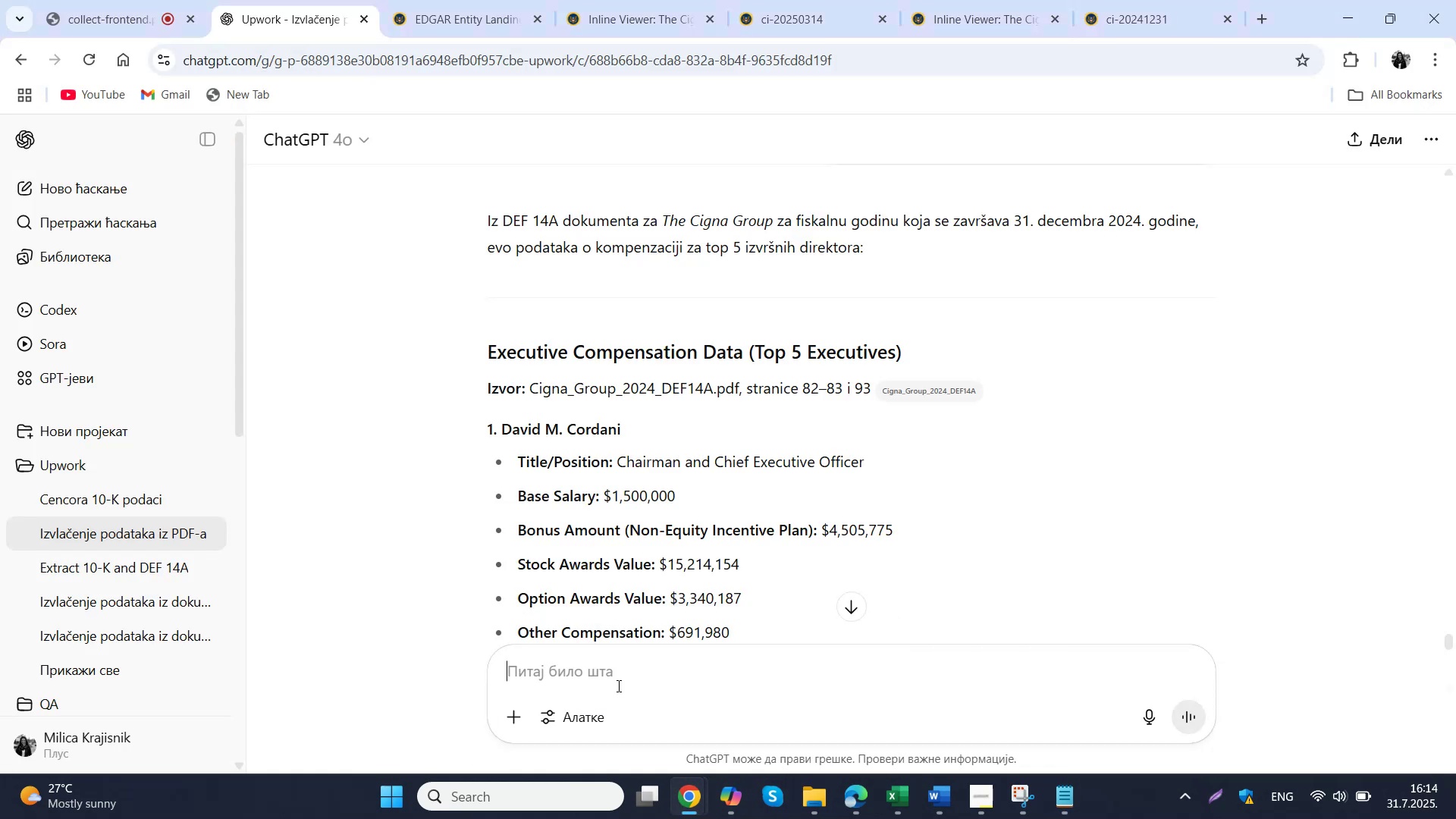 
left_click([620, 678])
 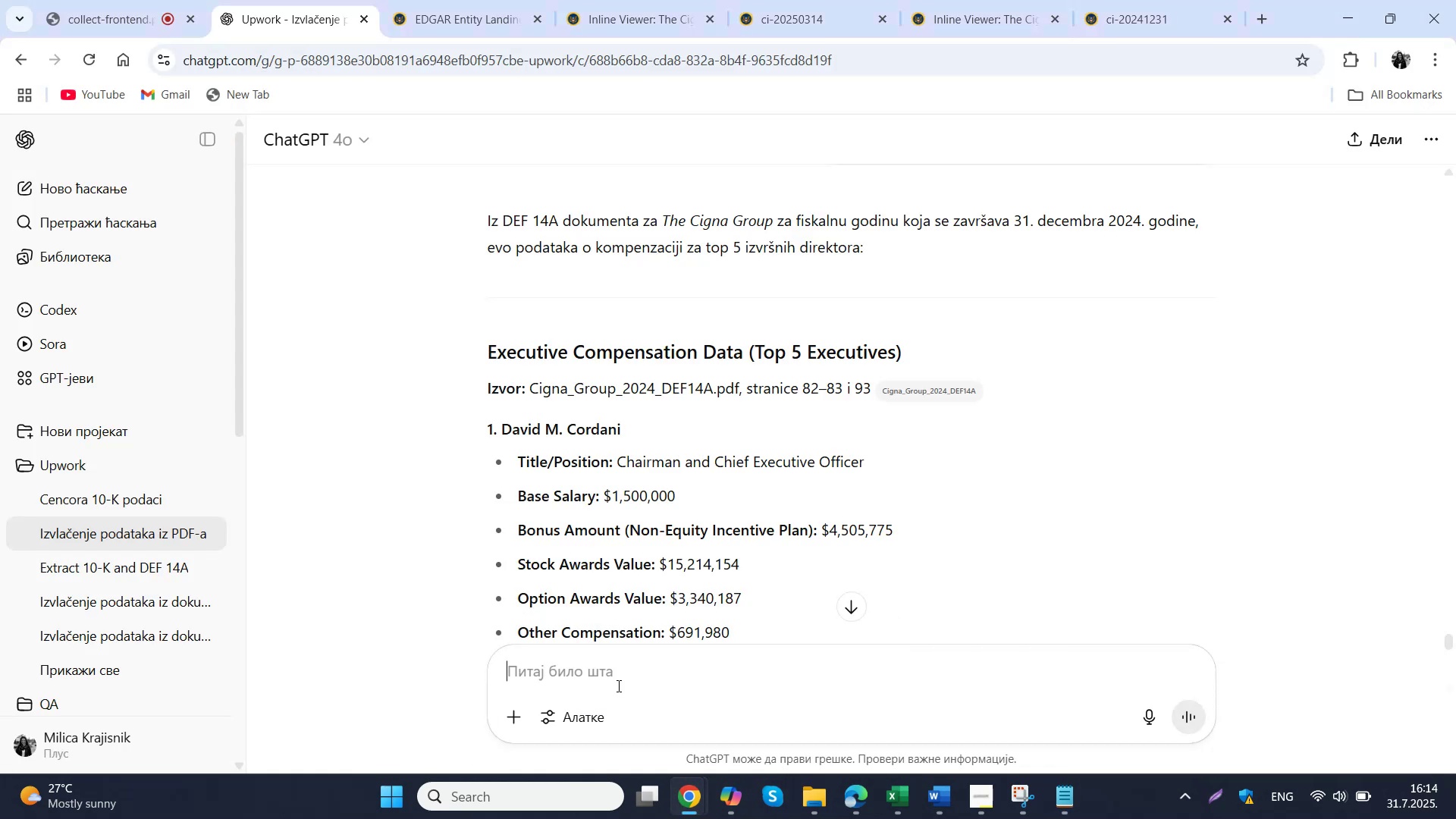 
key(Control+V)
 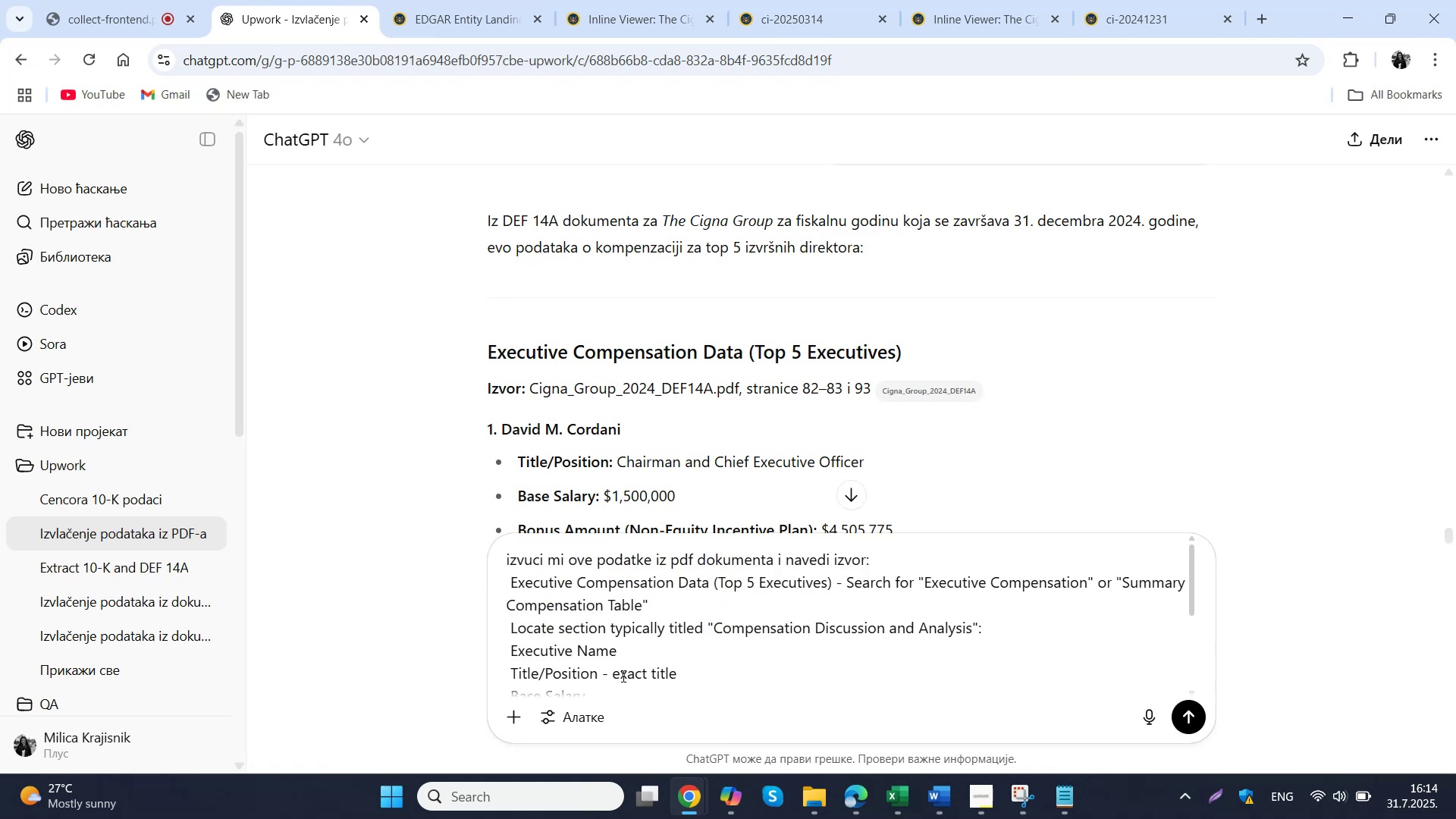 
left_click([512, 708])
 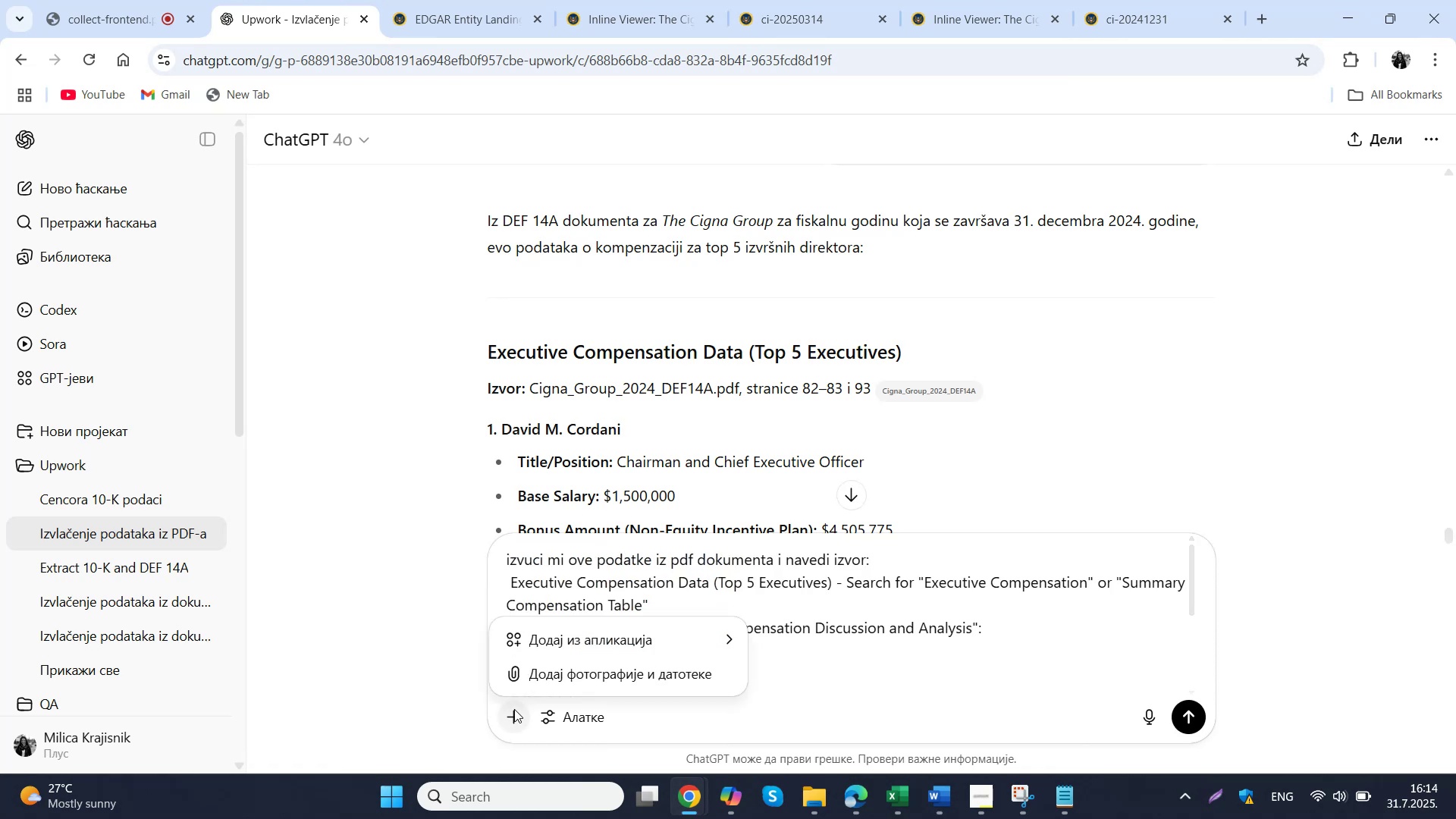 
left_click([556, 664])
 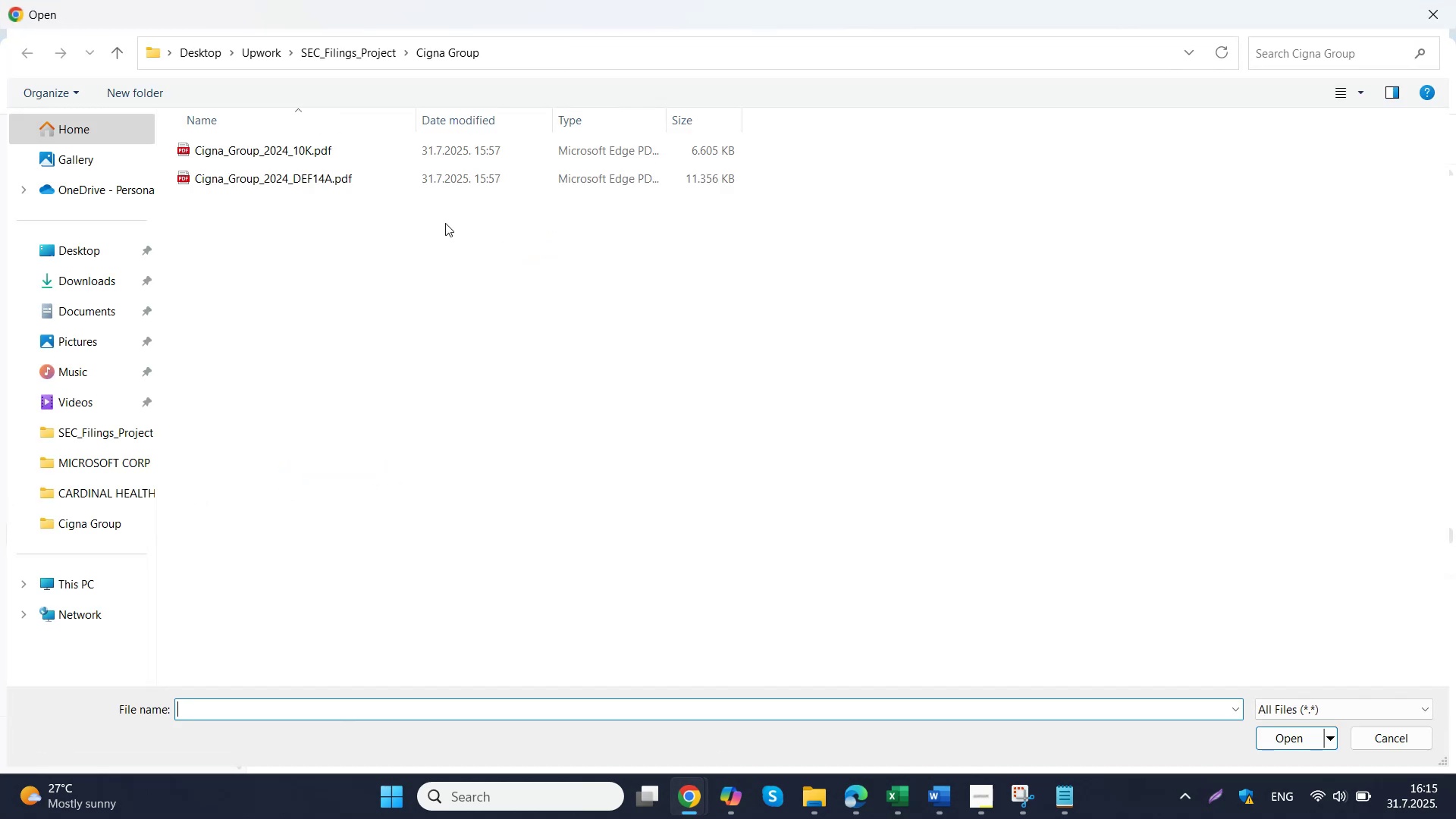 
double_click([350, 187])
 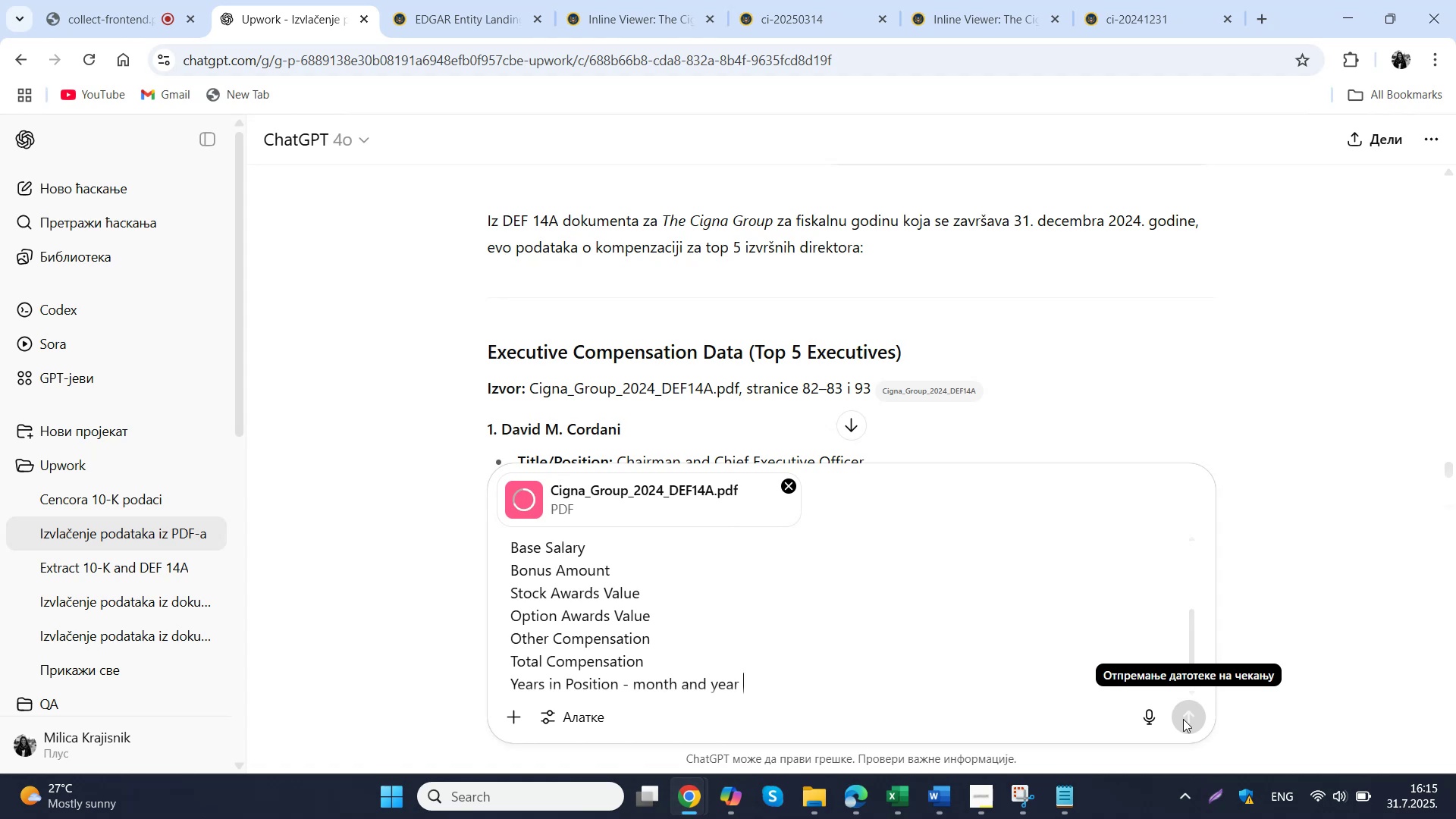 
wait(12.29)
 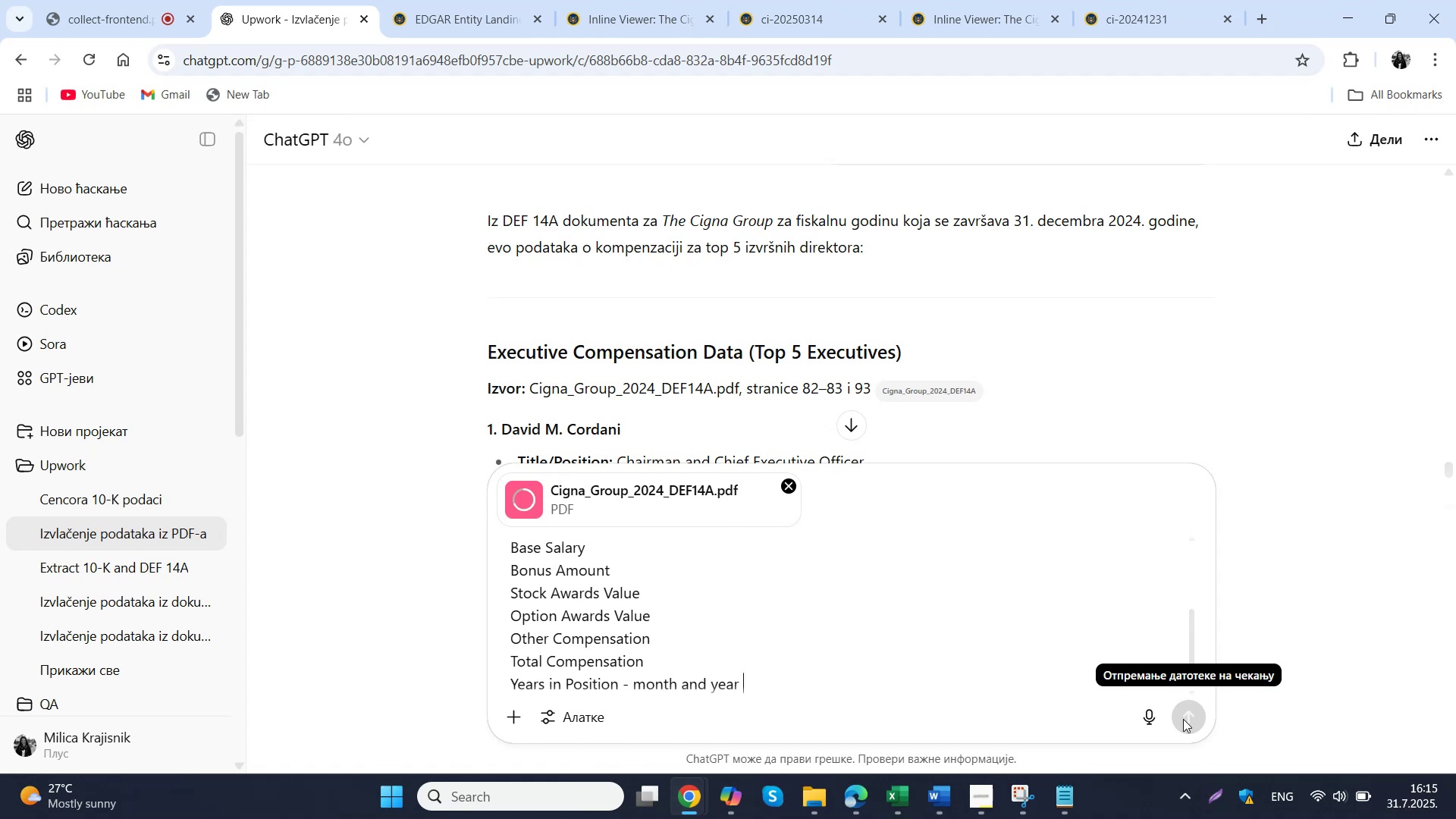 
left_click([1183, 719])
 